 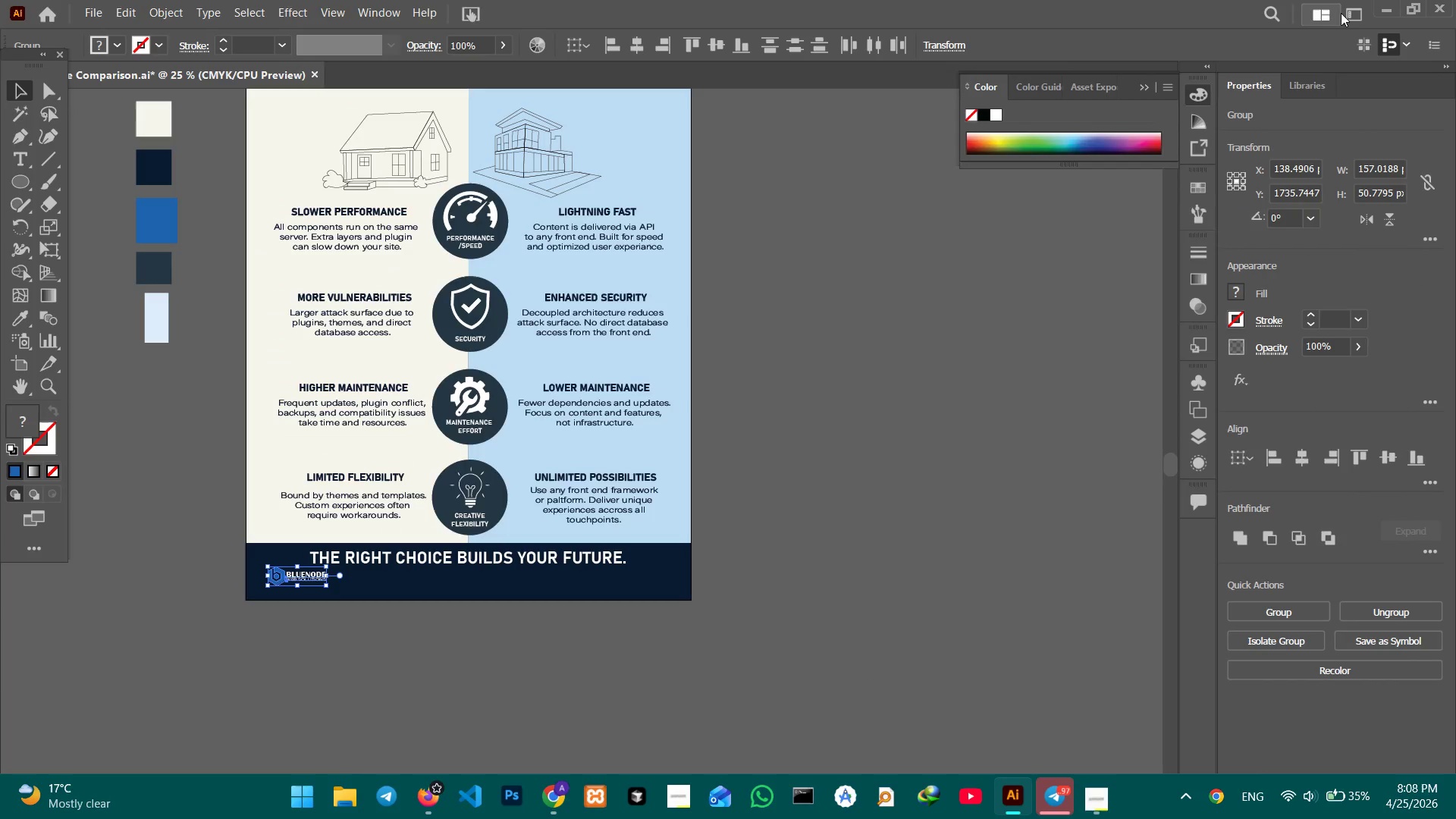 
key(Control+Equal)
 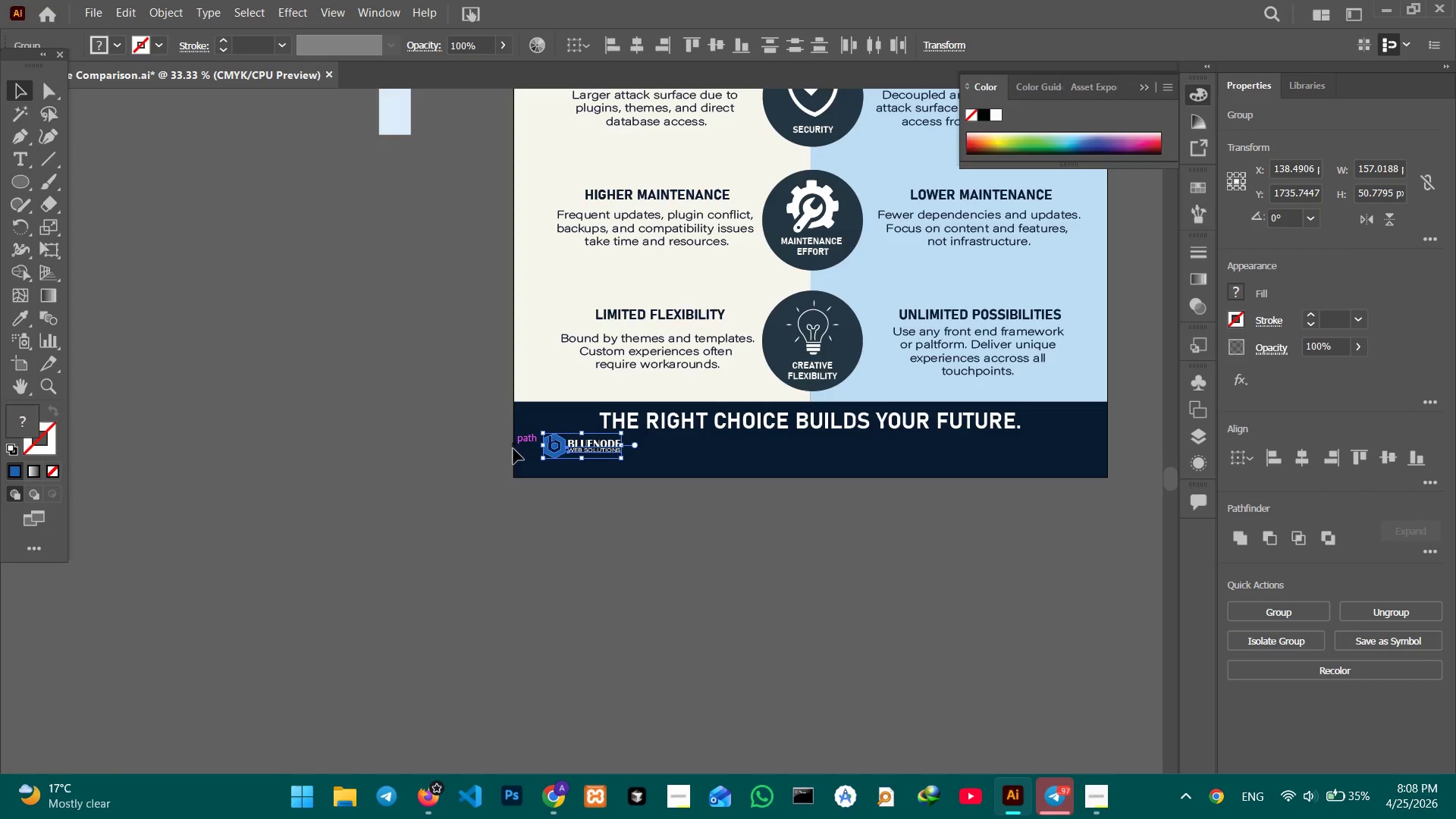 
key(Alt+AltLeft)
 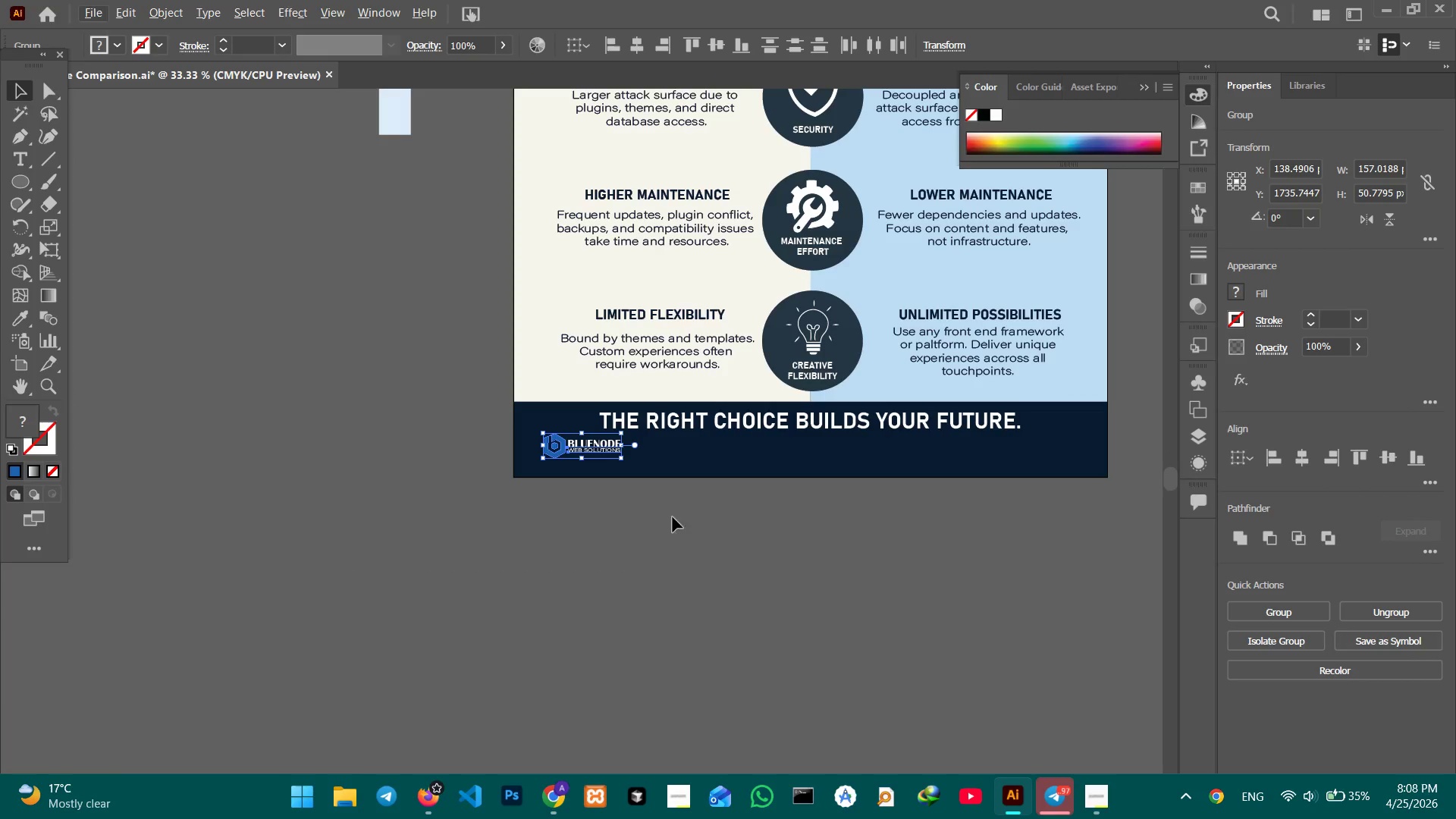 
hold_key(key=Space, duration=0.67)
 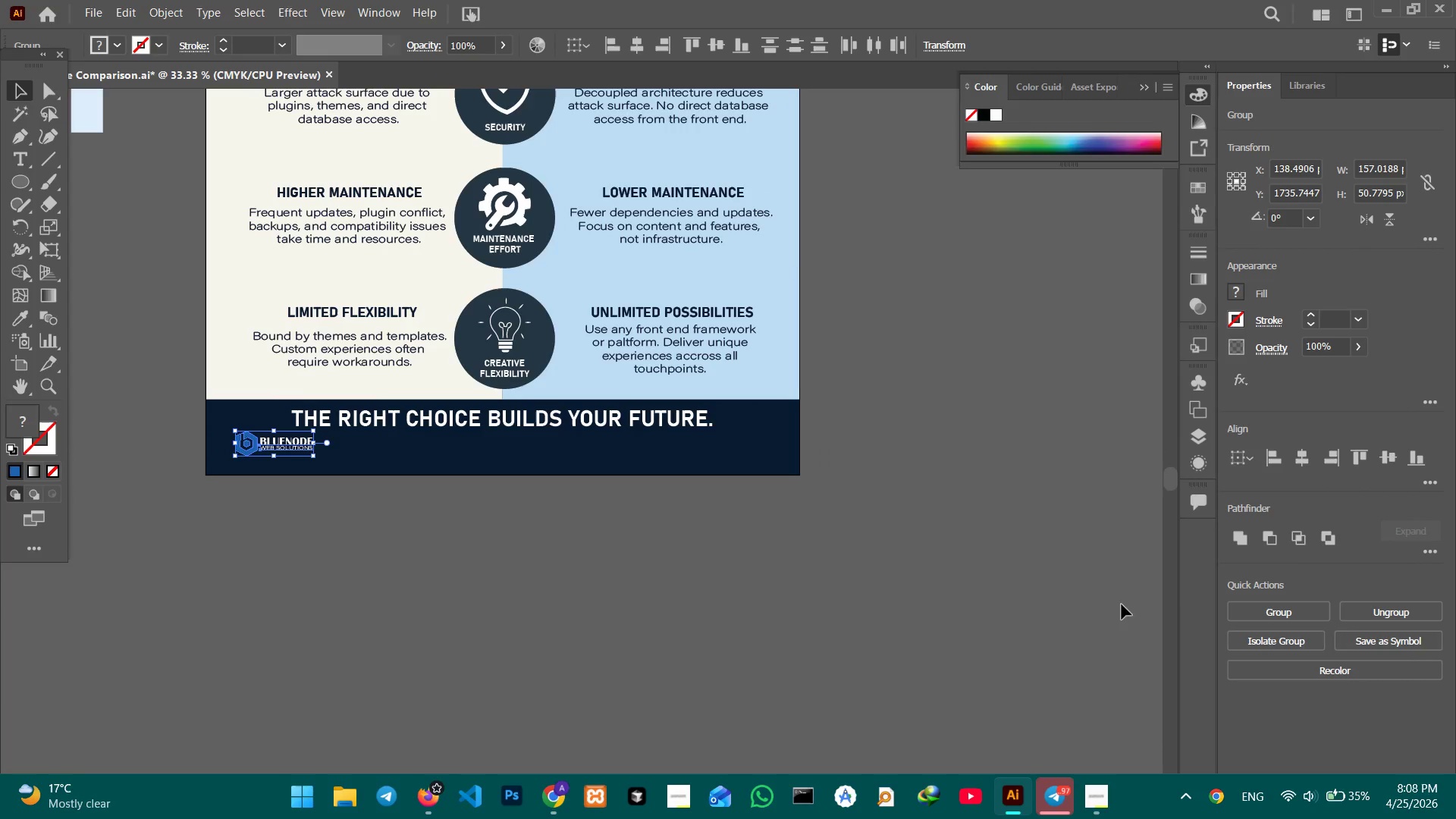 
left_click_drag(start_coordinate=[711, 545], to_coordinate=[403, 543])
 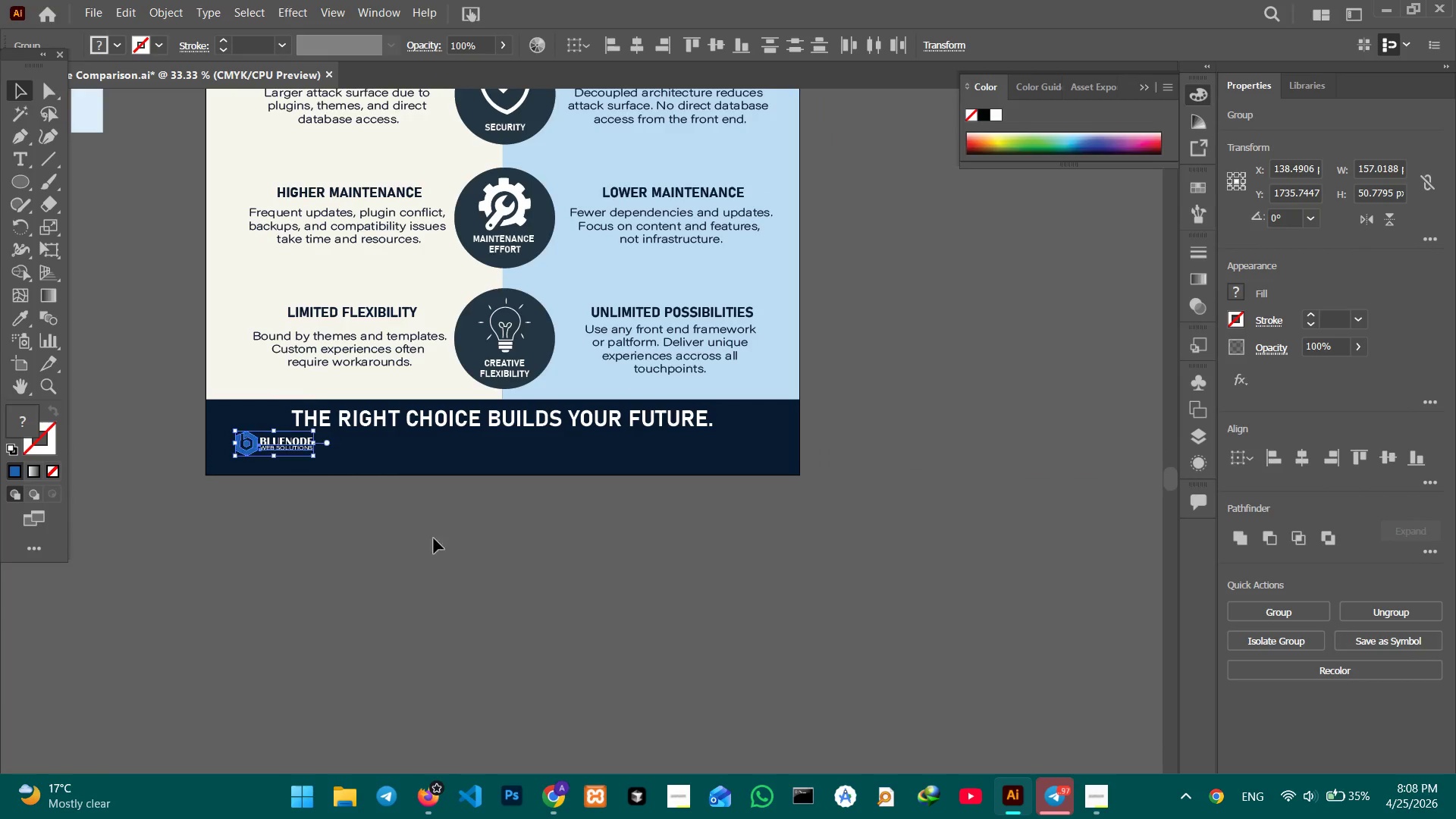 
hold_key(key=Space, duration=7.86)
 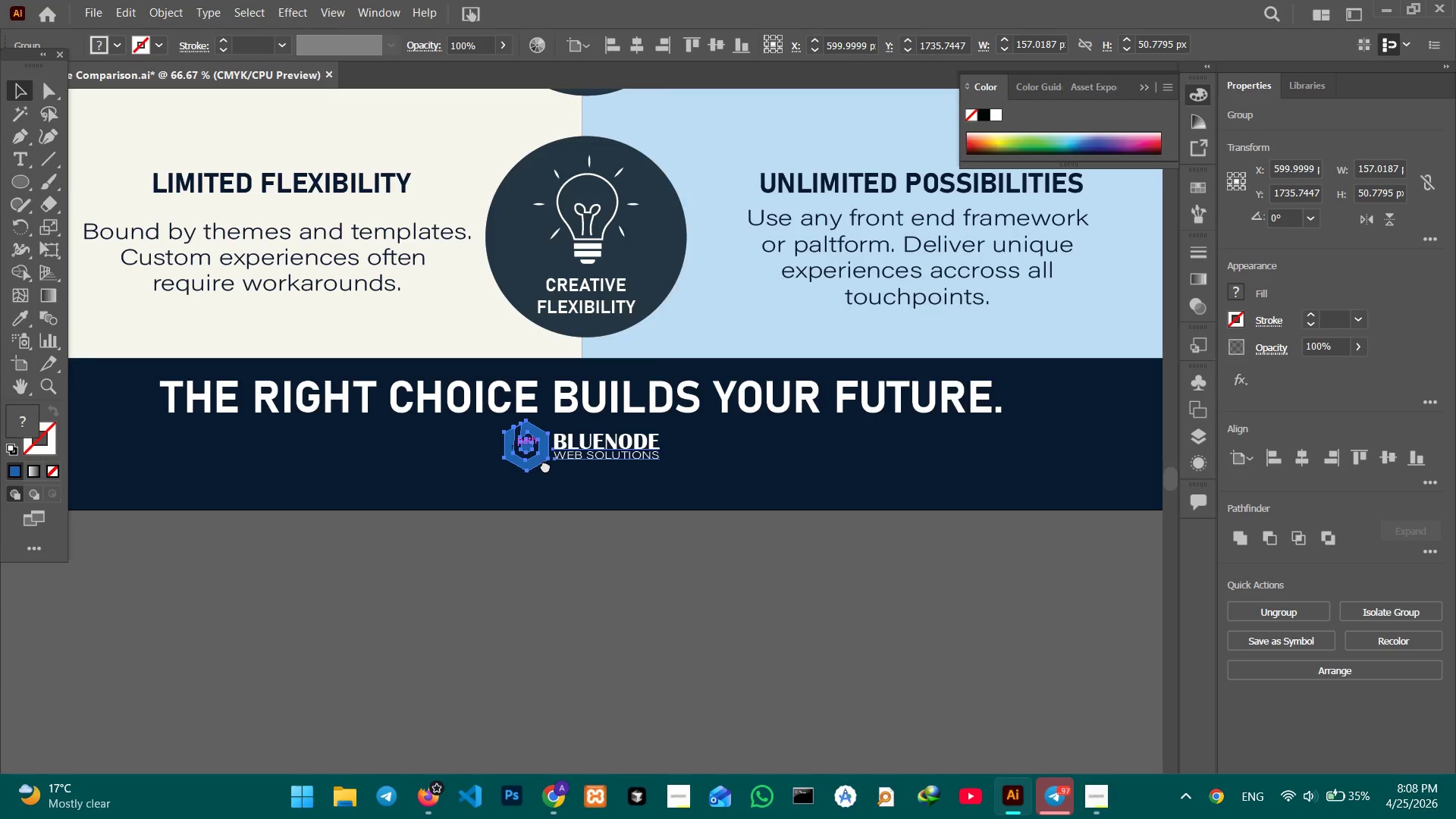 
left_click([1306, 457])
 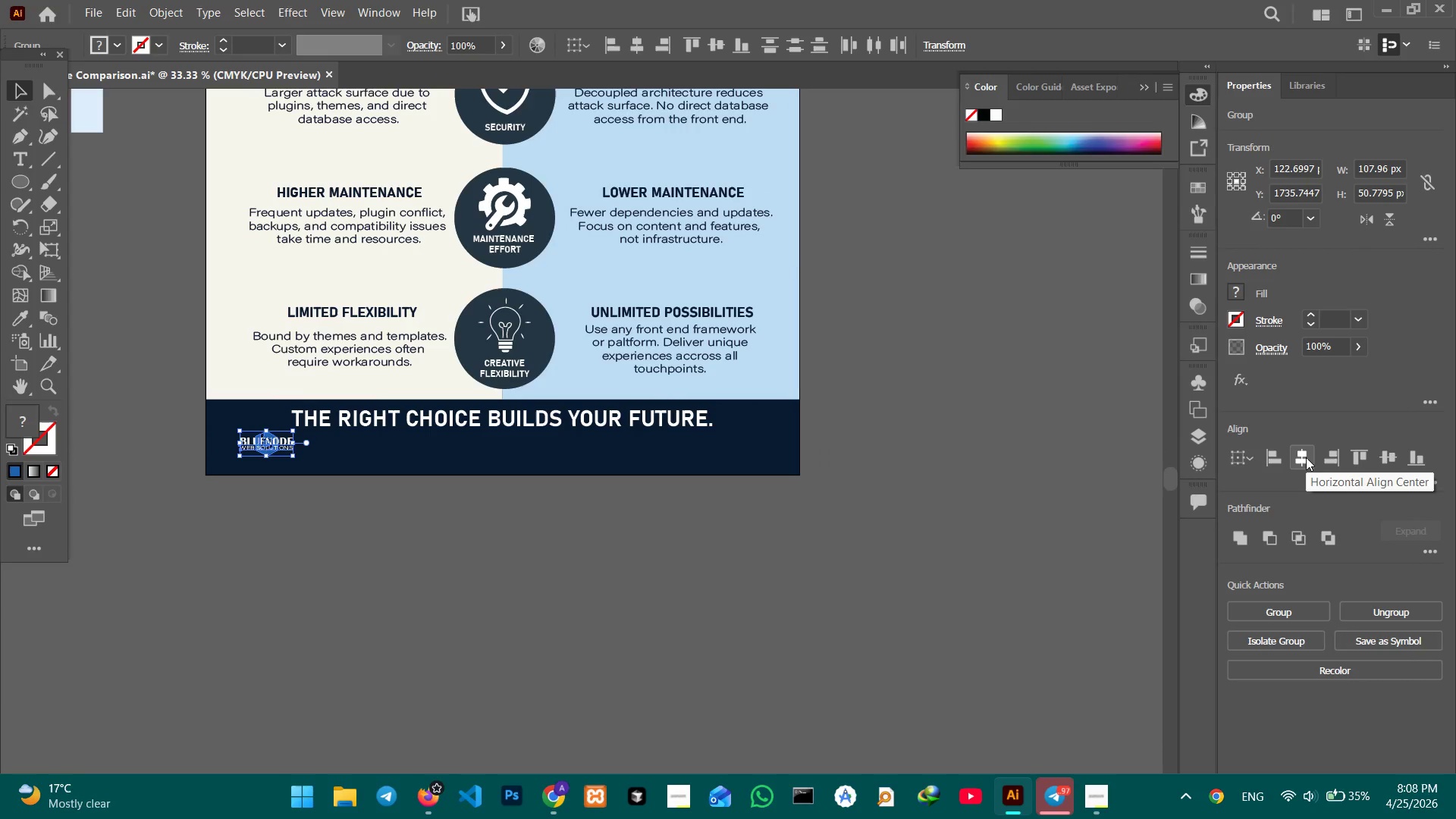 
key(Control+Z)
 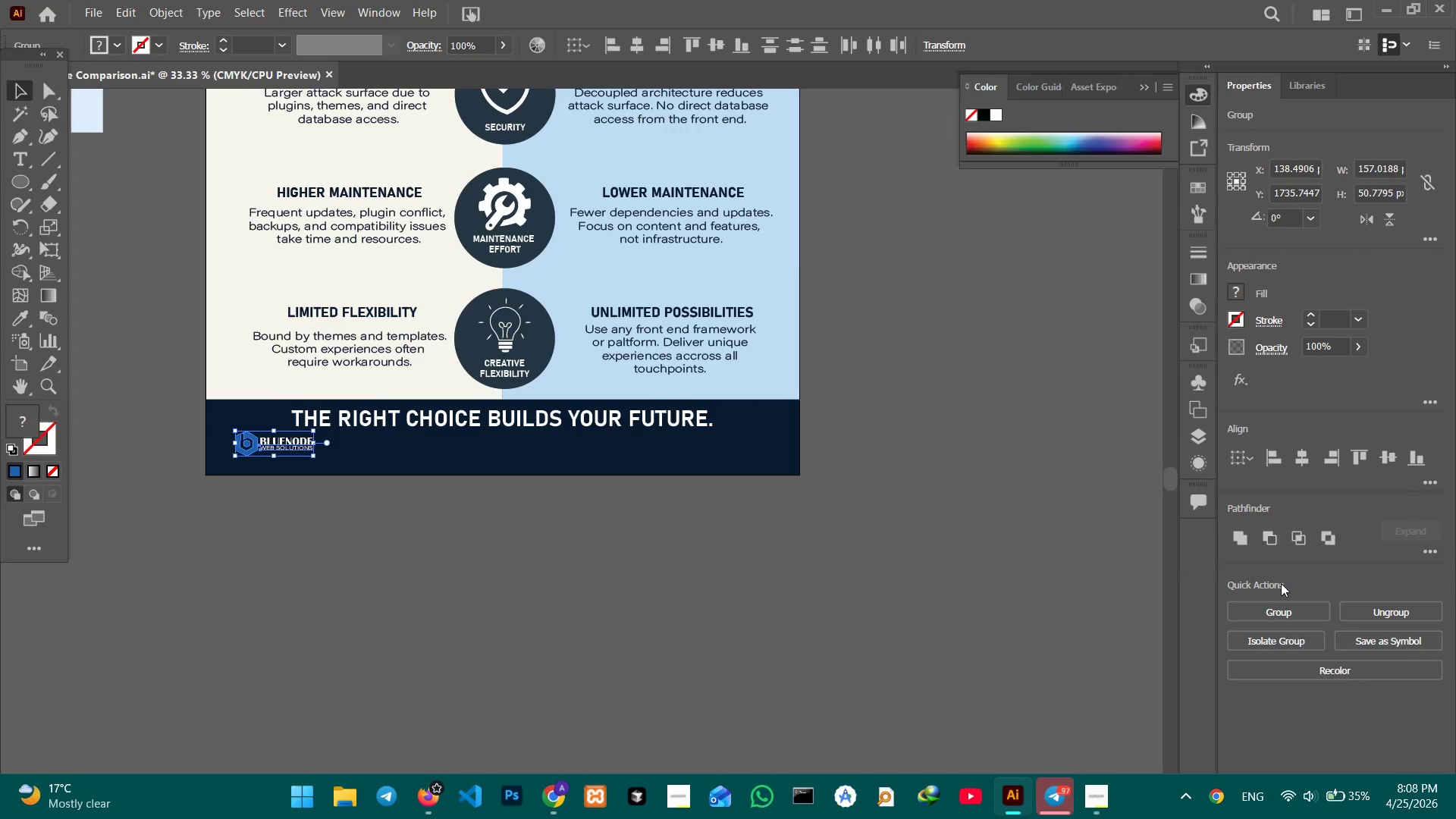 
left_click([1282, 607])
 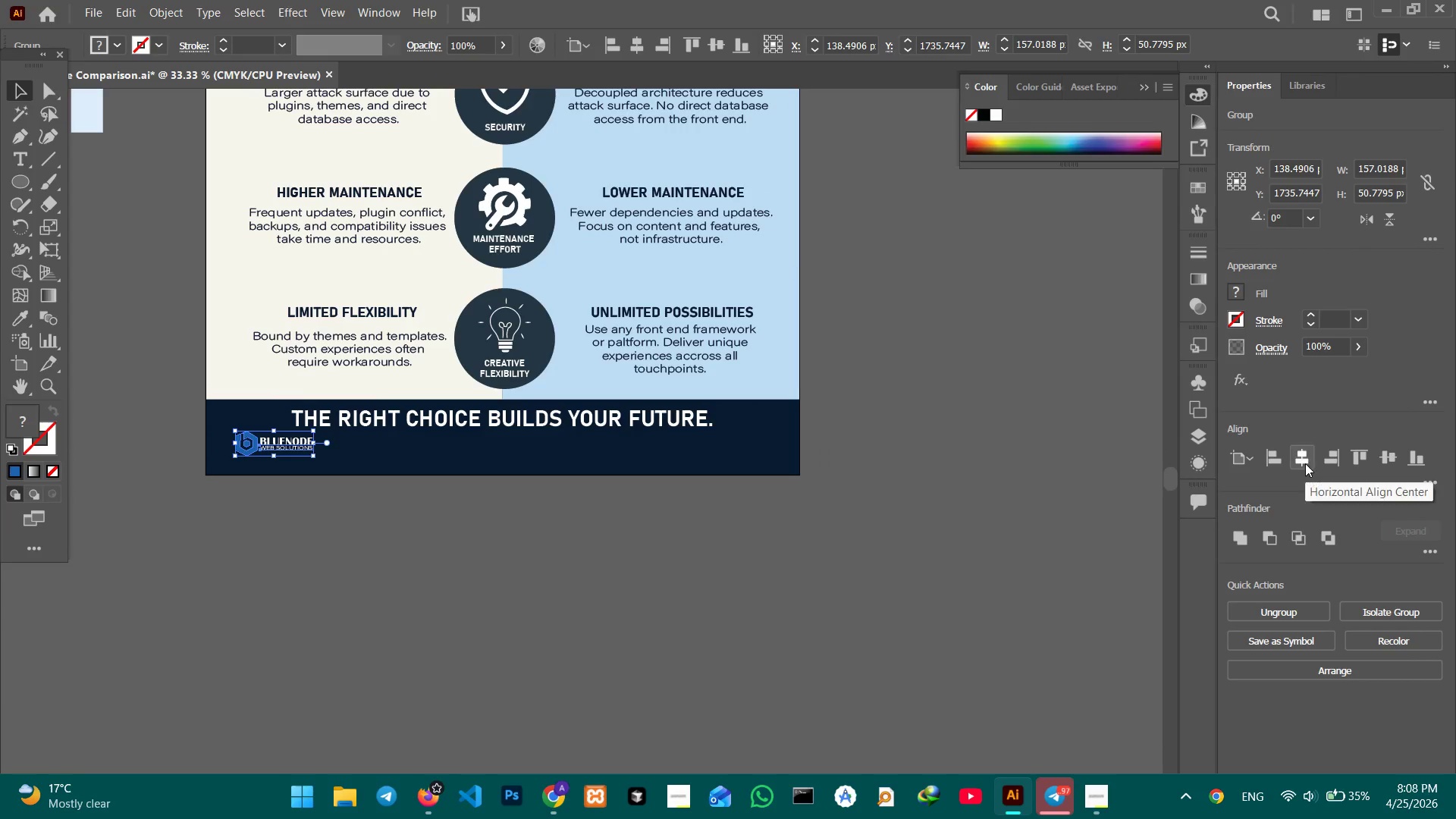 
left_click([1305, 463])
 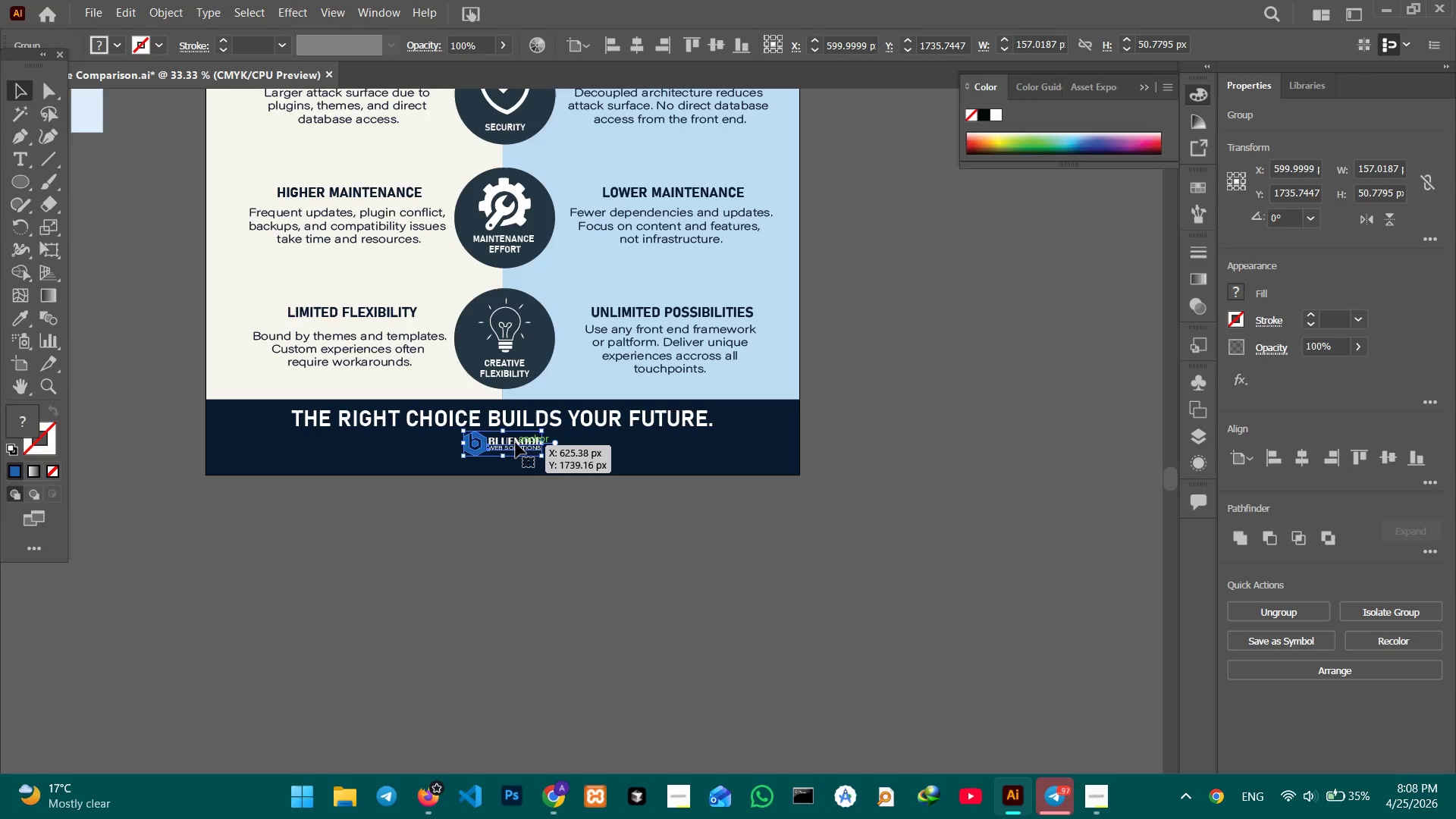 
key(Control+Equal)
 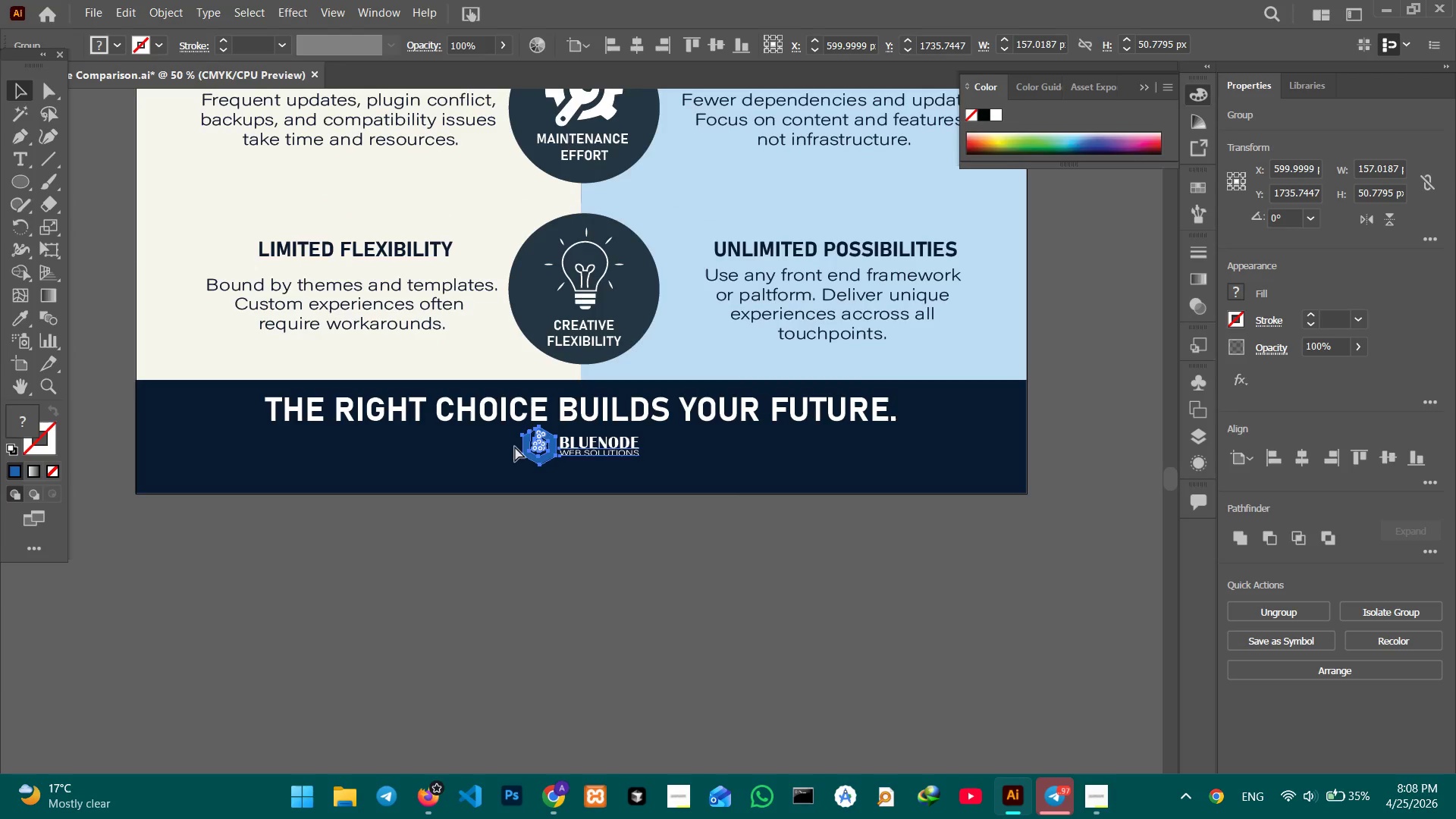 
key(Control+Equal)
 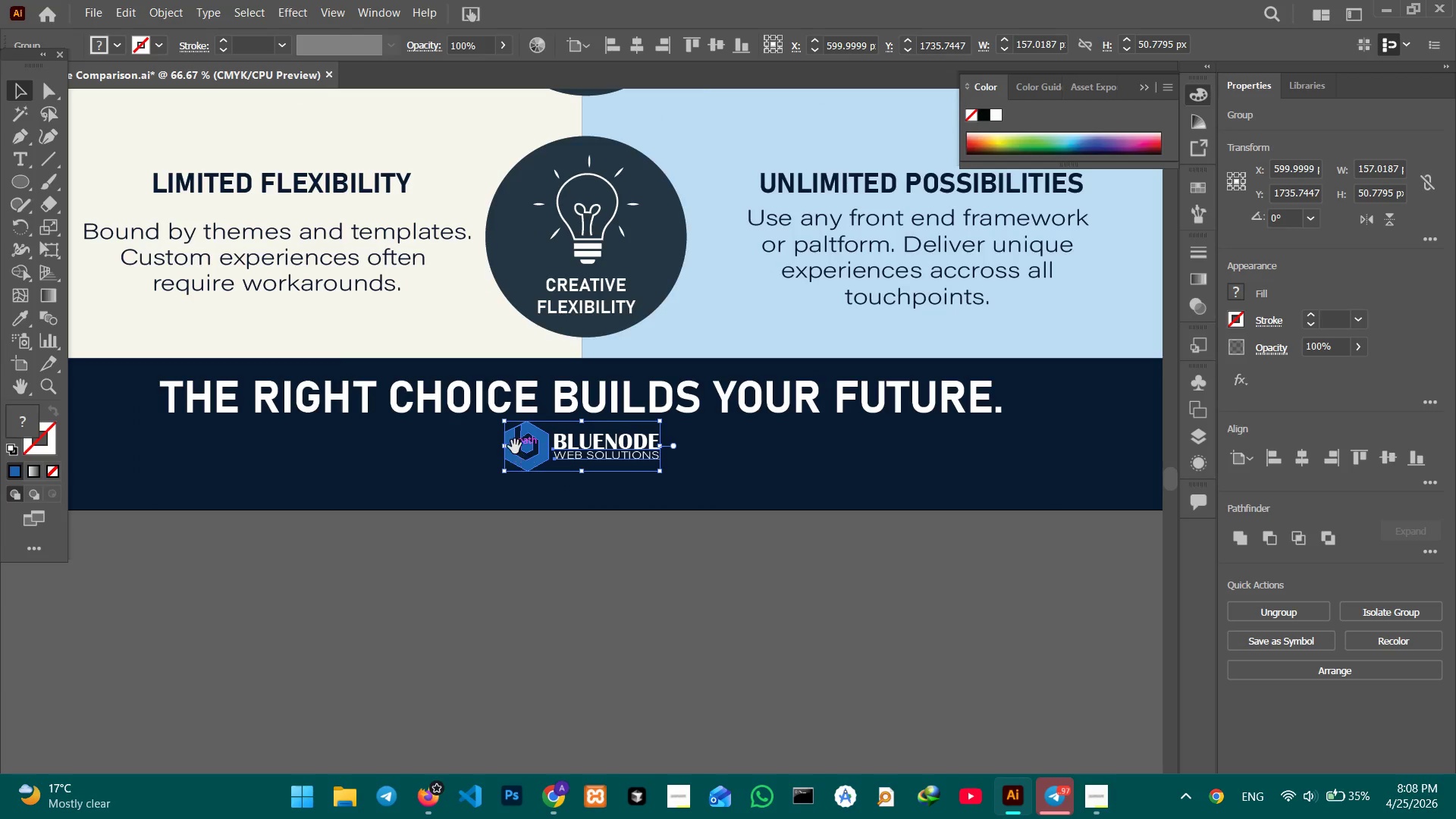 
hold_key(key=Space, duration=0.91)
 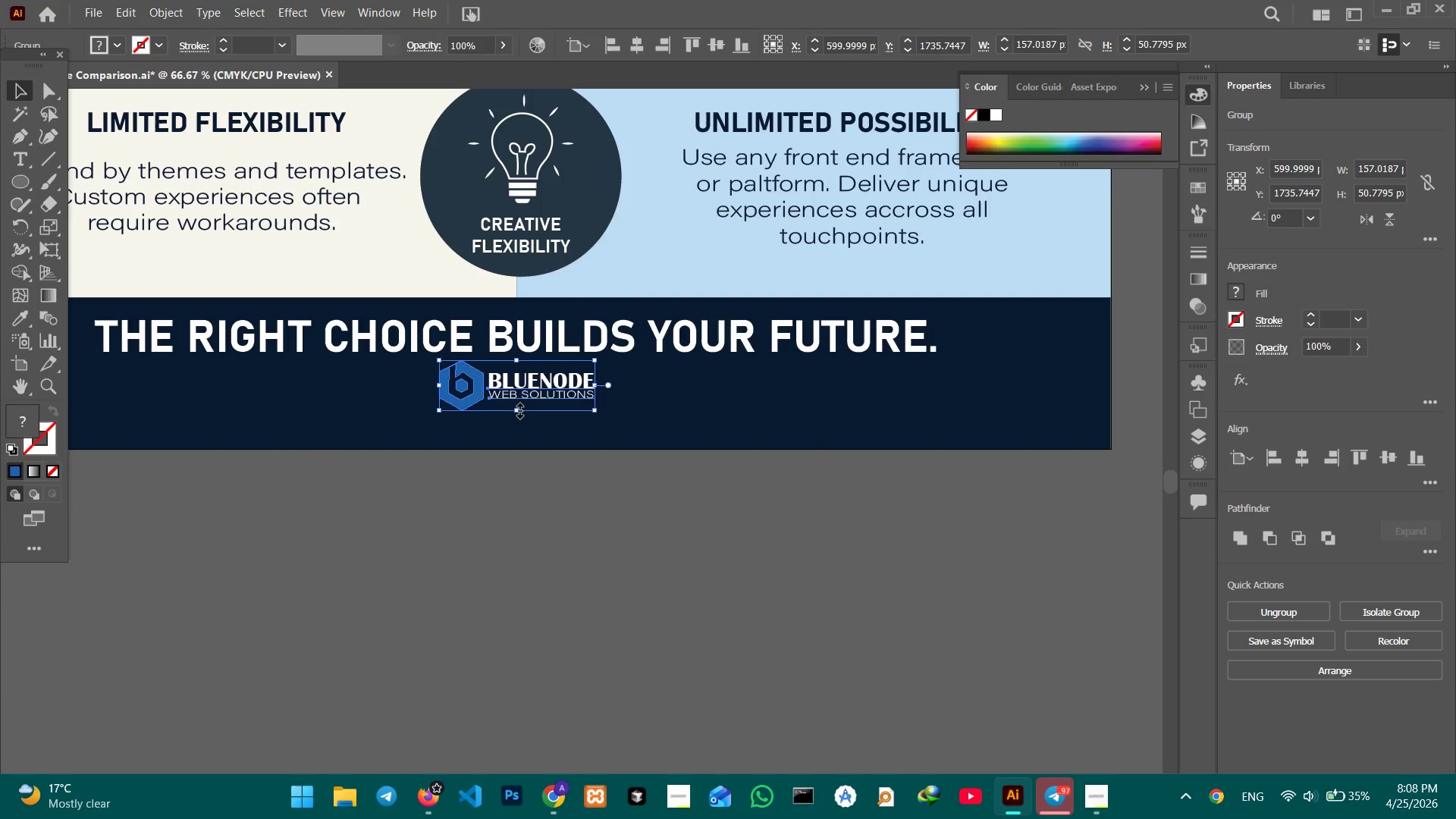 
left_click_drag(start_coordinate=[552, 472], to_coordinate=[487, 411])
 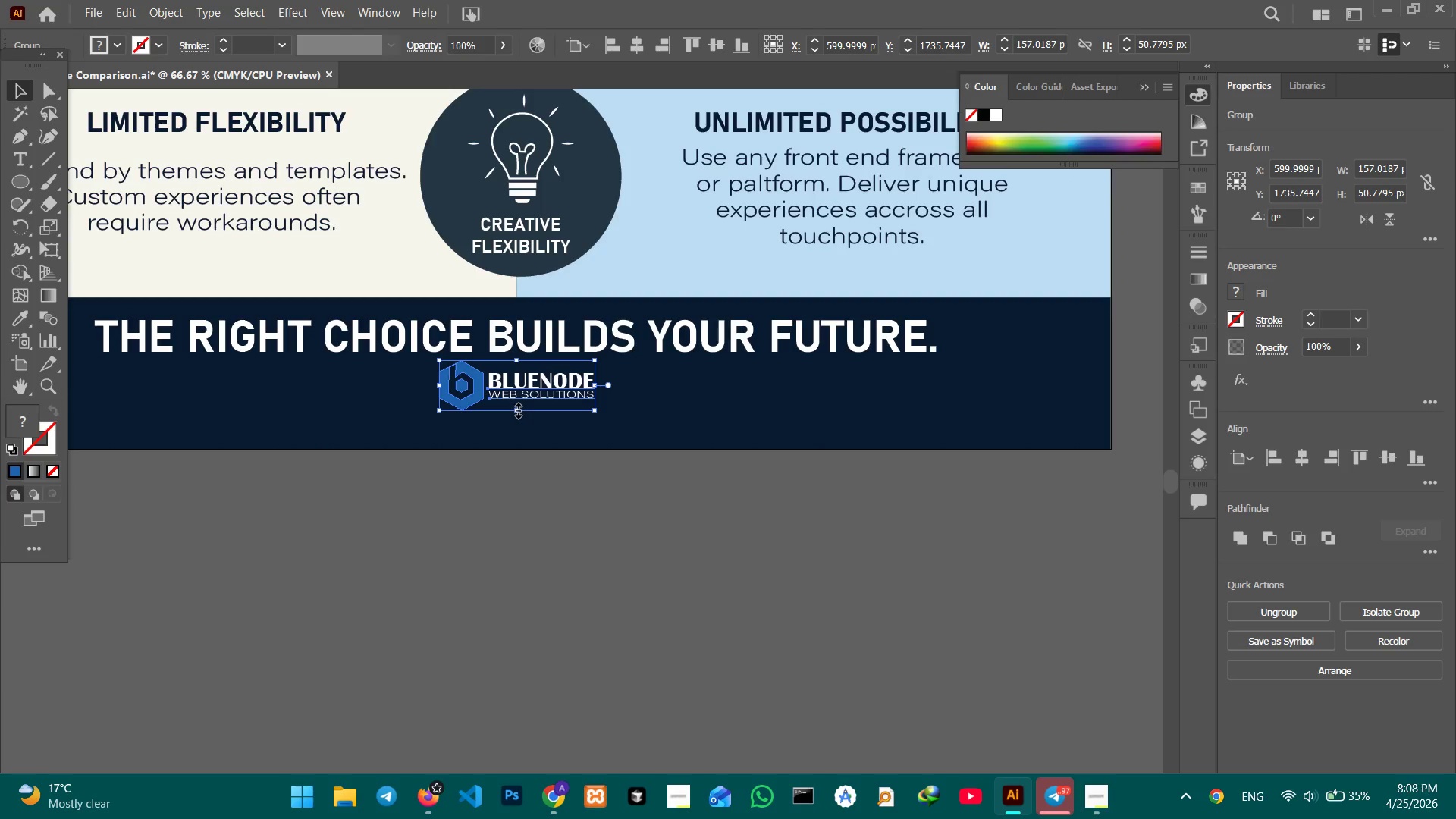 
left_click_drag(start_coordinate=[516, 409], to_coordinate=[515, 423])
 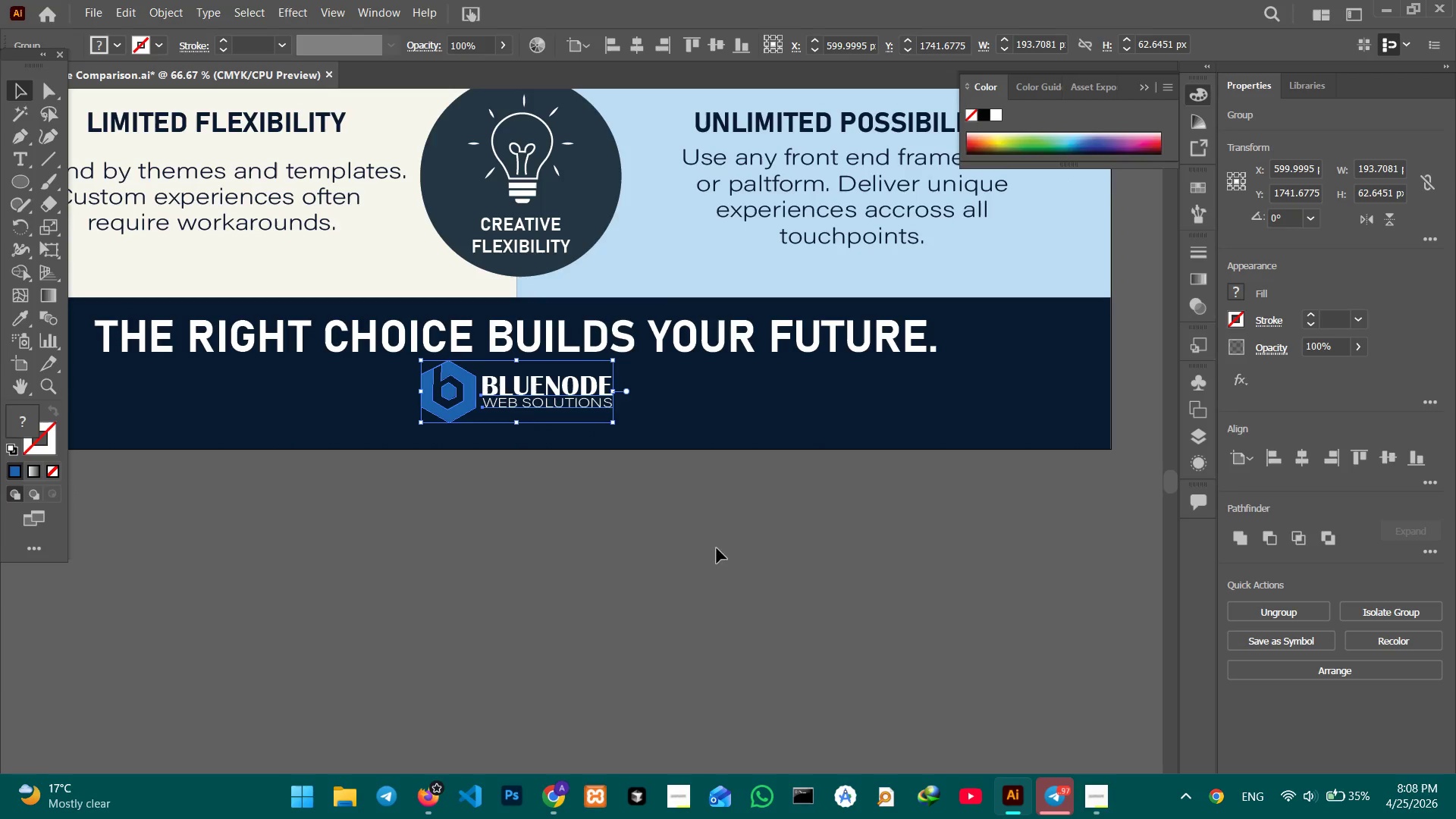 
hold_key(key=ShiftLeft, duration=1.23)
 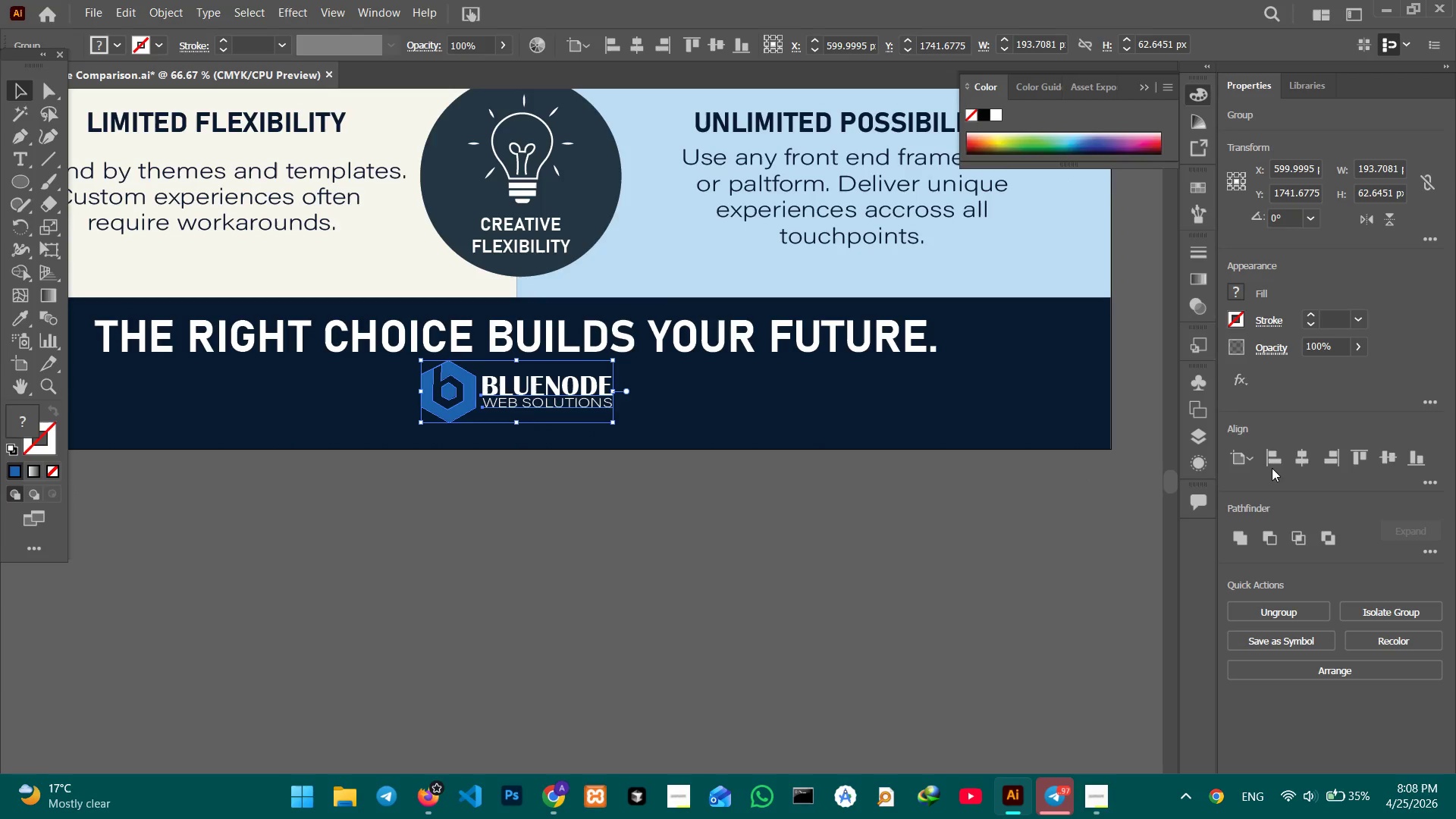 
left_click([1311, 453])
 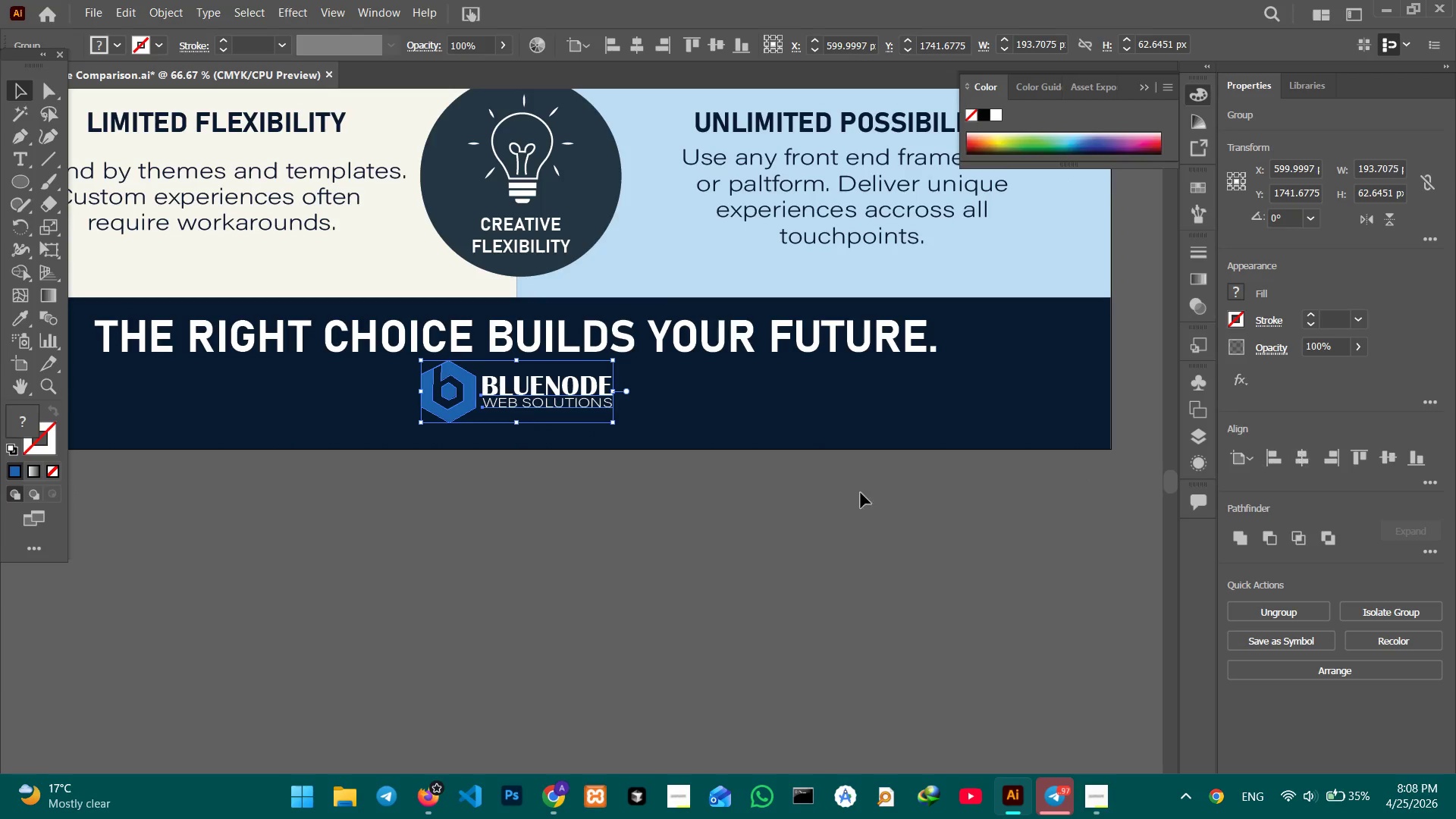 
double_click([748, 500])
 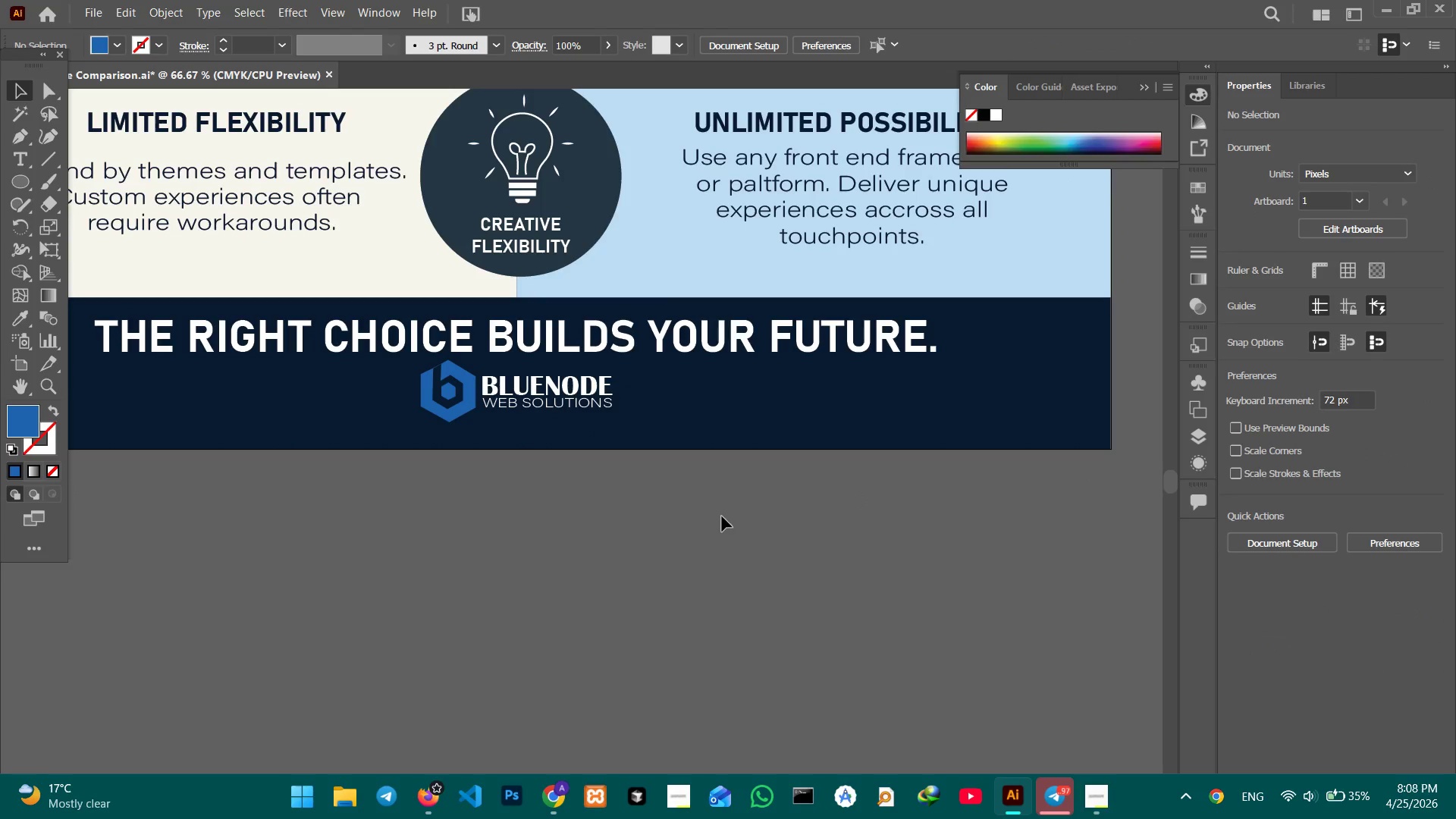 
key(Control+Minus)
 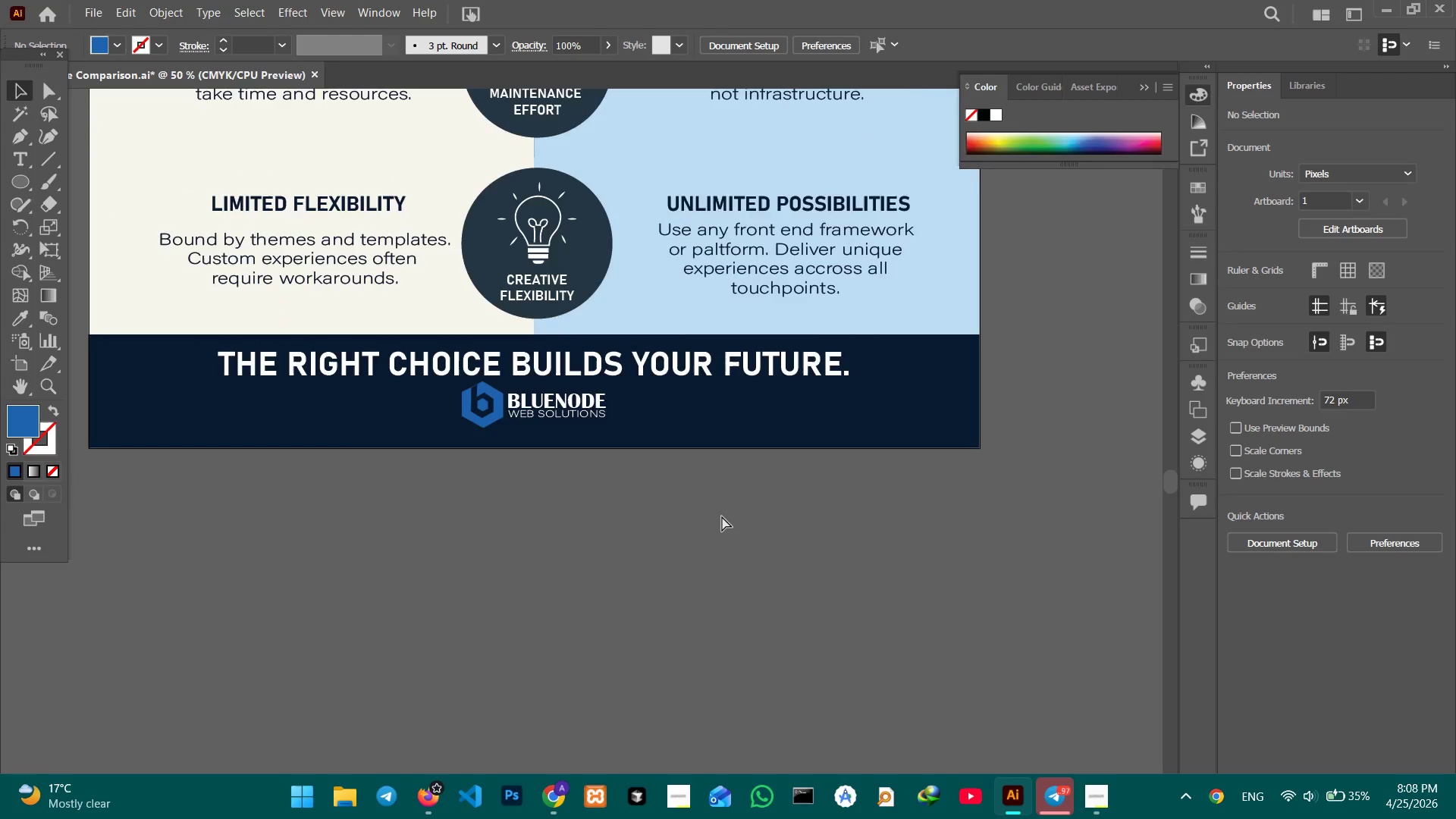 
key(Control+Minus)
 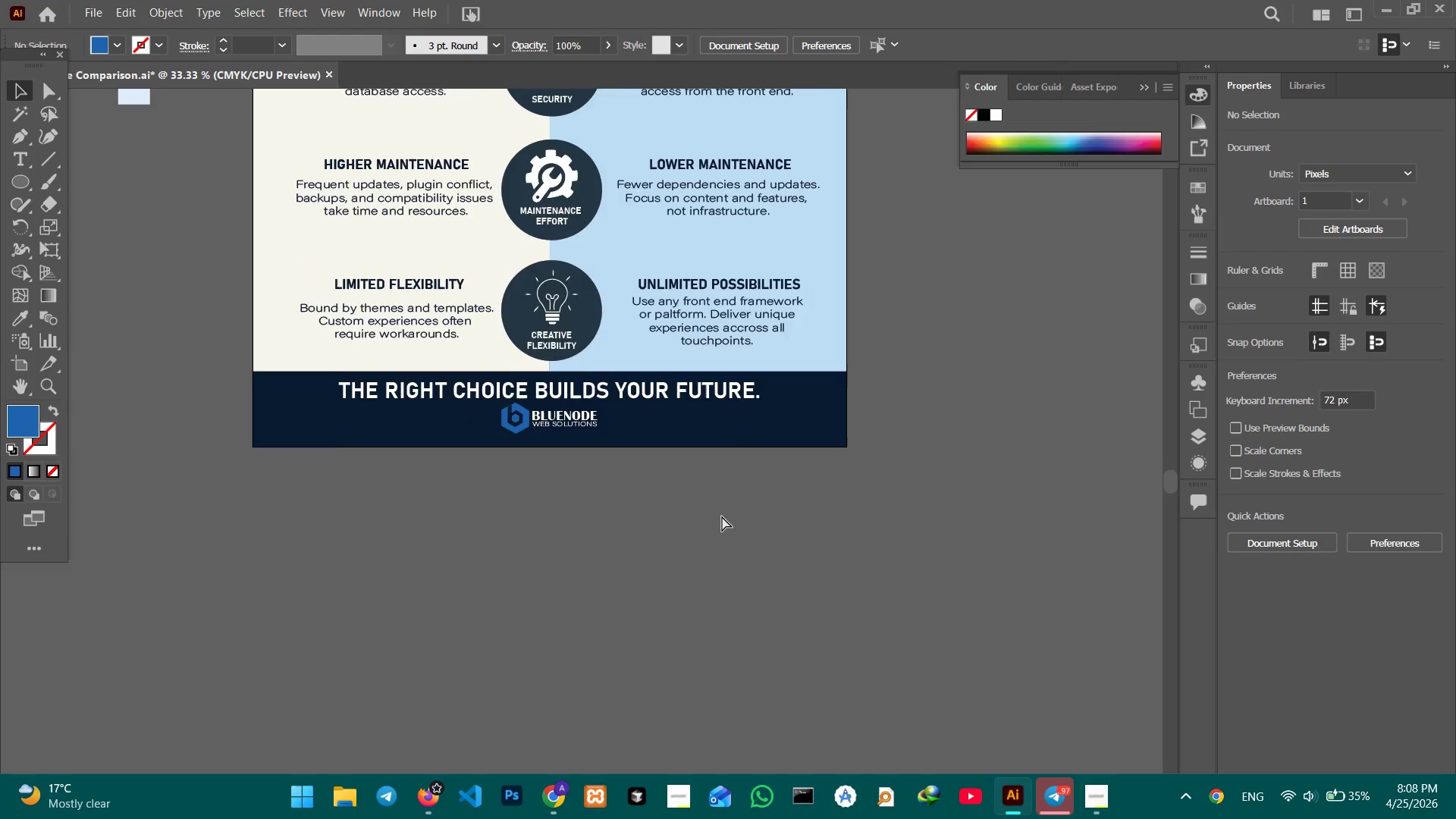 
key(Control+Minus)
 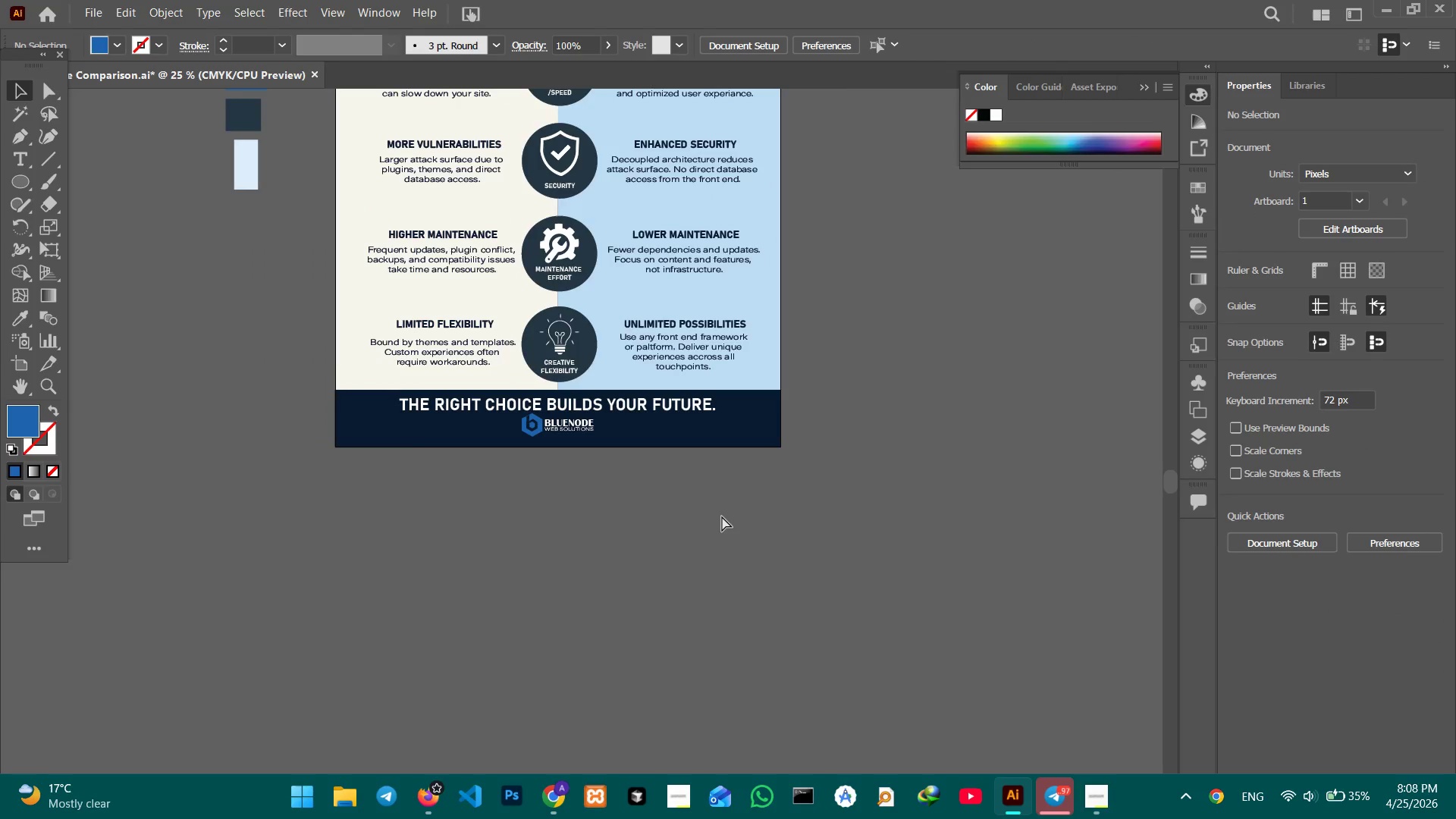 
key(Control+Minus)
 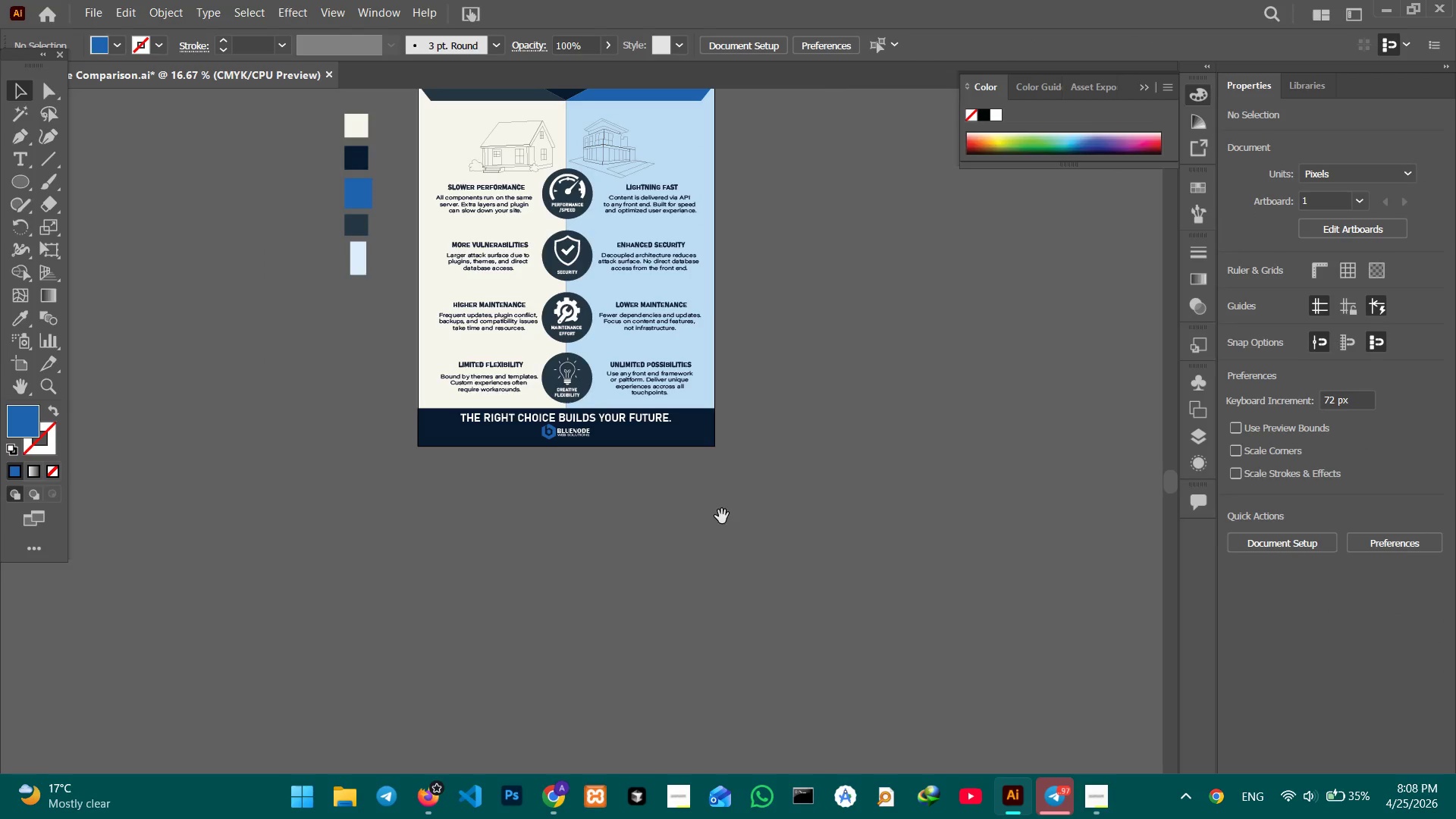 
hold_key(key=Space, duration=1.16)
 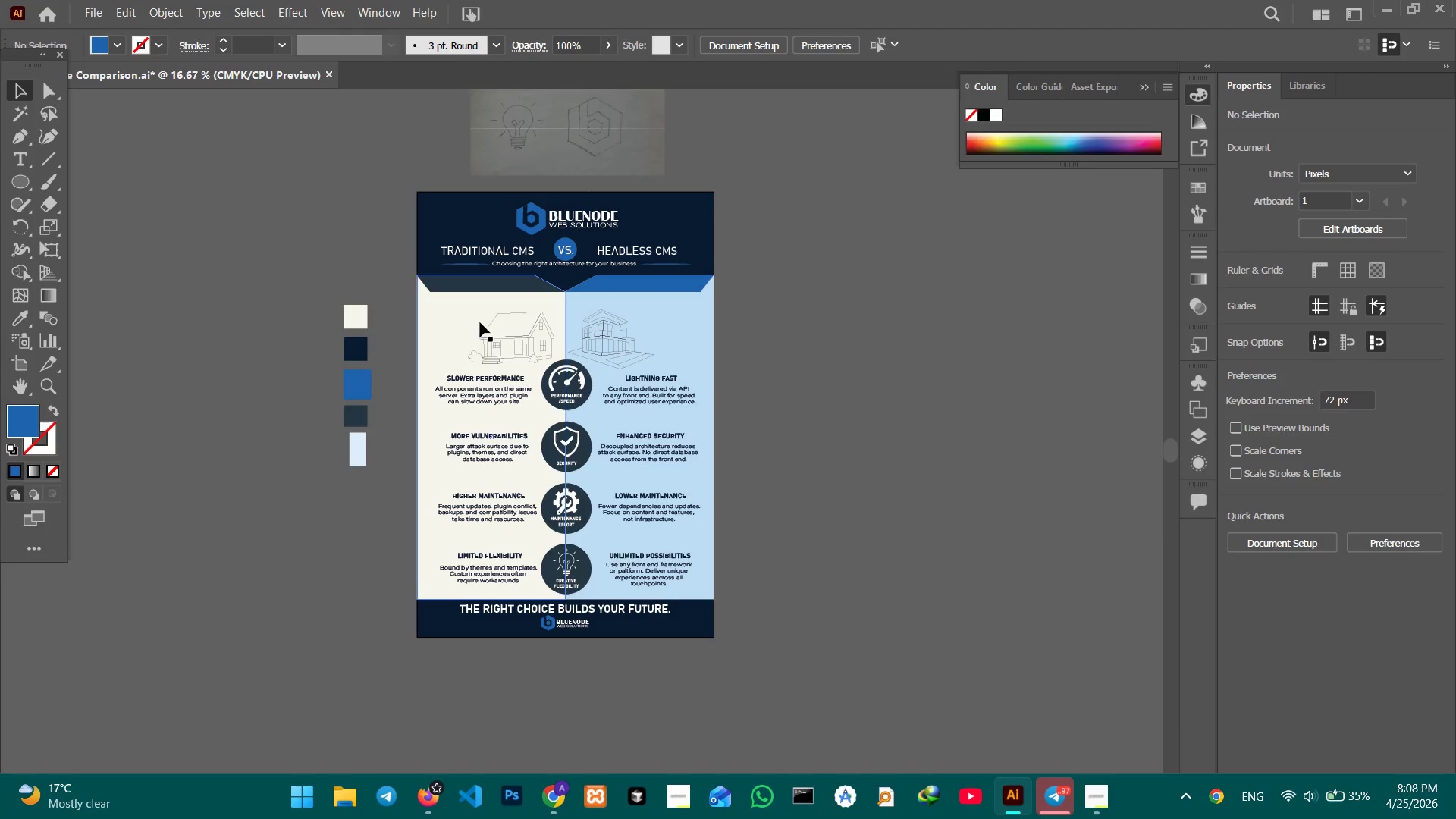 
left_click_drag(start_coordinate=[691, 480], to_coordinate=[675, 632])
 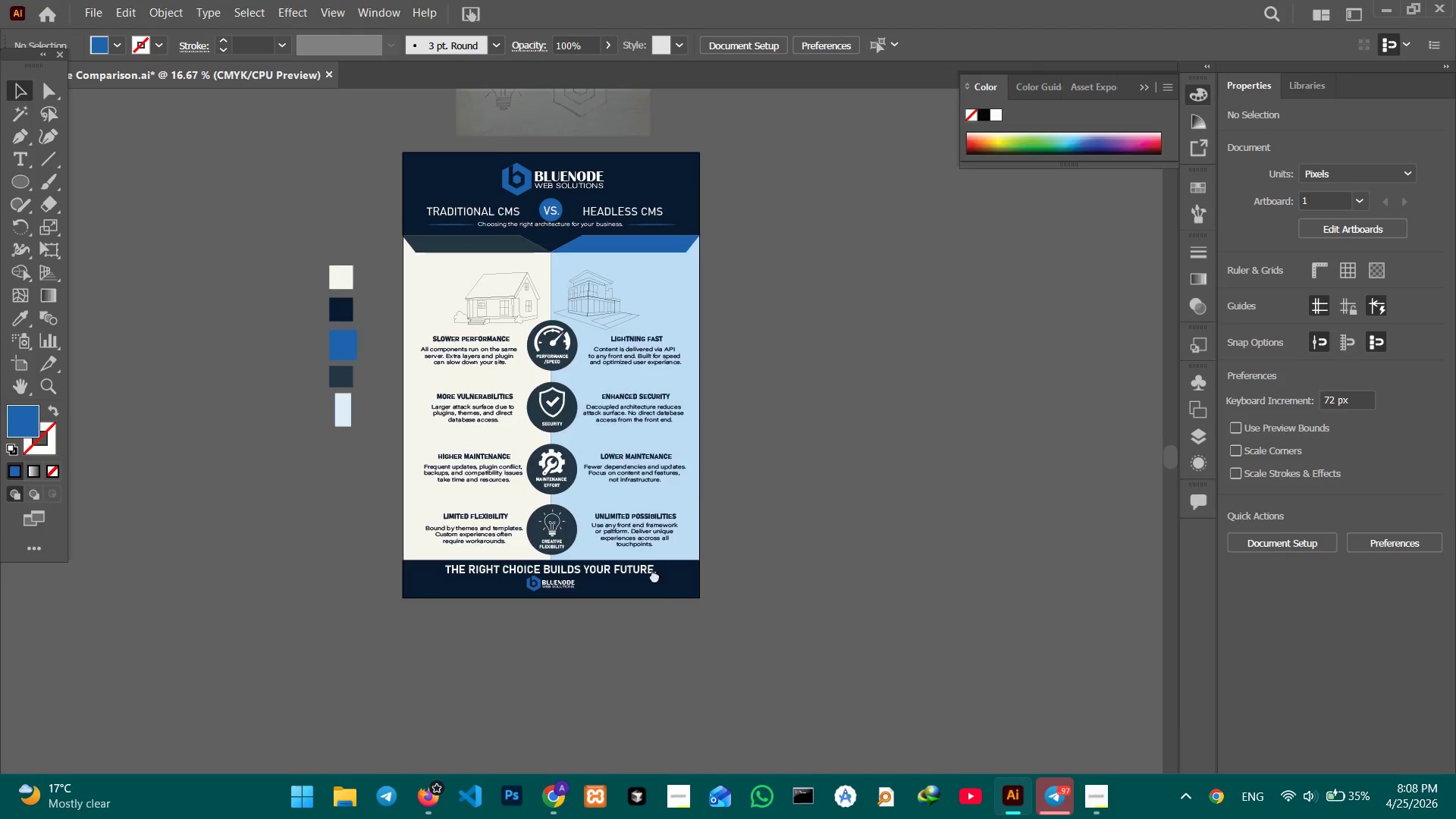 
left_click_drag(start_coordinate=[651, 566], to_coordinate=[666, 604])
 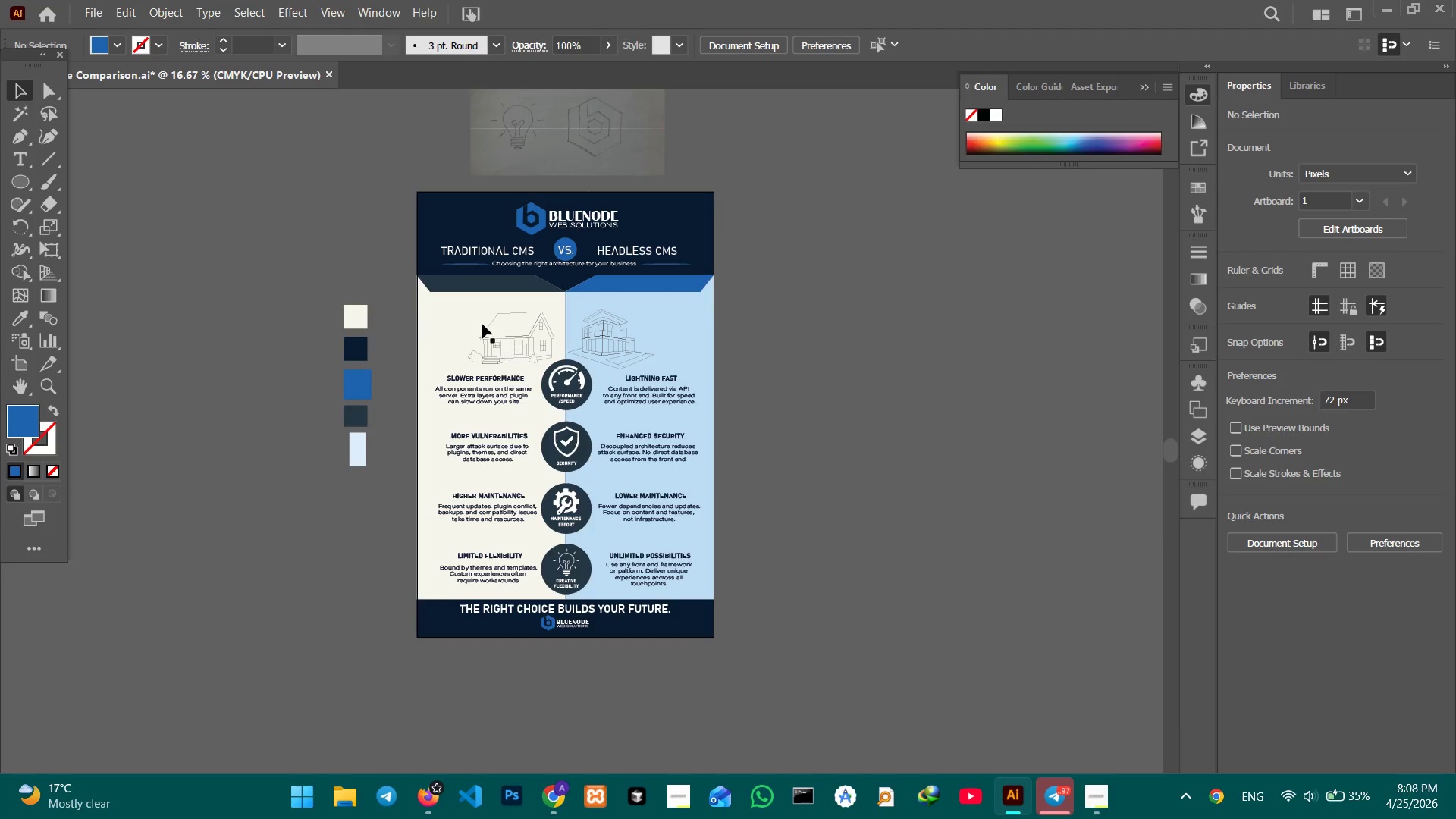 
hold_key(key=Space, duration=16.73)
 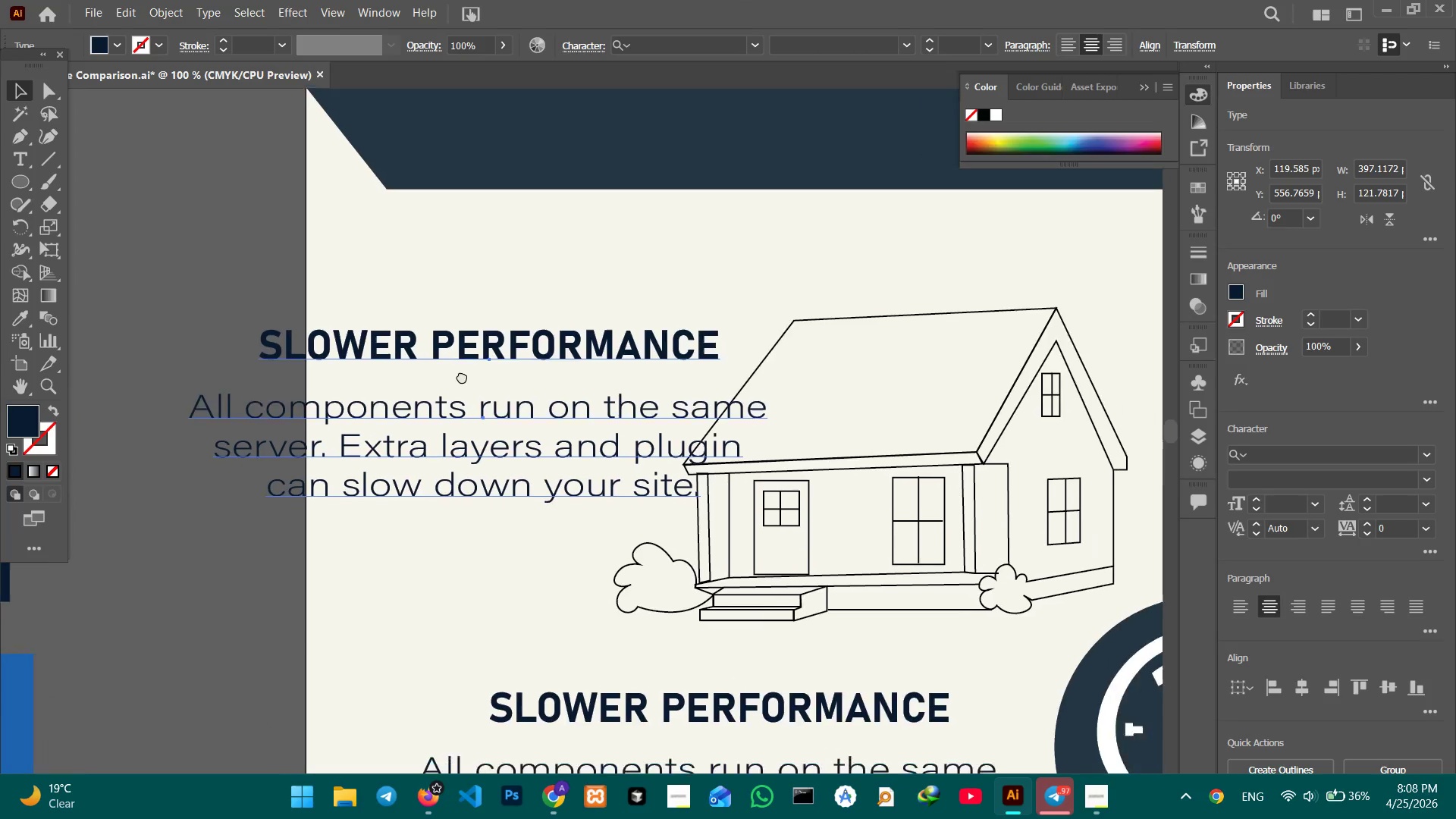 
left_click([462, 380])
 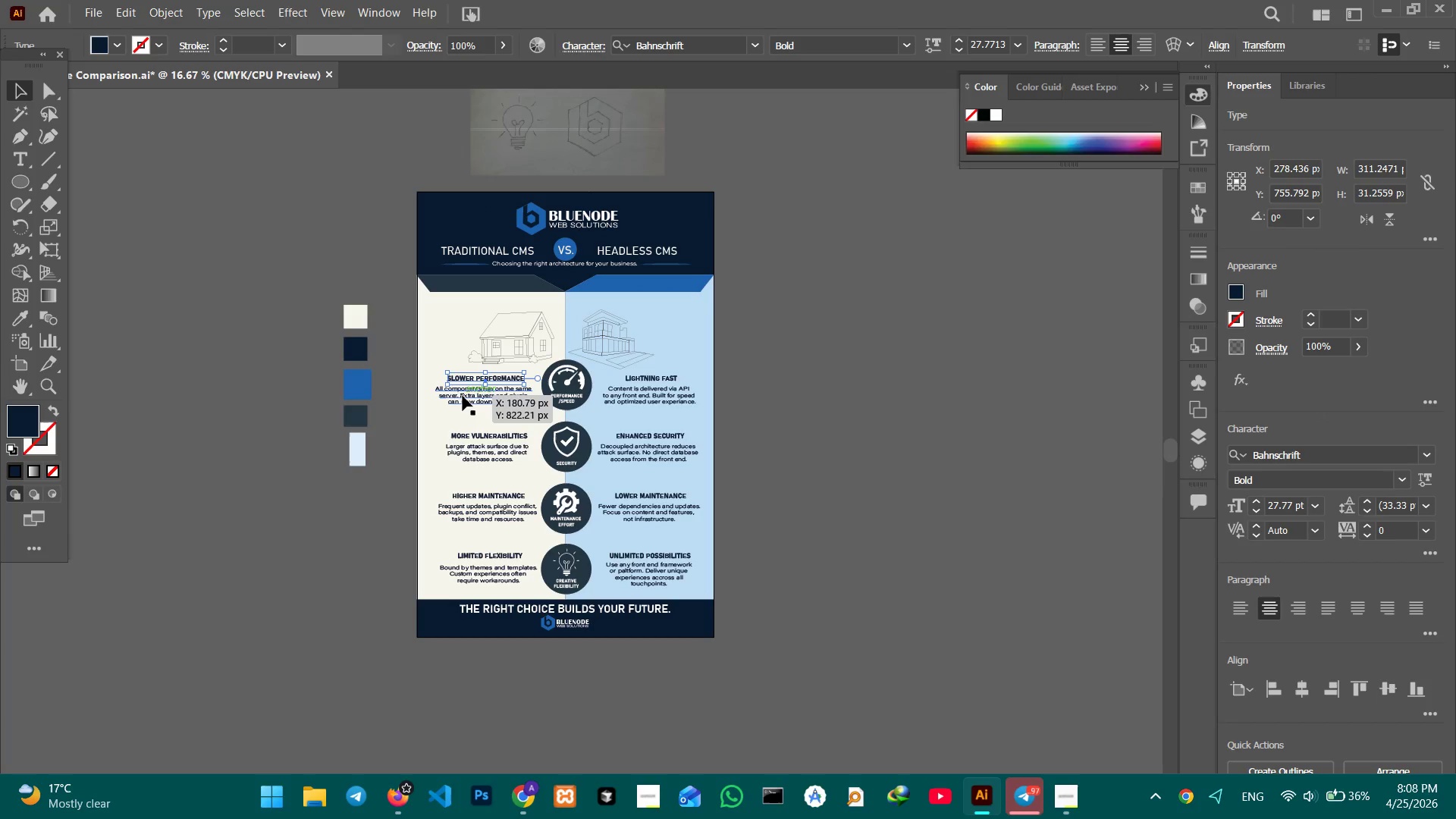 
hold_key(key=ShiftLeft, duration=0.52)
left_click([463, 396])
 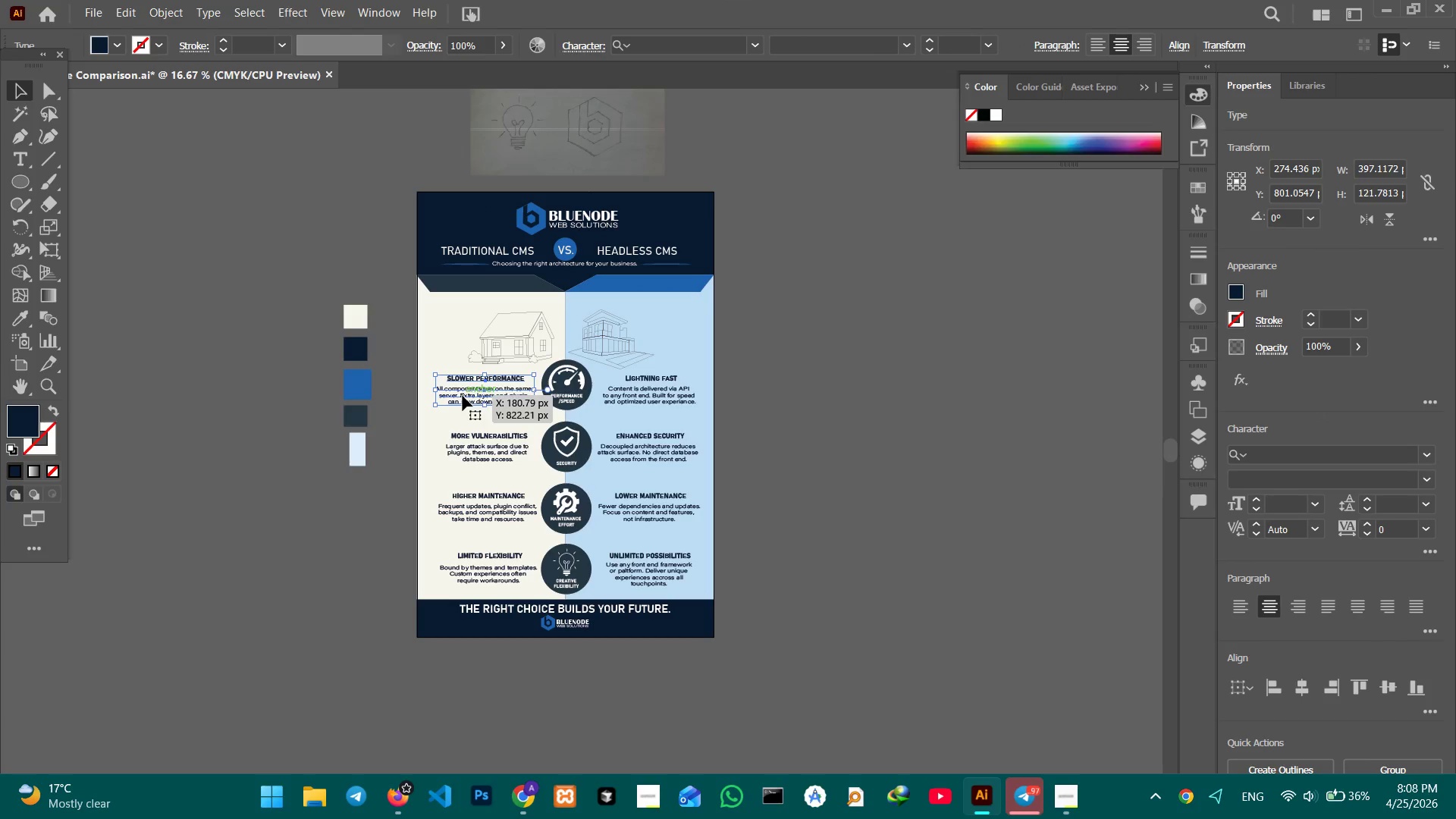 
key(Control+C)
 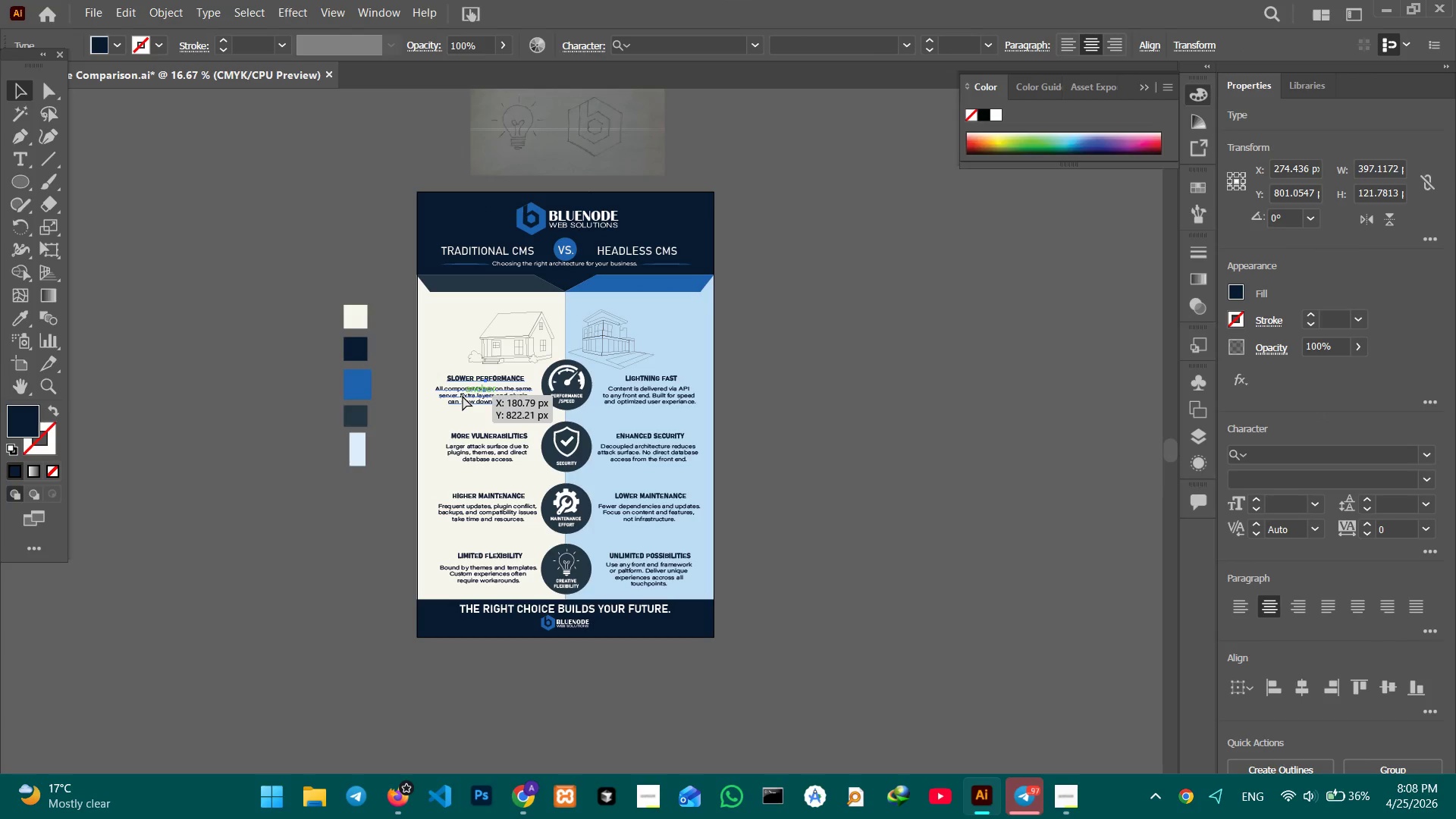 
key(Control+V)
 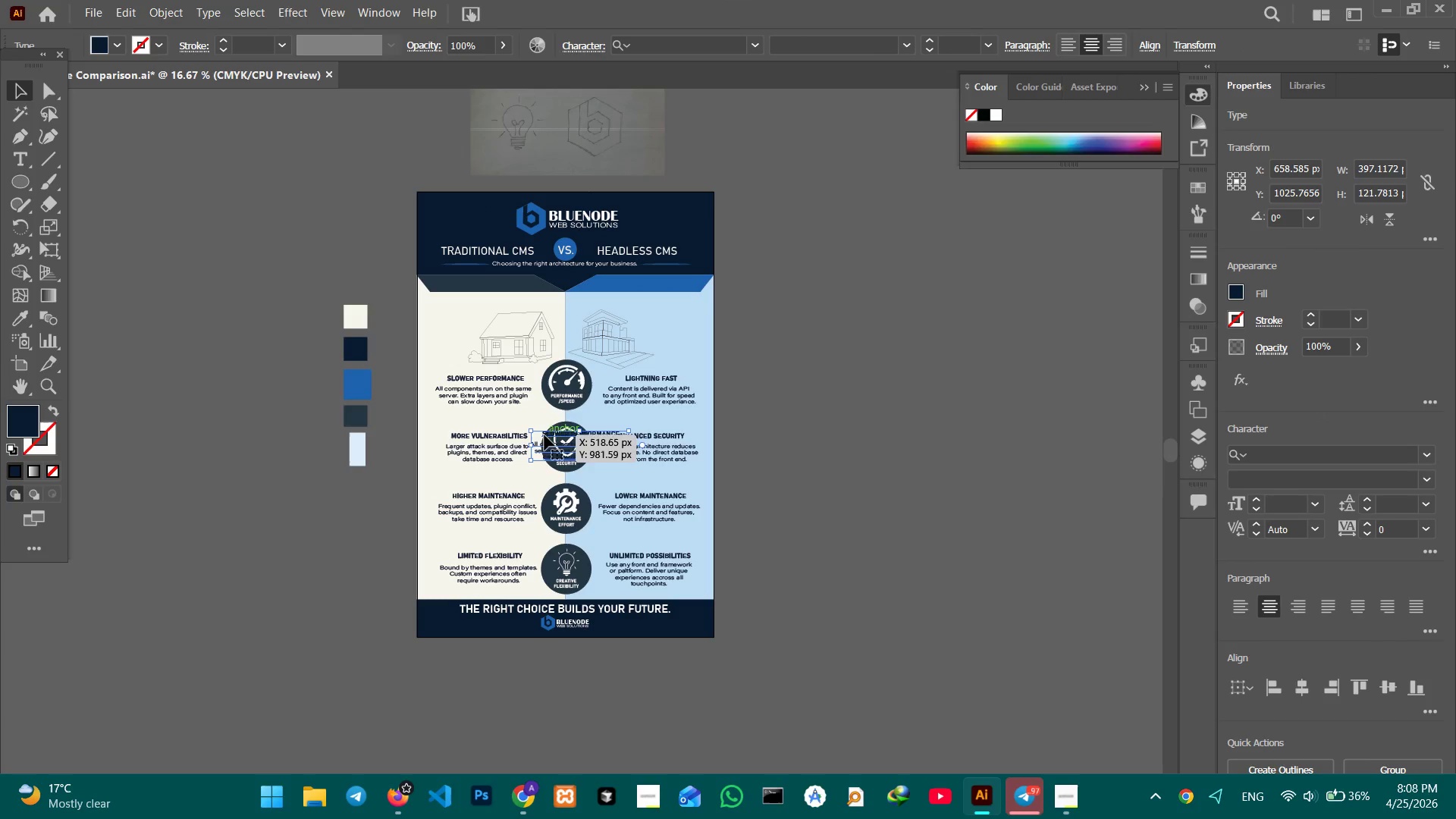 
left_click_drag(start_coordinate=[544, 440], to_coordinate=[438, 324])
 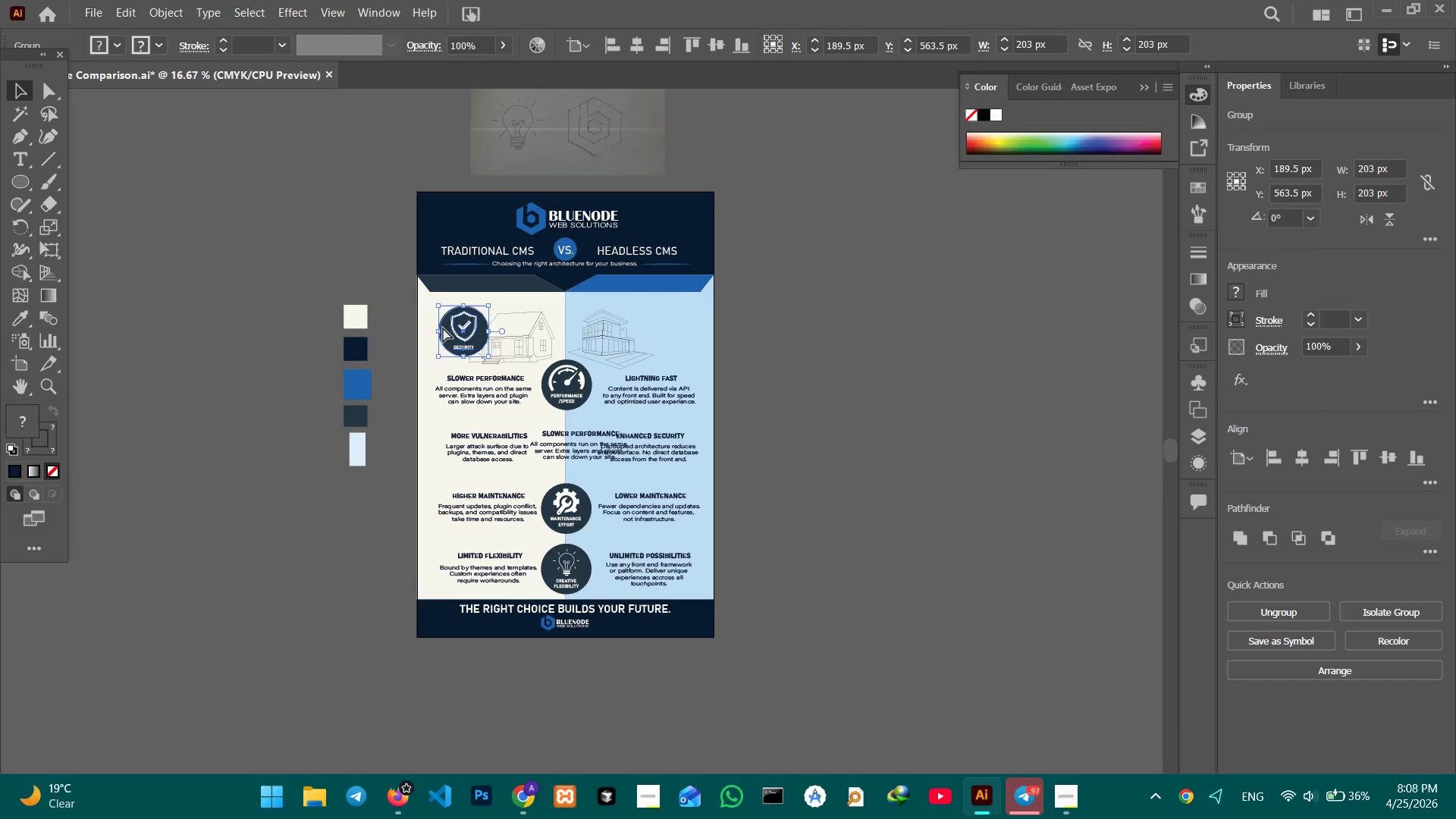 
key(Control+Z)
 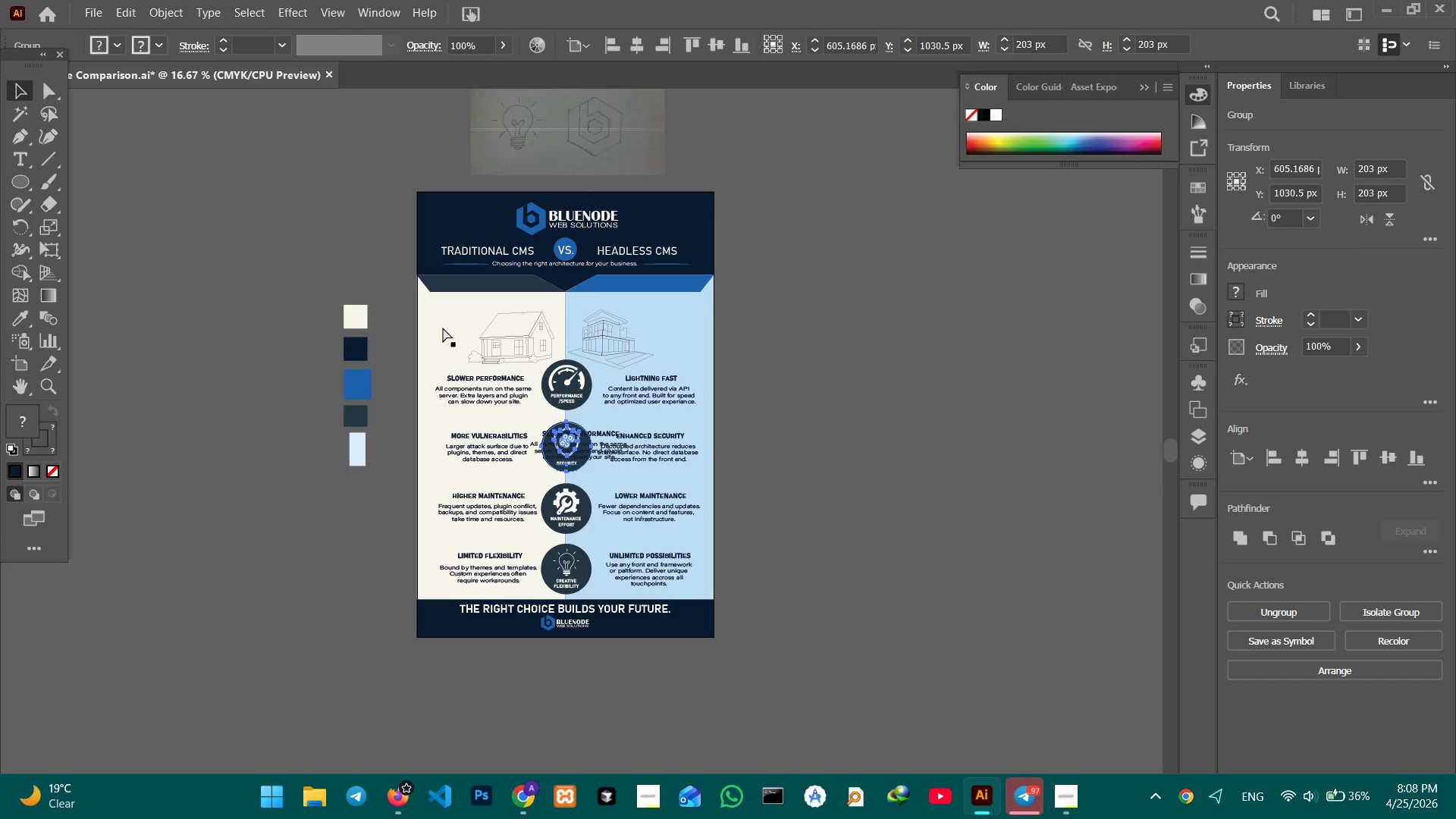 
key(Control+Z)
 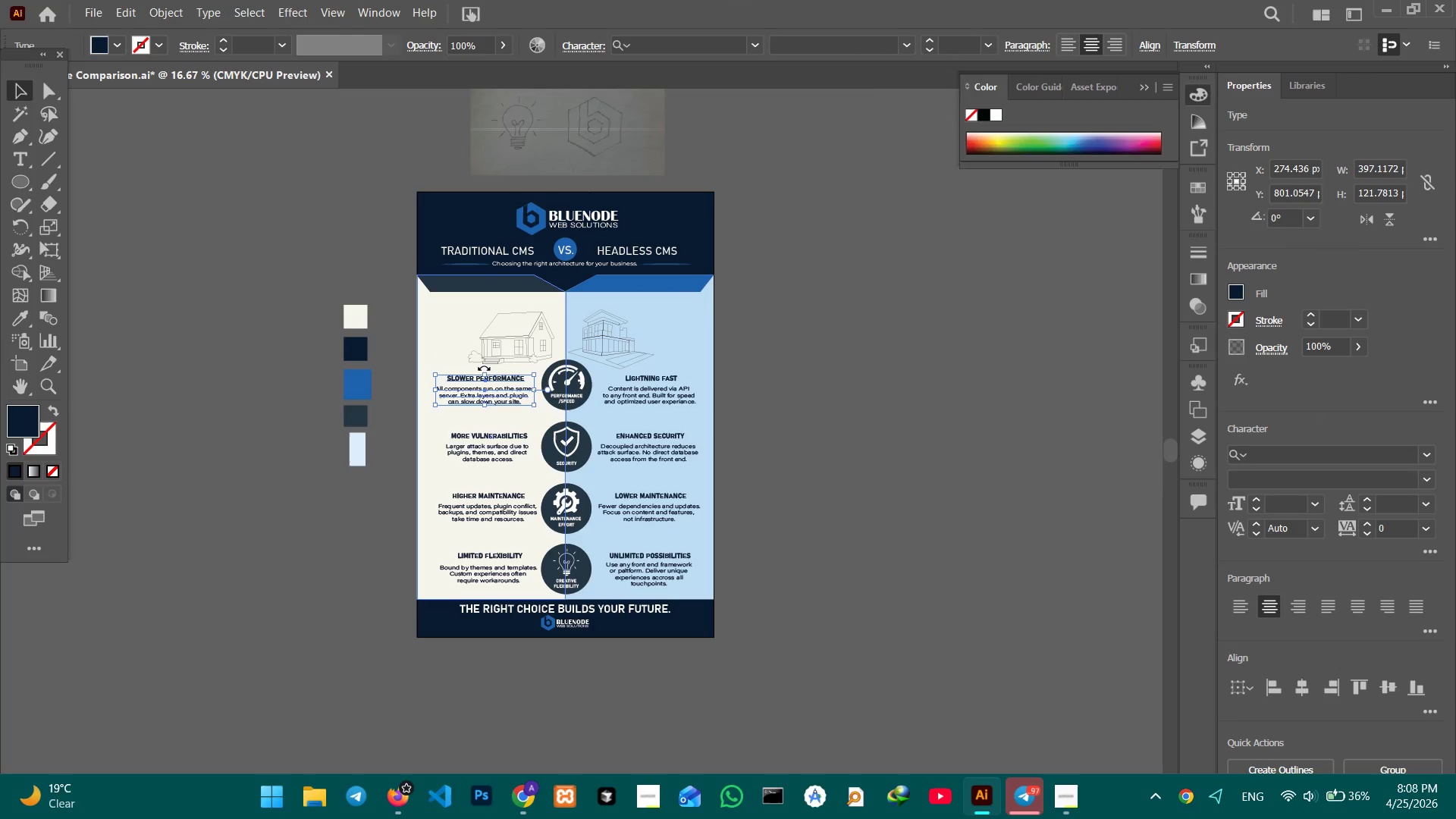 
key(Control+C)
 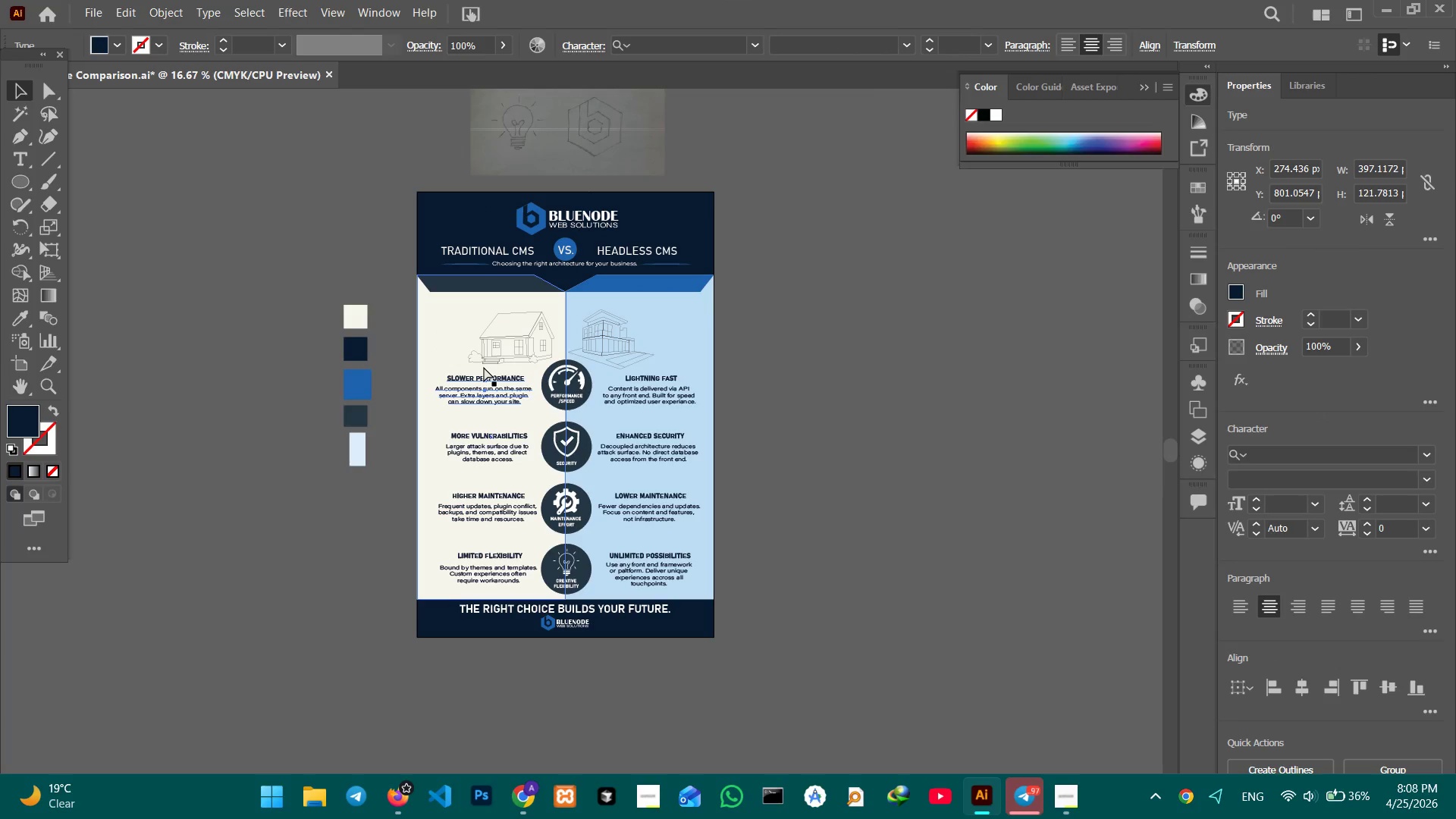 
key(Control+V)
 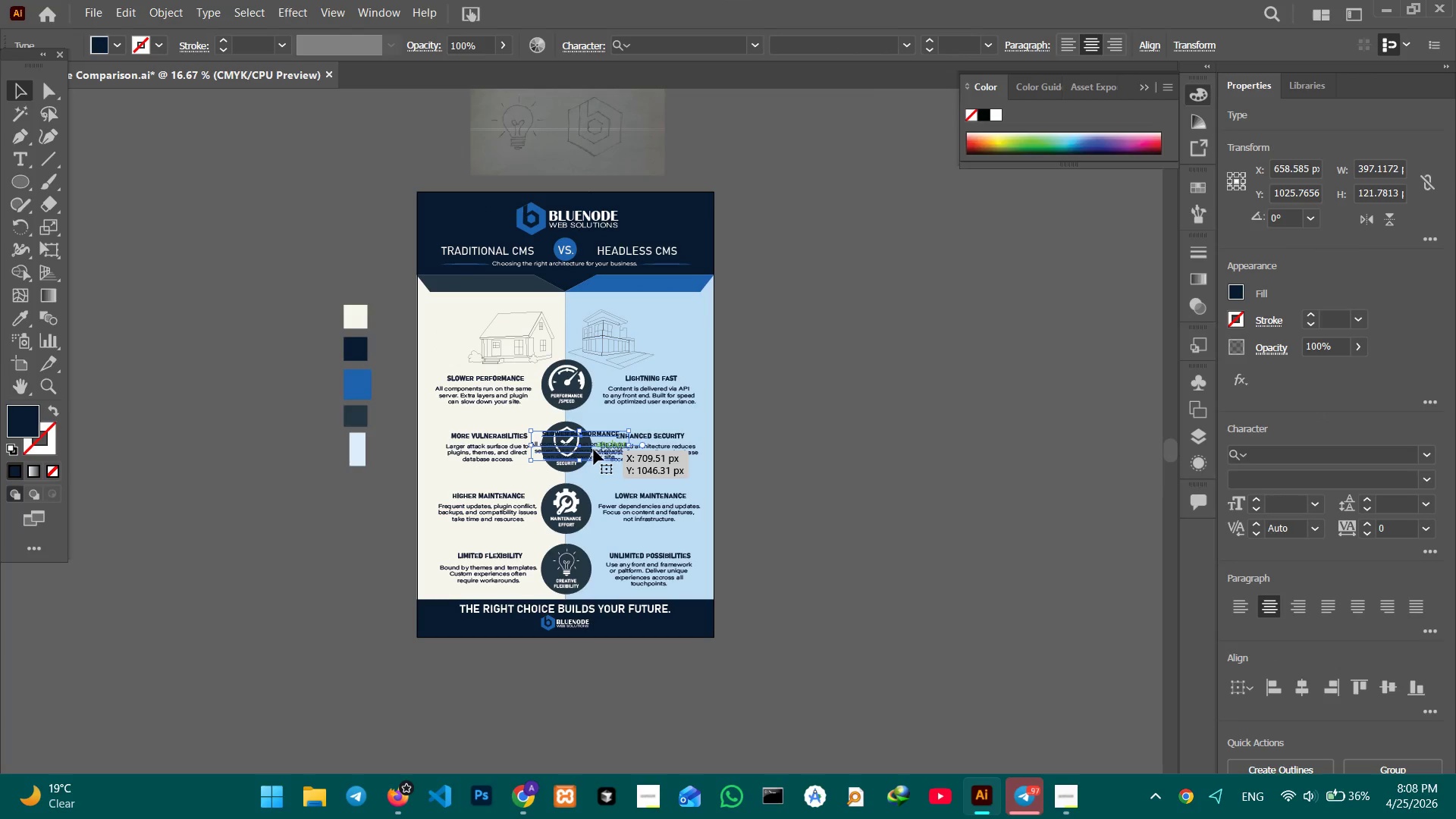 
left_click_drag(start_coordinate=[595, 447], to_coordinate=[461, 330])
 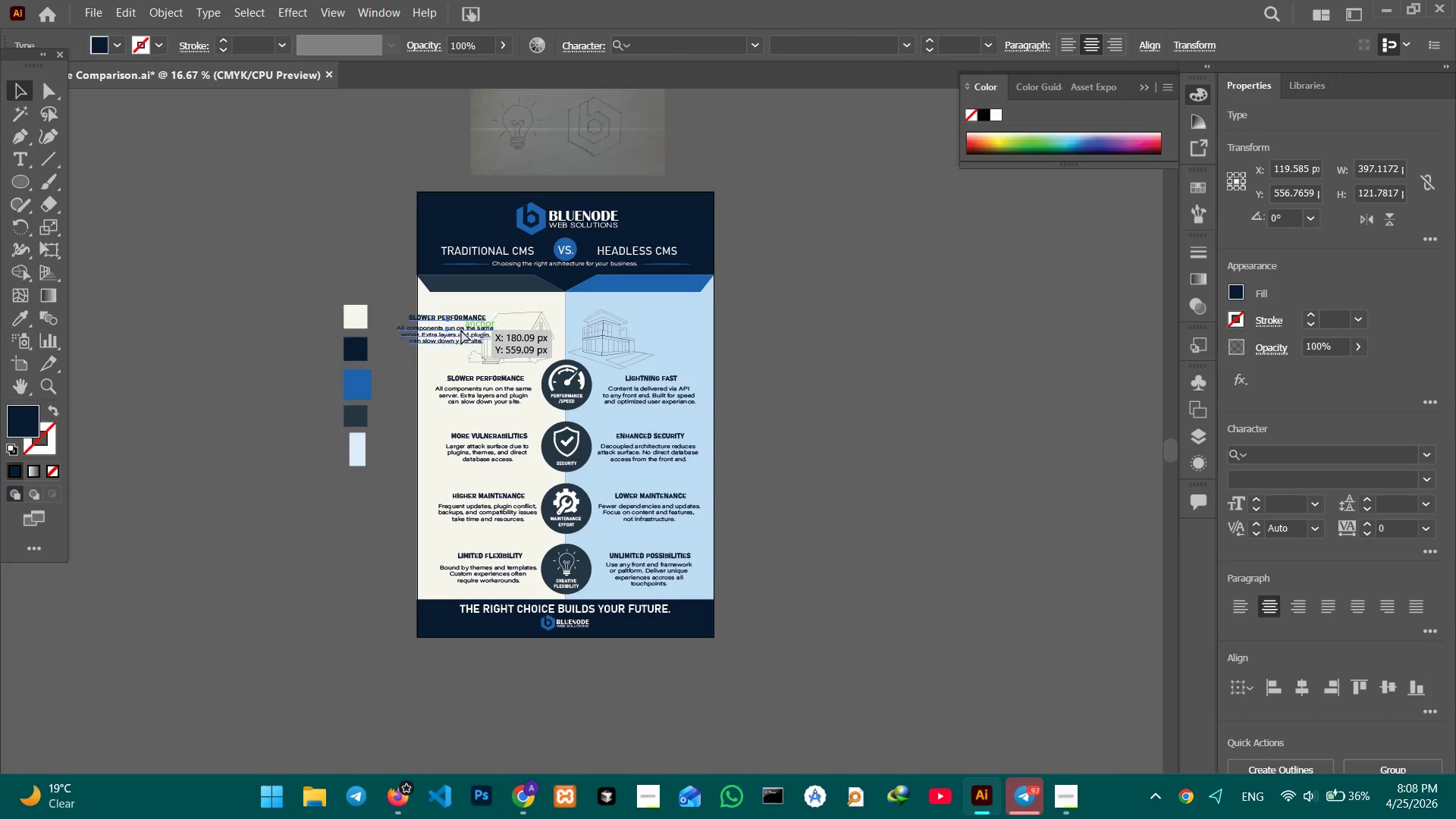 
key(Control+Equal)
 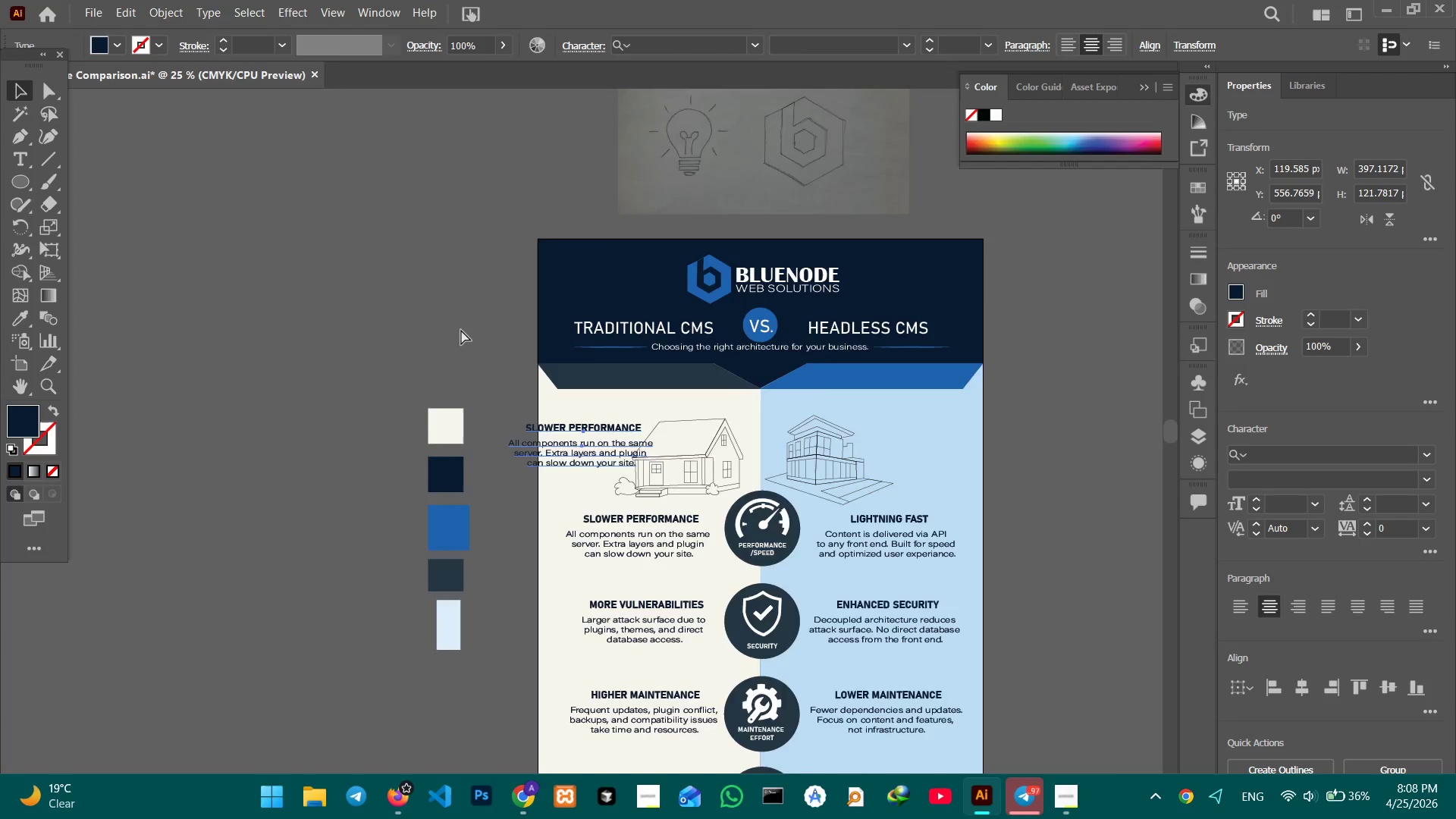 
key(Control+Equal)
 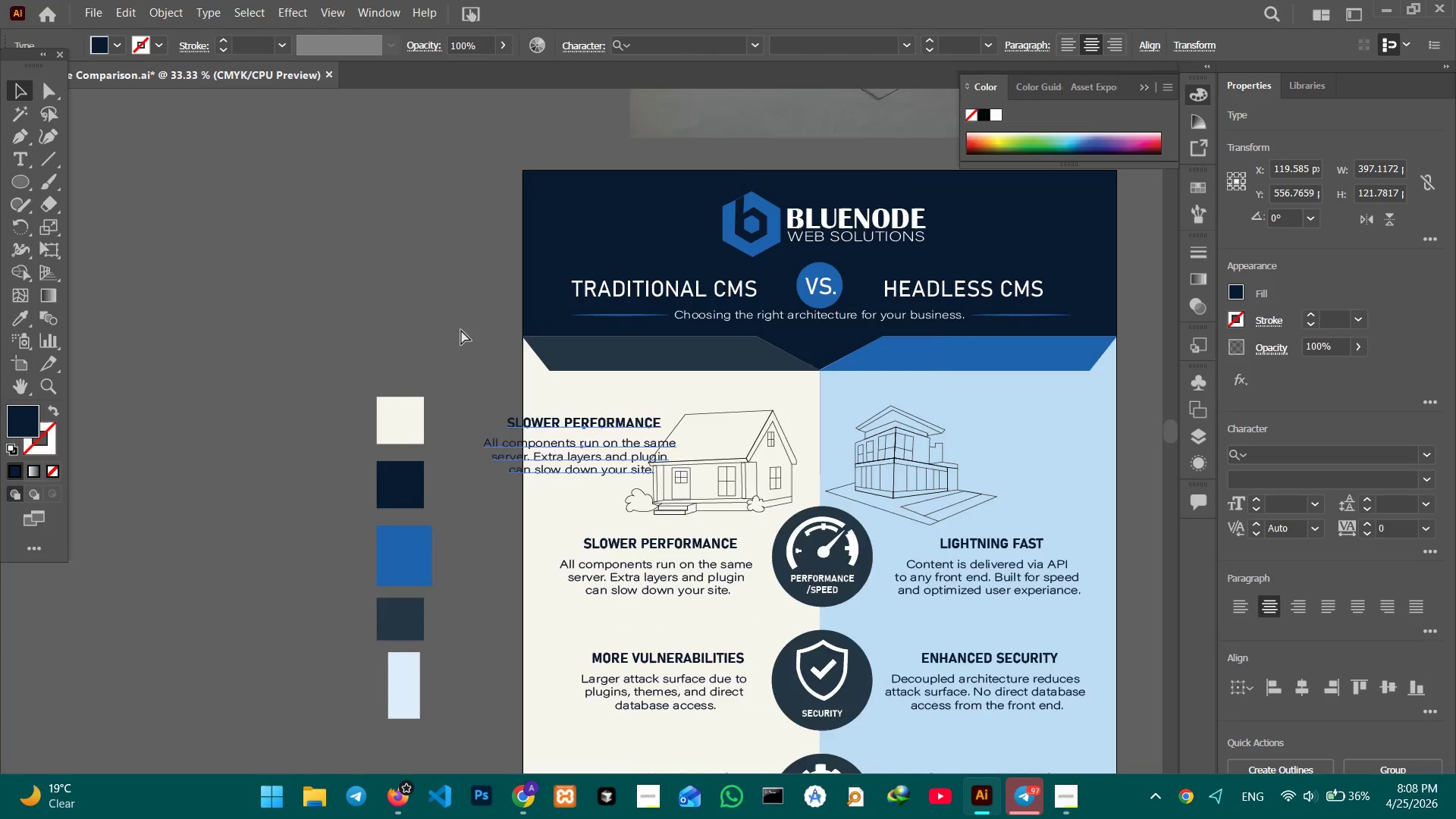 
key(Control+Equal)
 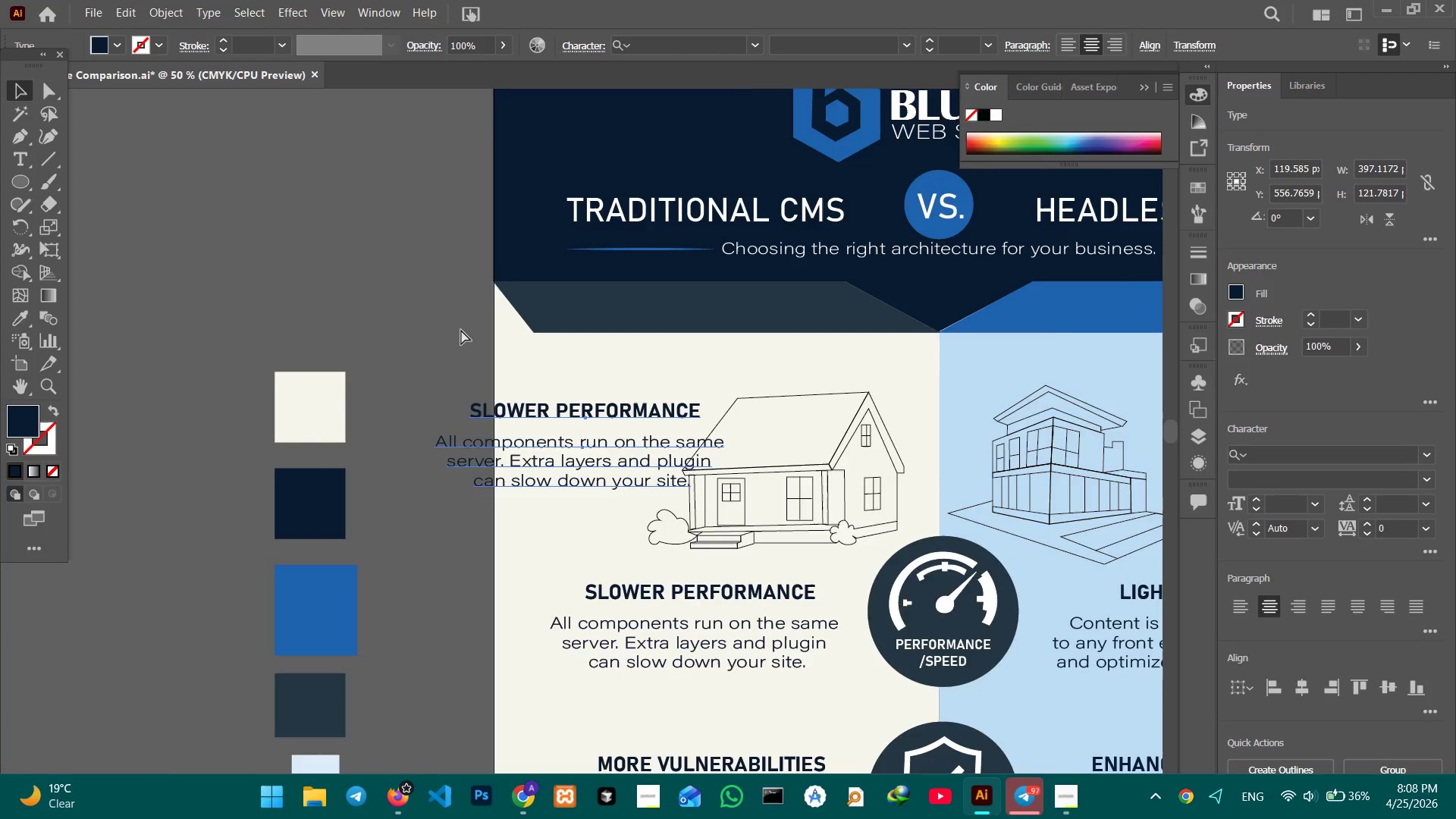 
key(Control+Equal)
 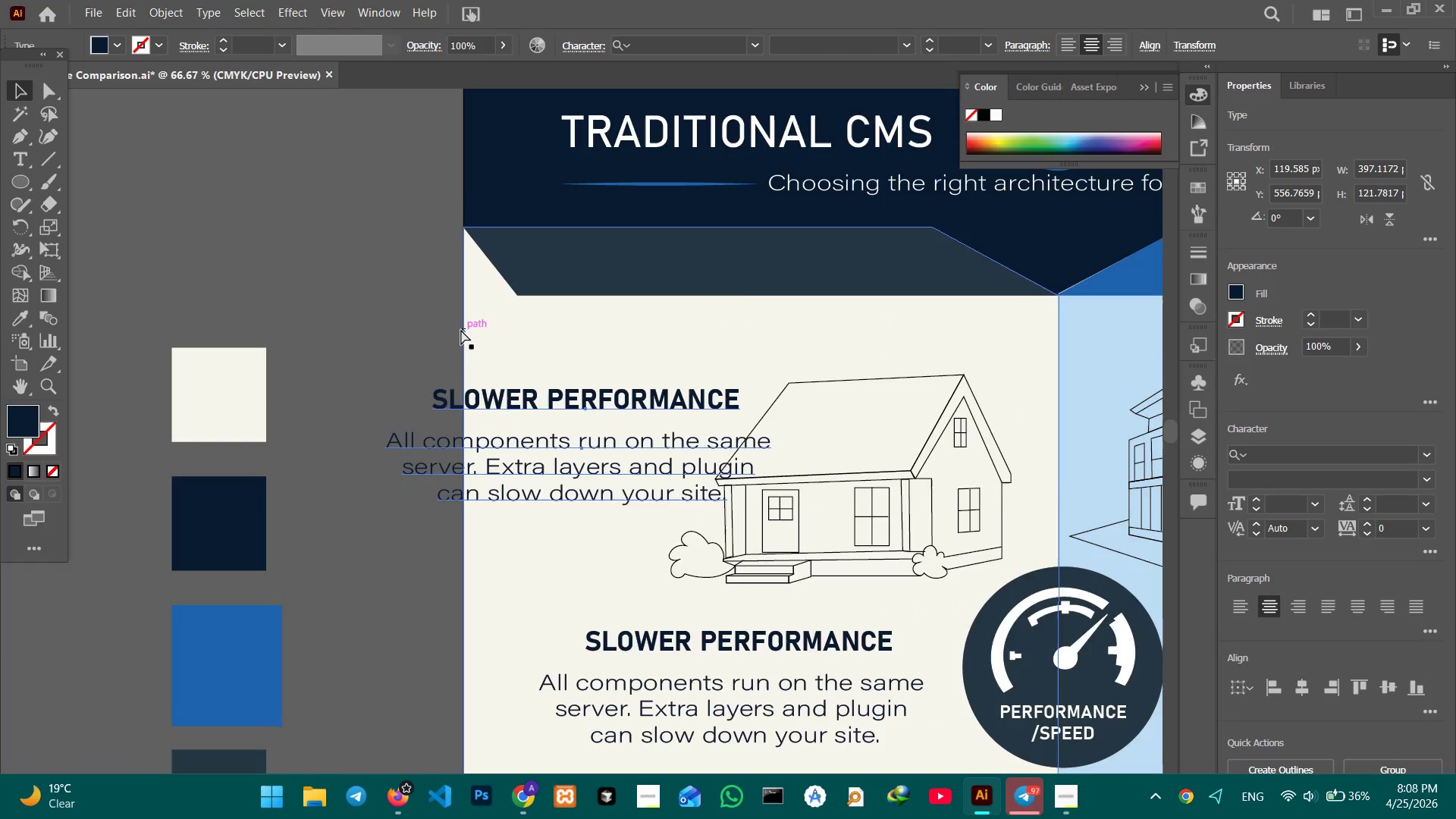 
key(Control+Equal)
 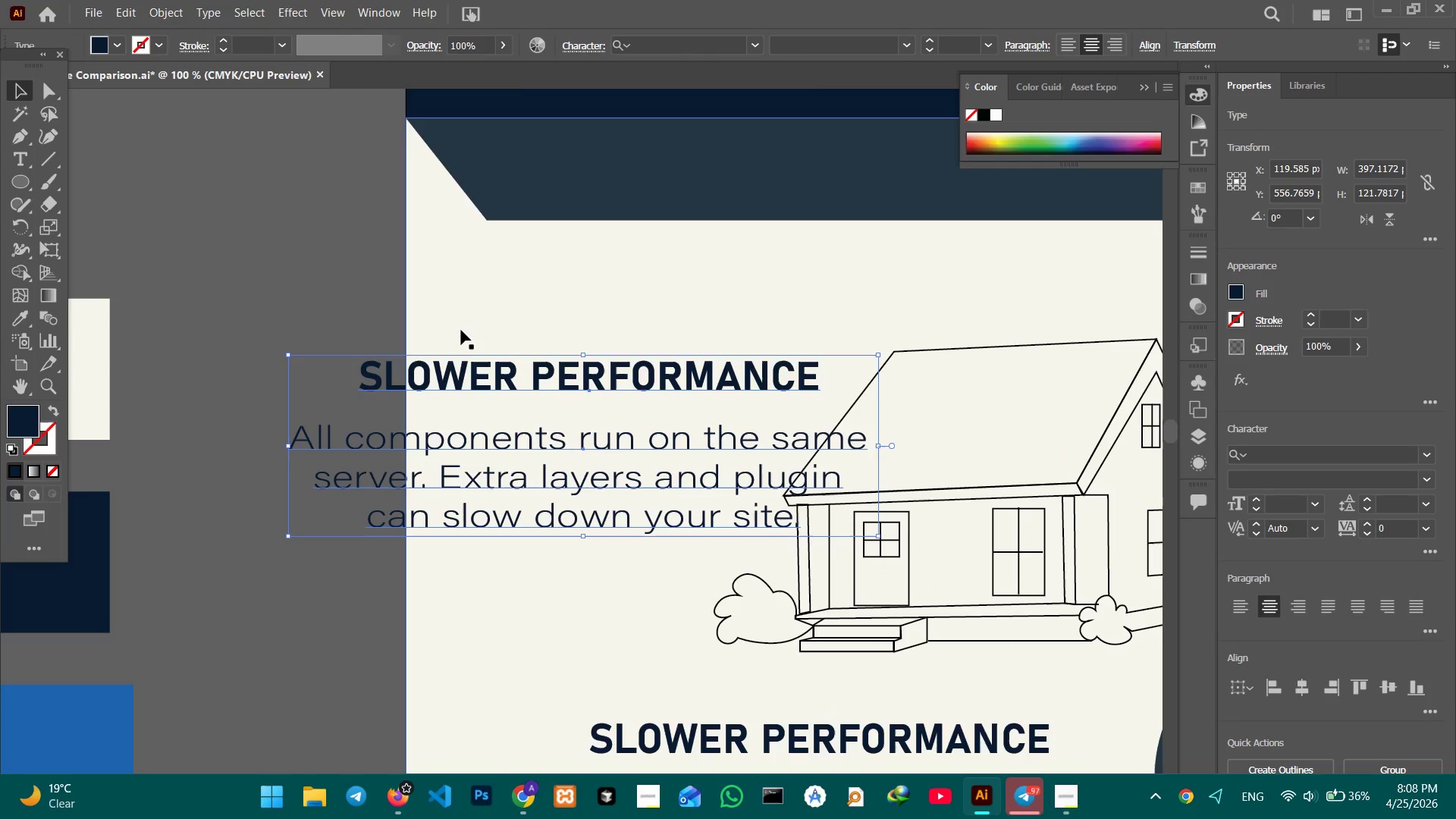 
hold_key(key=Space, duration=1.42)
 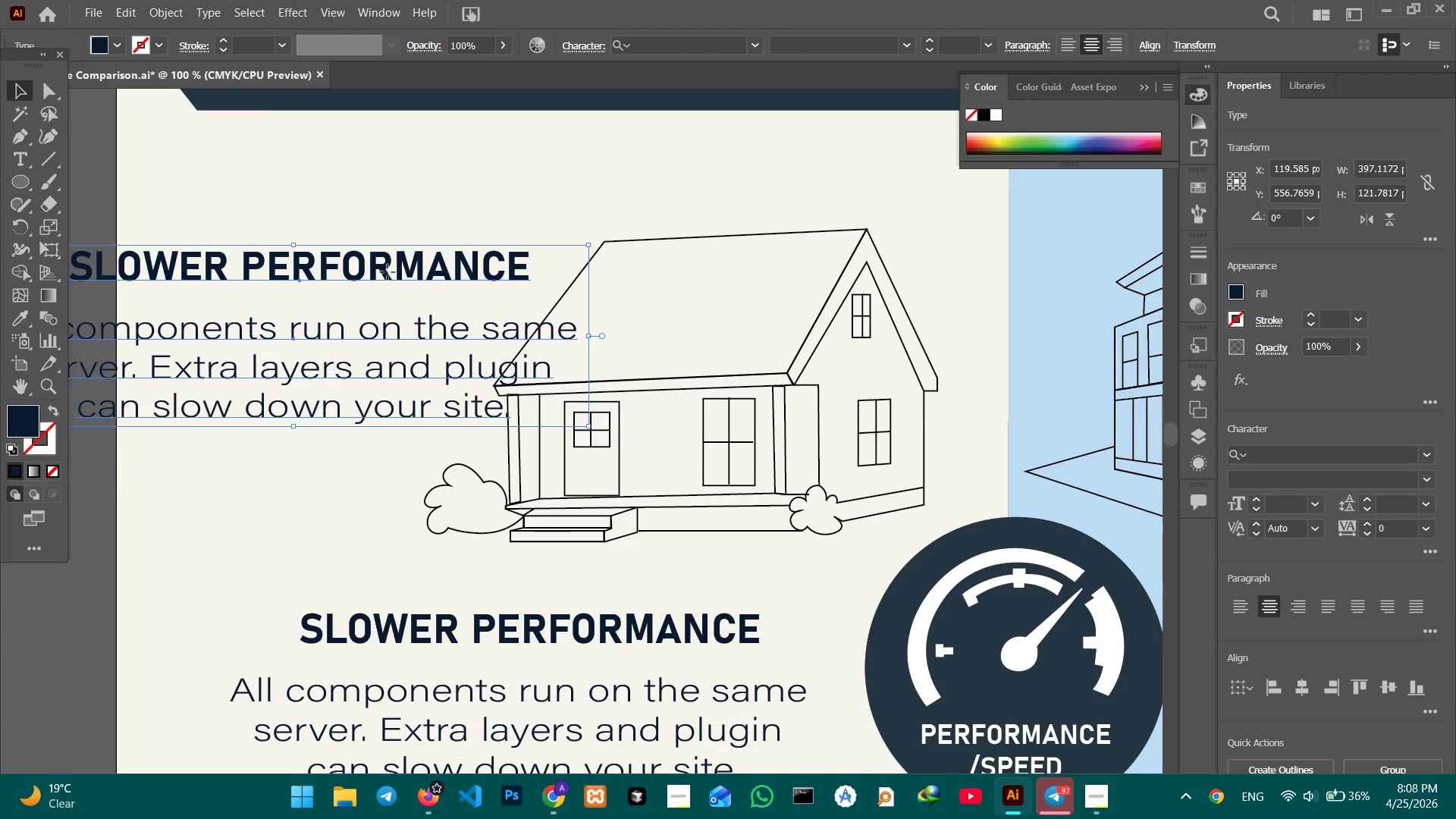 
left_click_drag(start_coordinate=[566, 410], to_coordinate=[277, 300])
 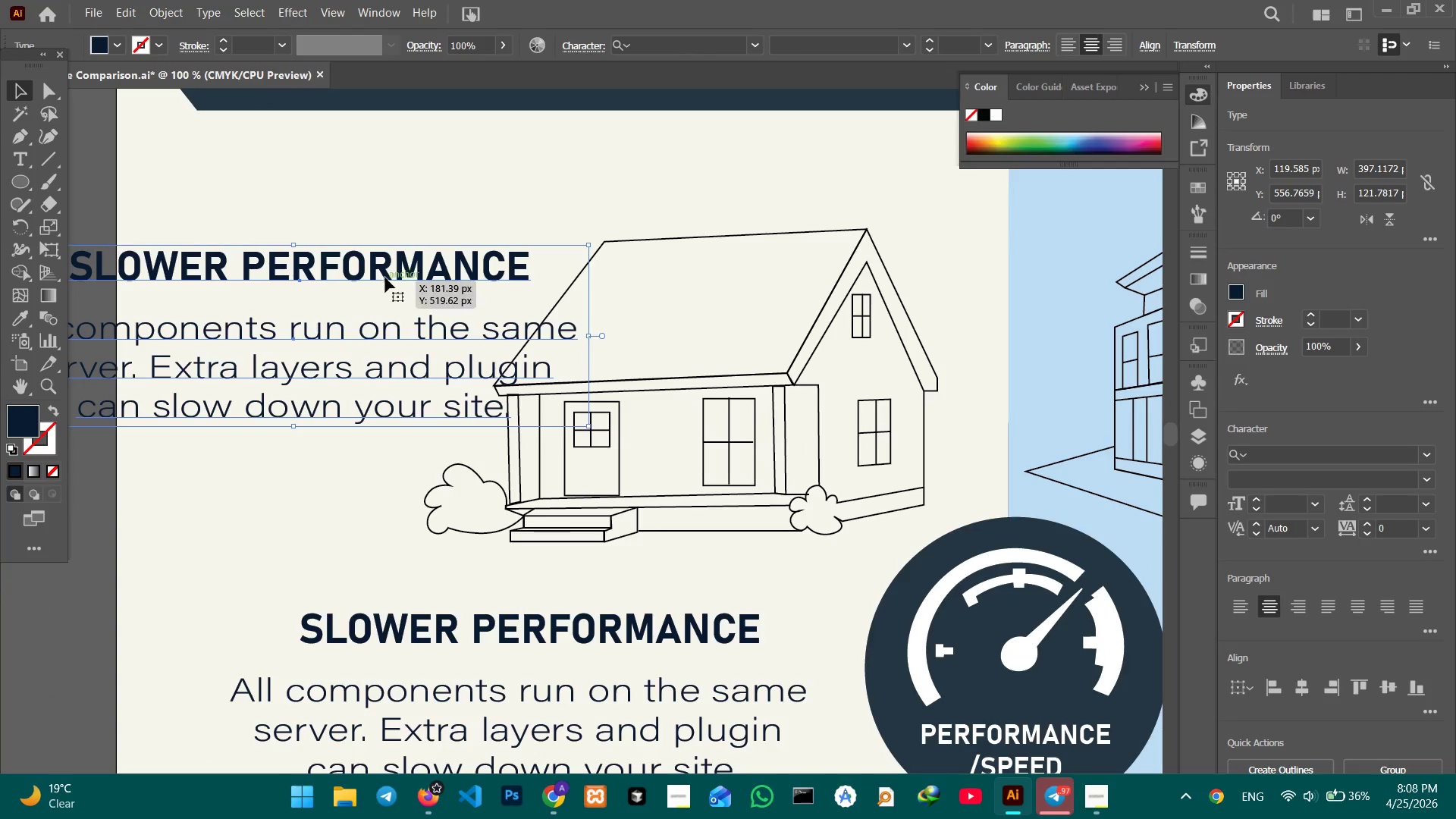 
left_click([388, 272])
 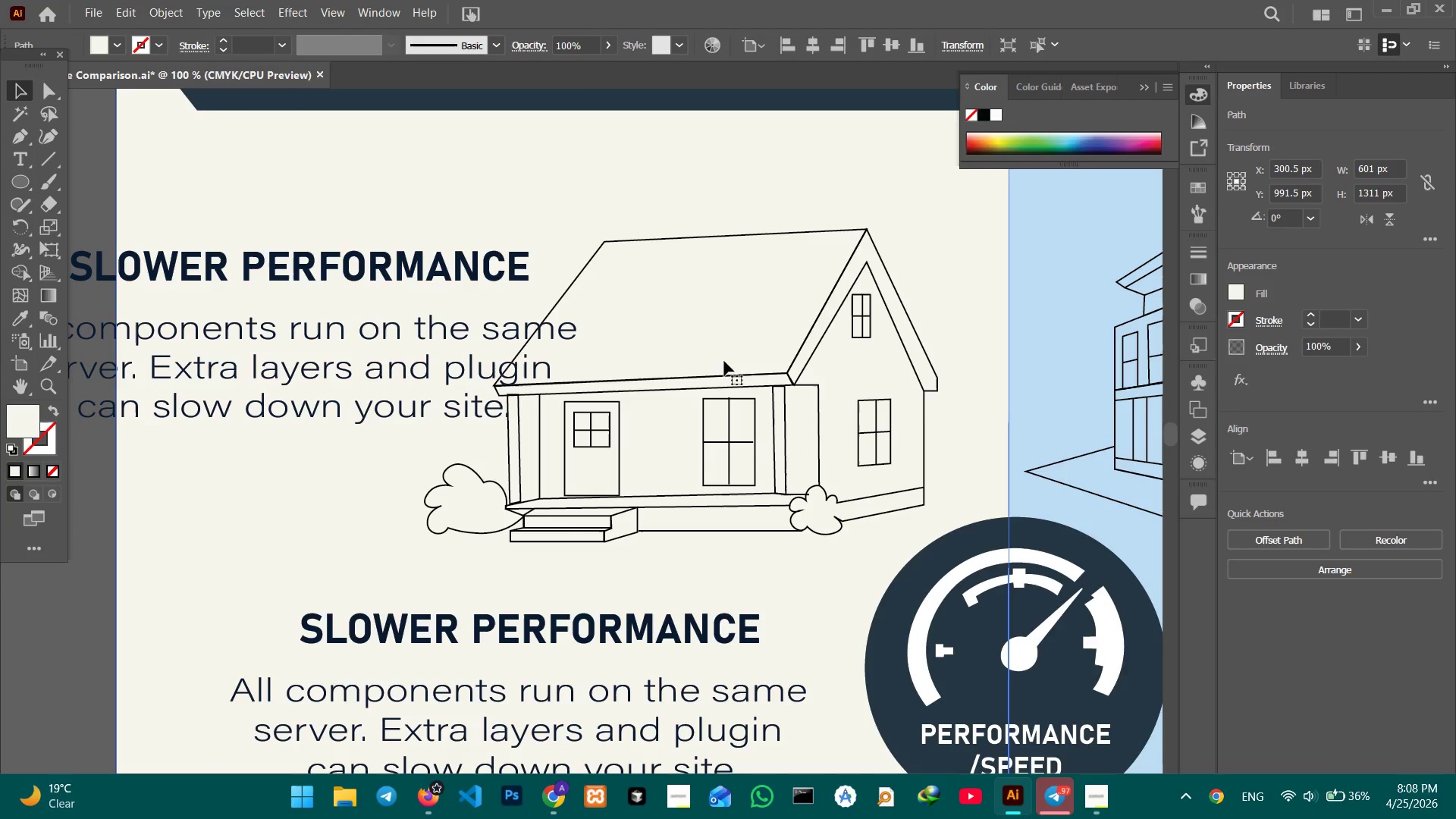 
left_click([731, 375])
 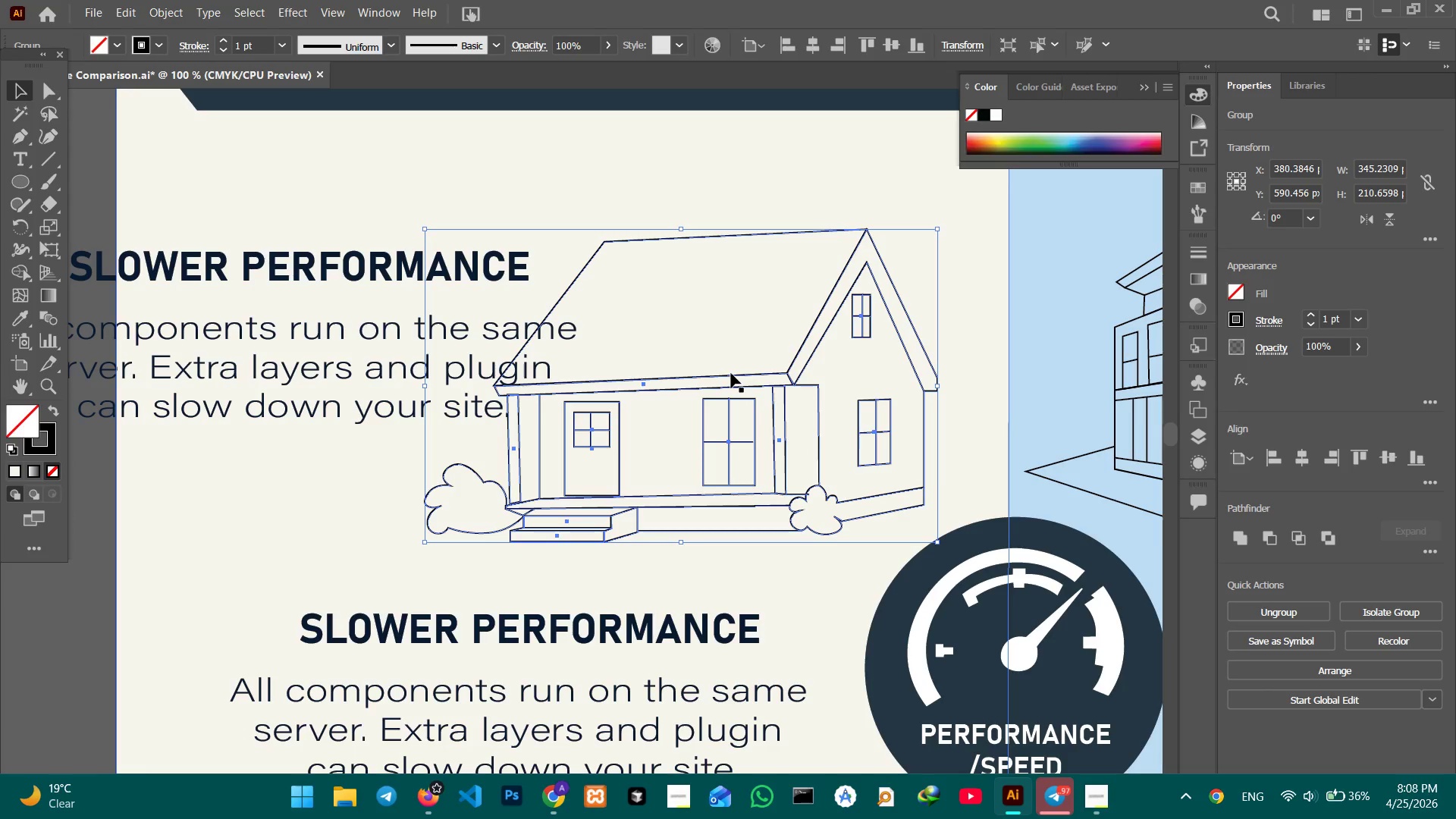 
left_click_drag(start_coordinate=[731, 373], to_coordinate=[760, 365])
 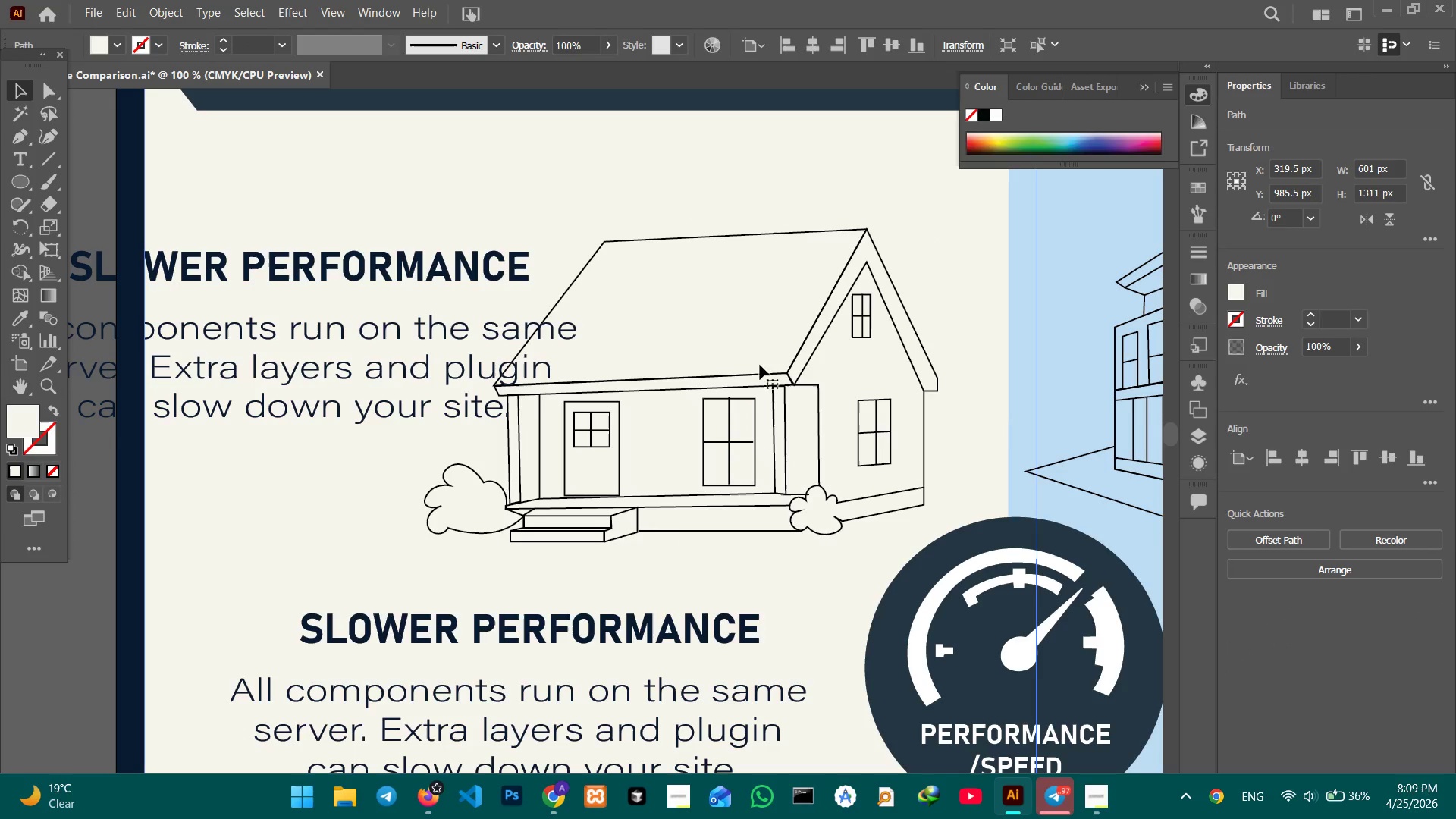 
key(Control+Z)
 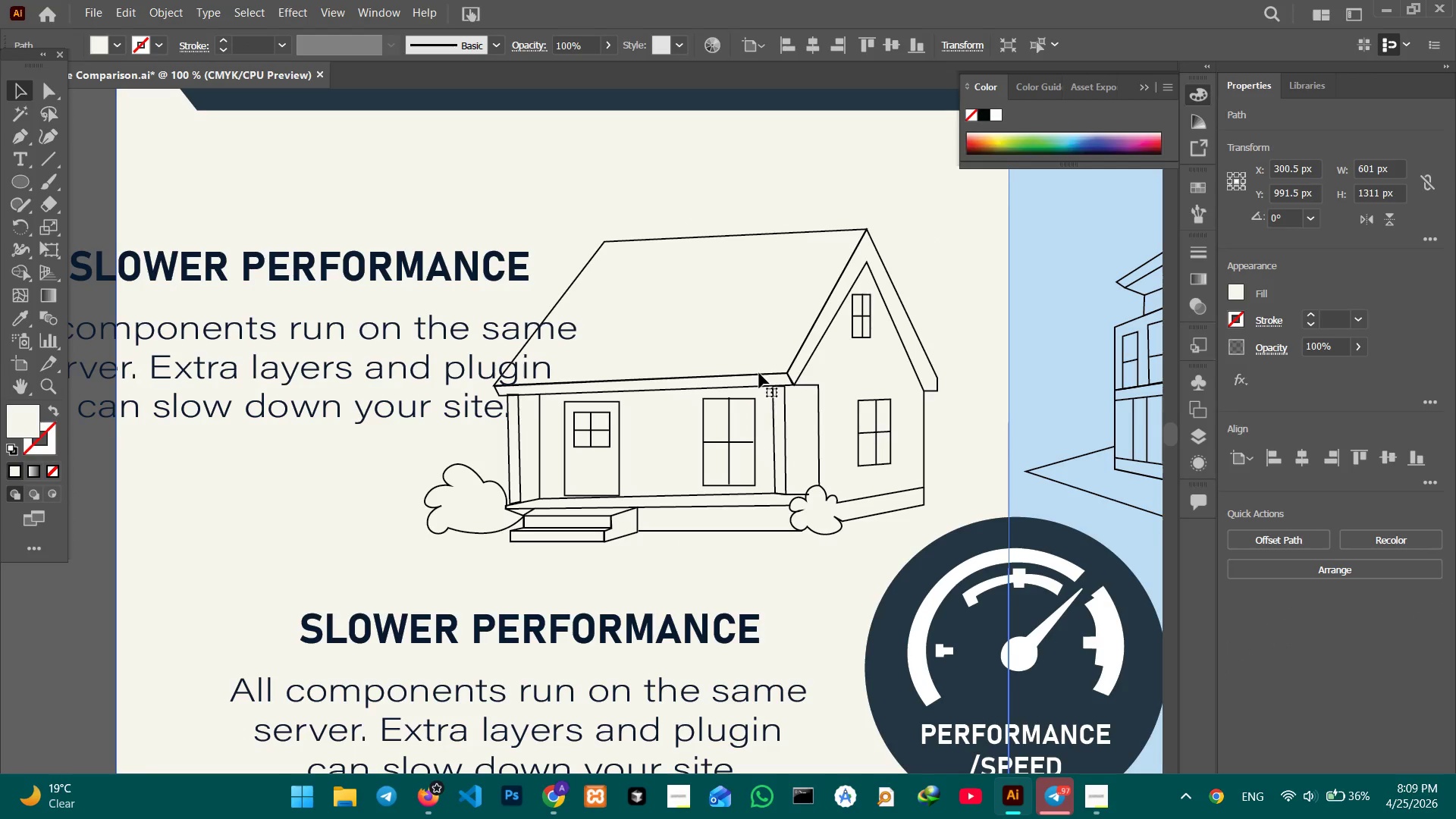 
left_click([759, 373])
 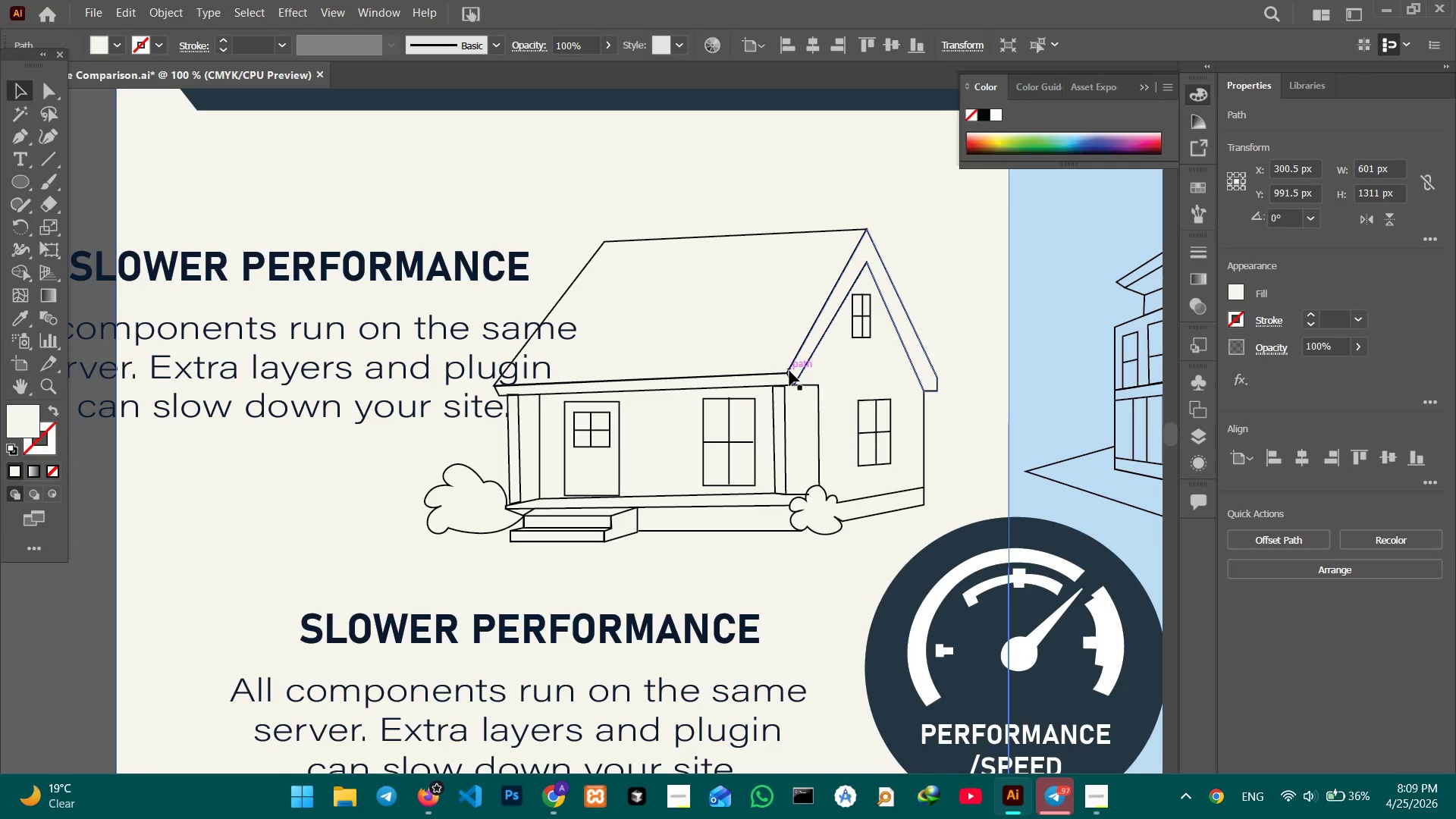 
left_click([786, 371])
 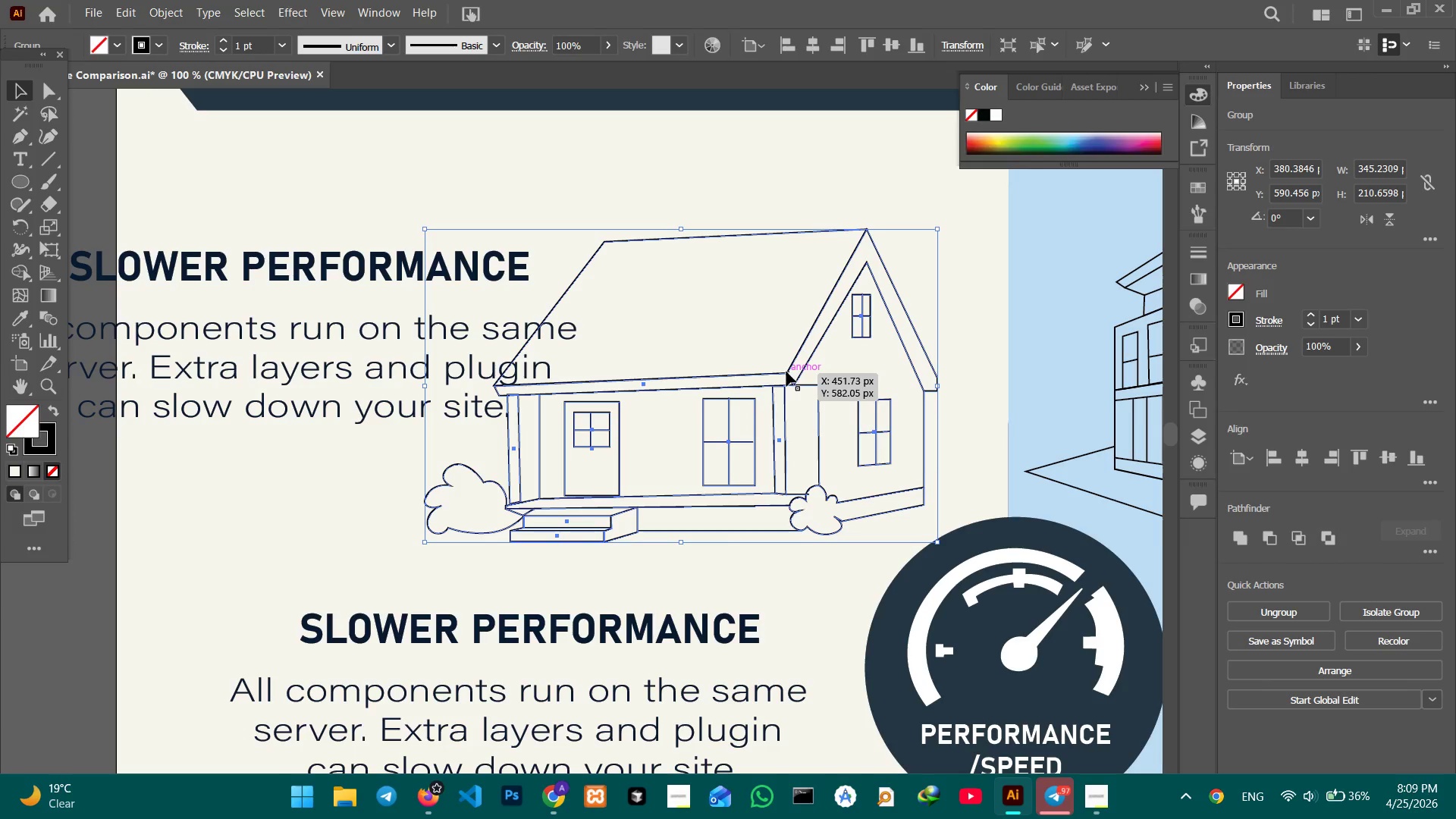 
left_click_drag(start_coordinate=[786, 372], to_coordinate=[833, 362])
 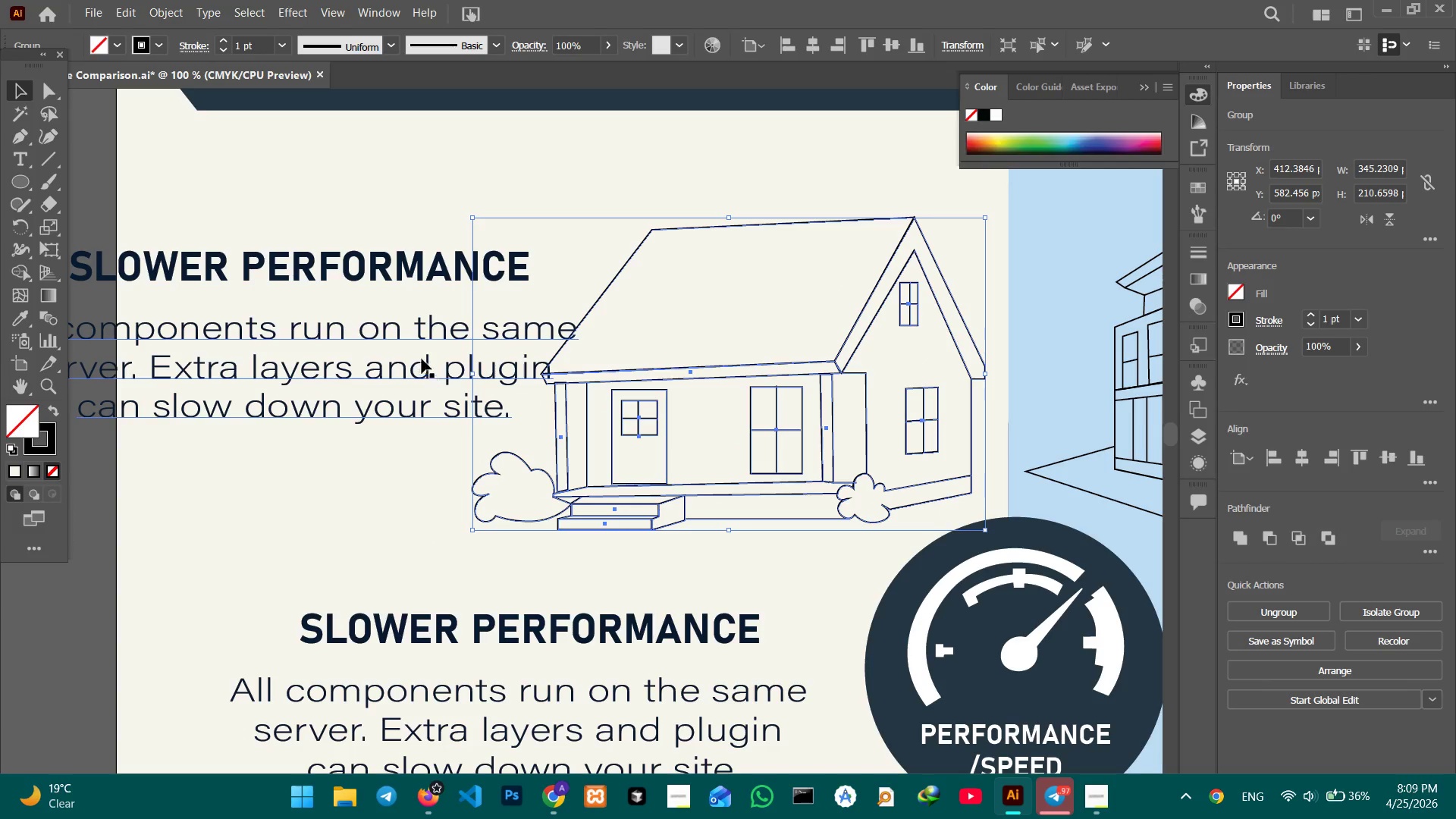 
left_click([405, 342])
 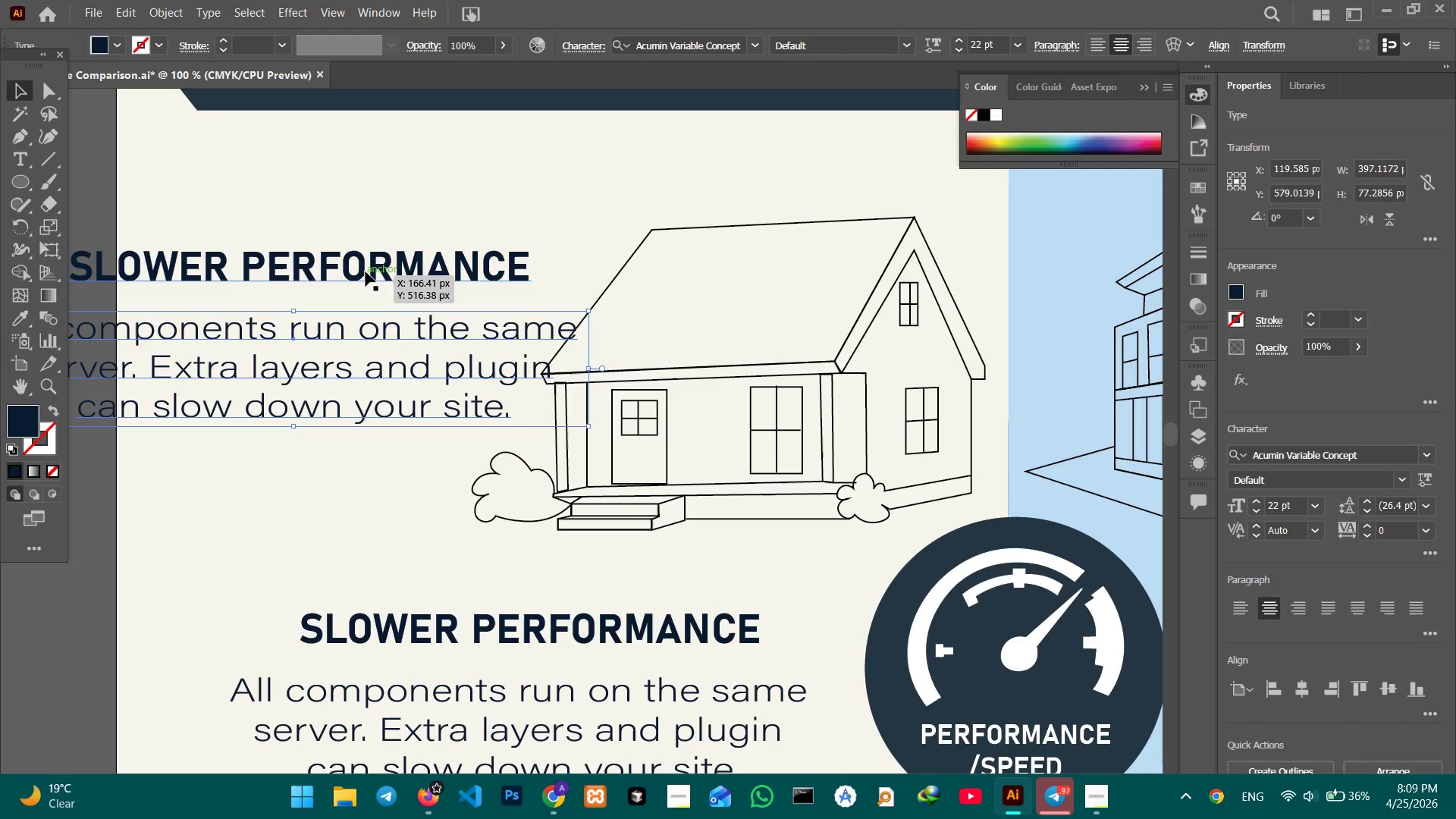 
double_click([368, 266])
 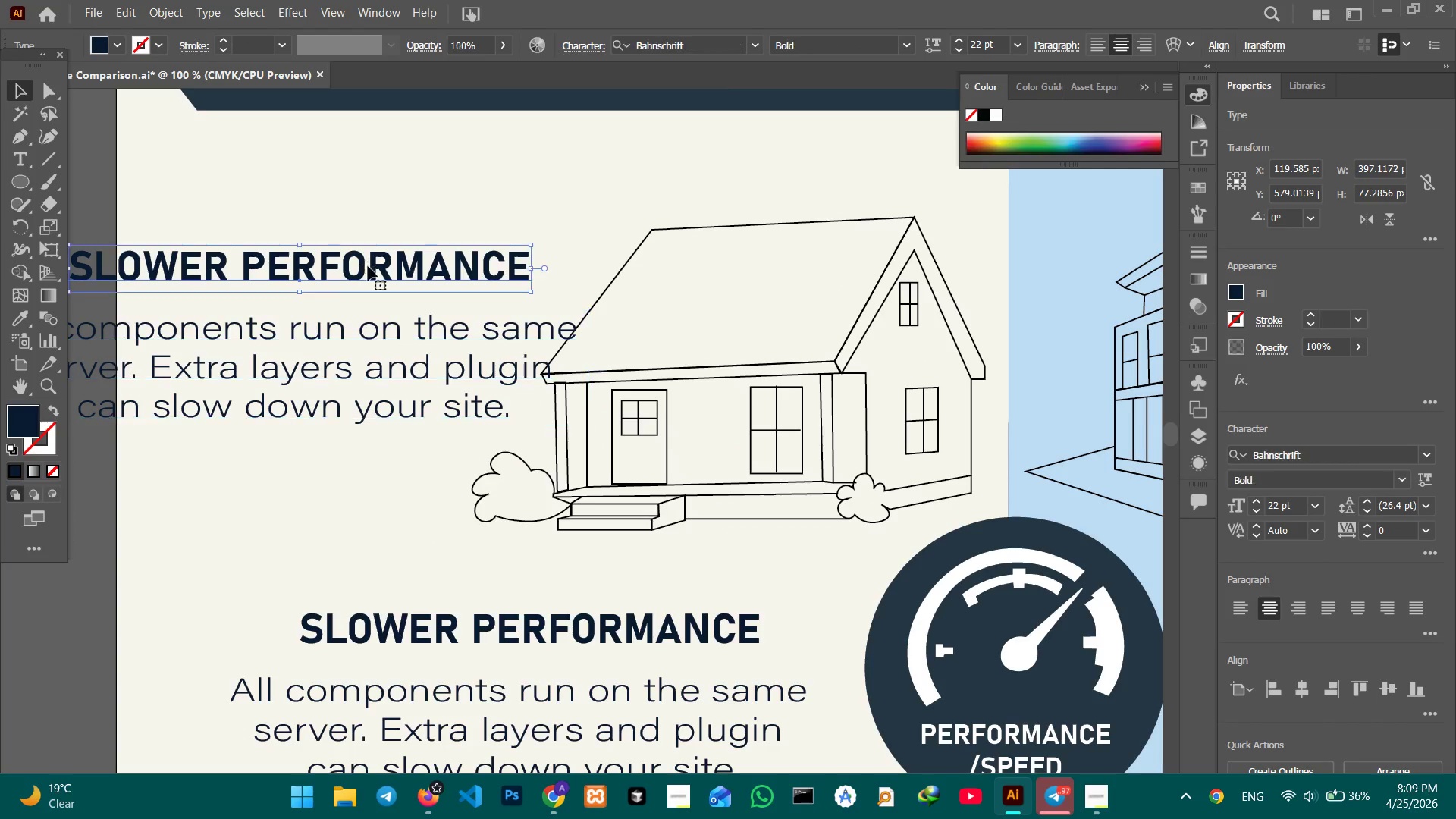 
triple_click([368, 266])
 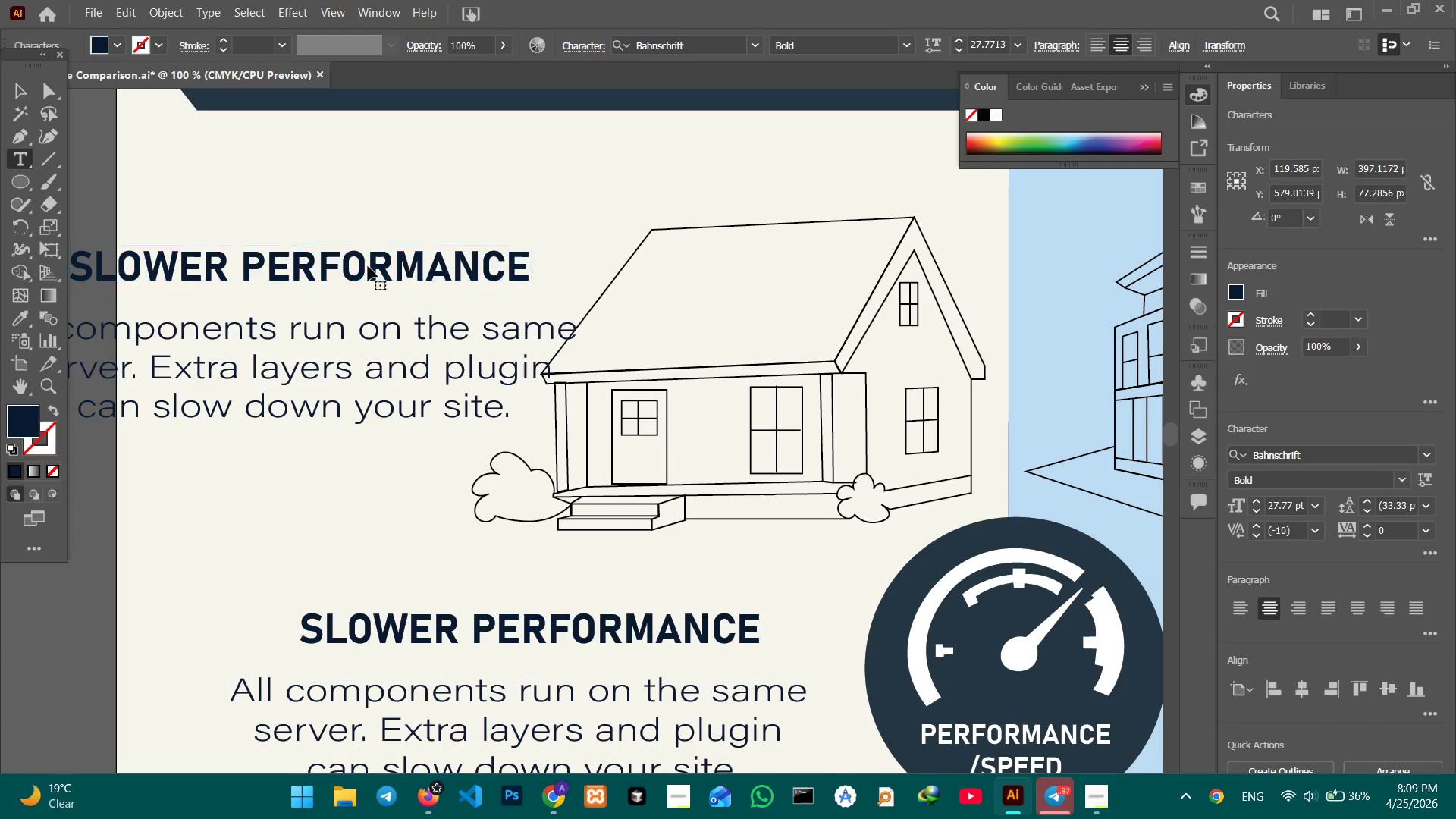 
triple_click([368, 266])
 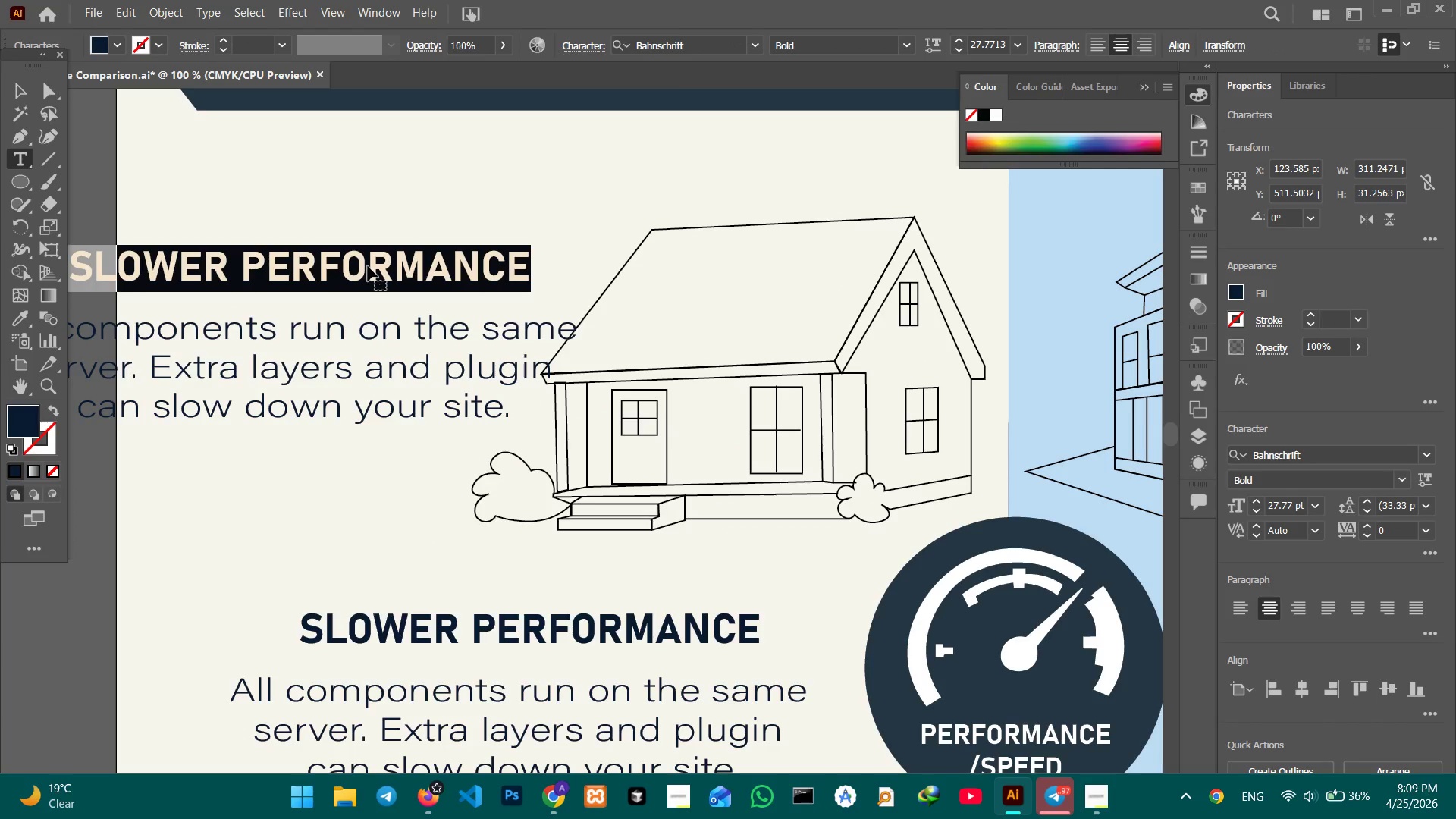 
type(THE PRE-FAB HOUSE )
 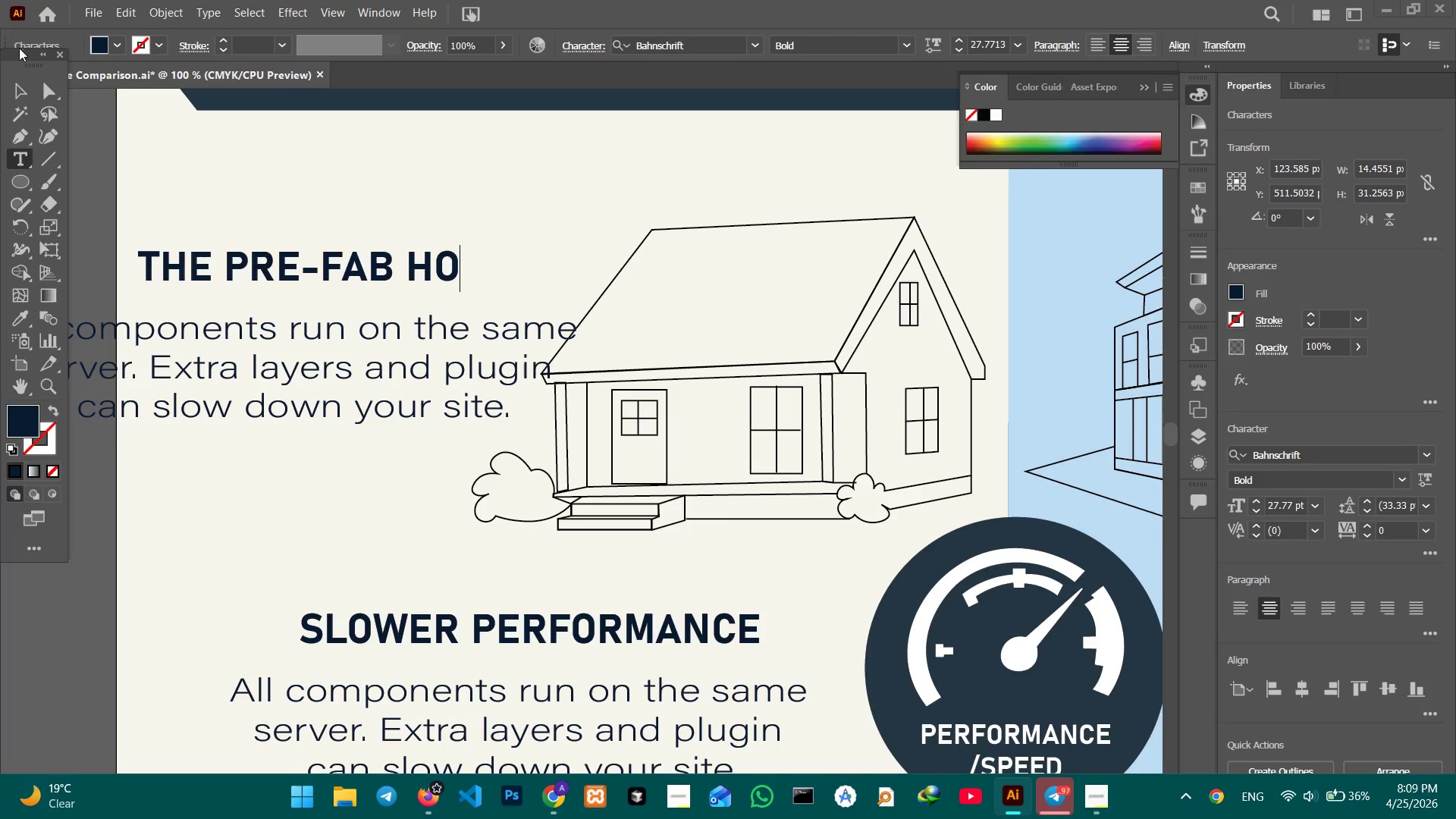 
left_click([18, 96])
 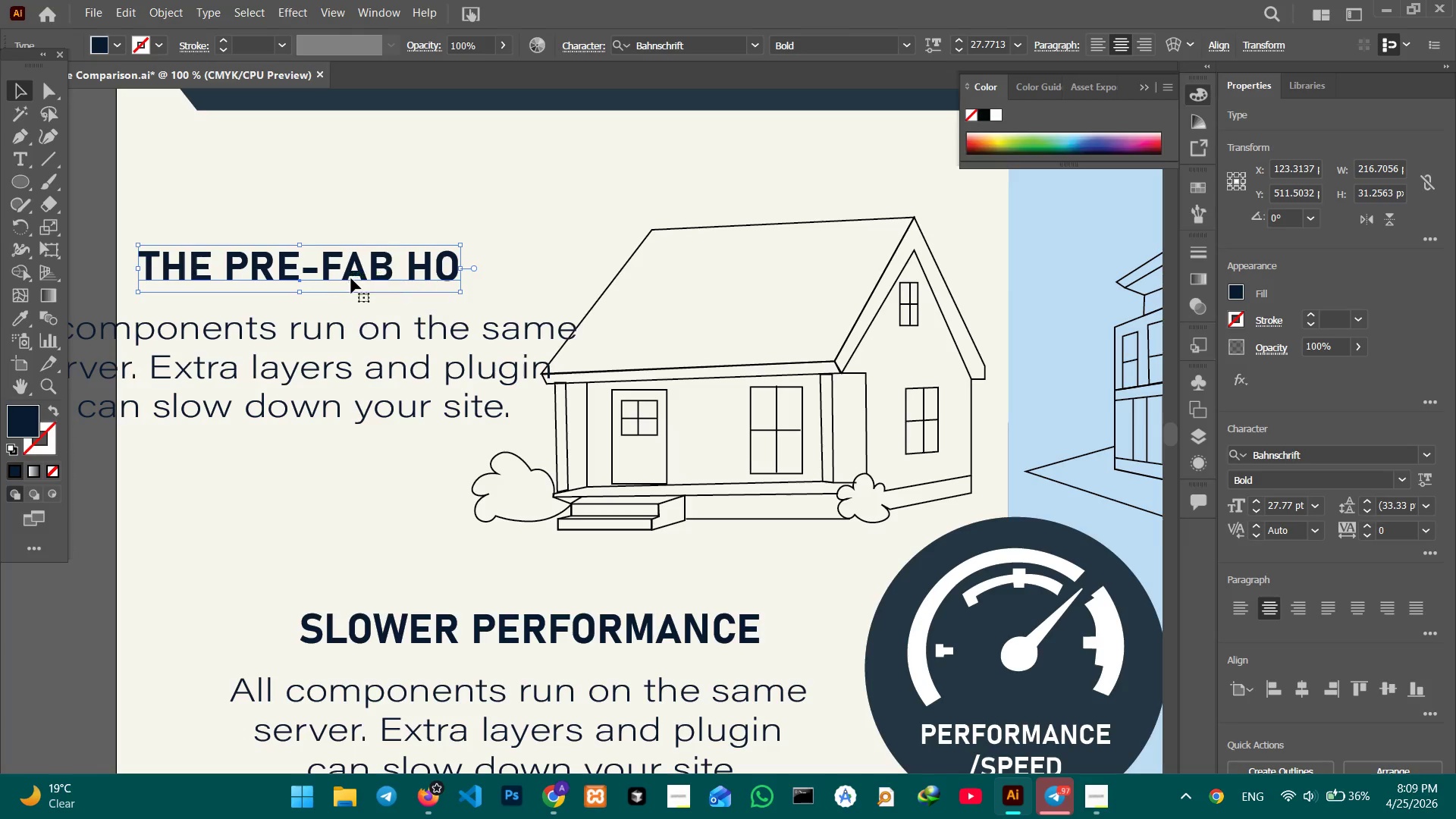 
left_click_drag(start_coordinate=[347, 276], to_coordinate=[375, 225])
 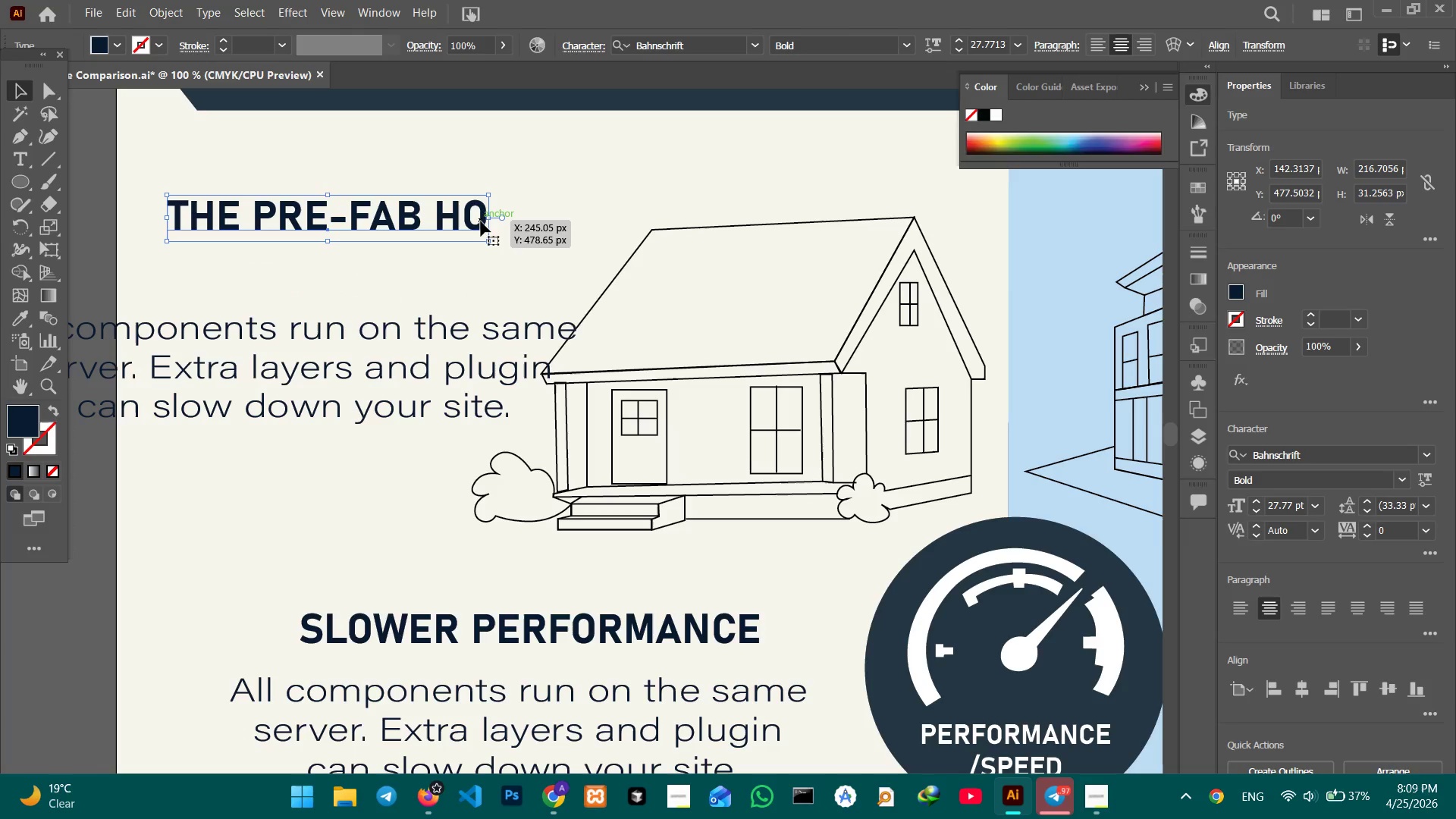 
double_click([480, 221])
 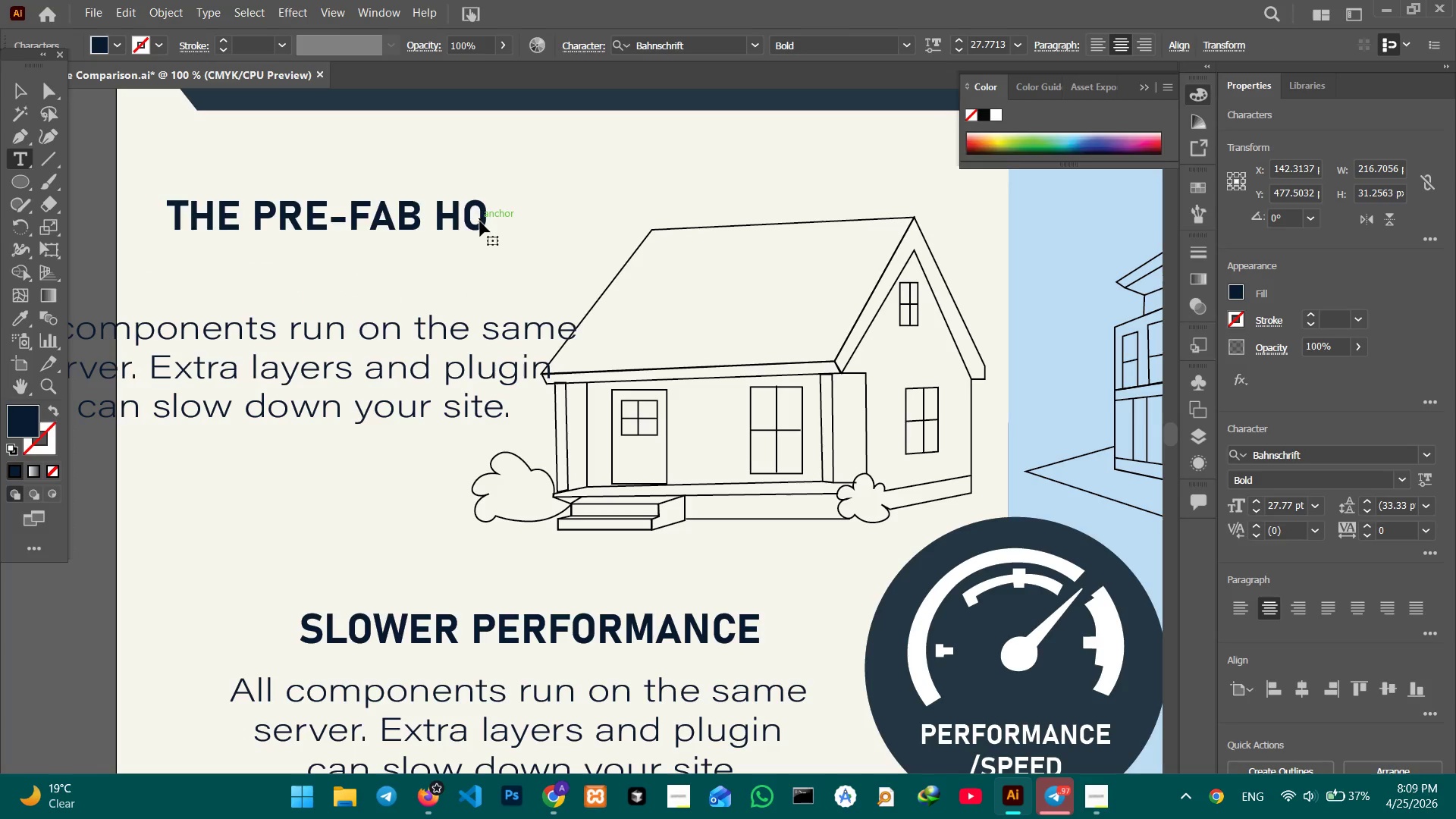 
triple_click([480, 221])
 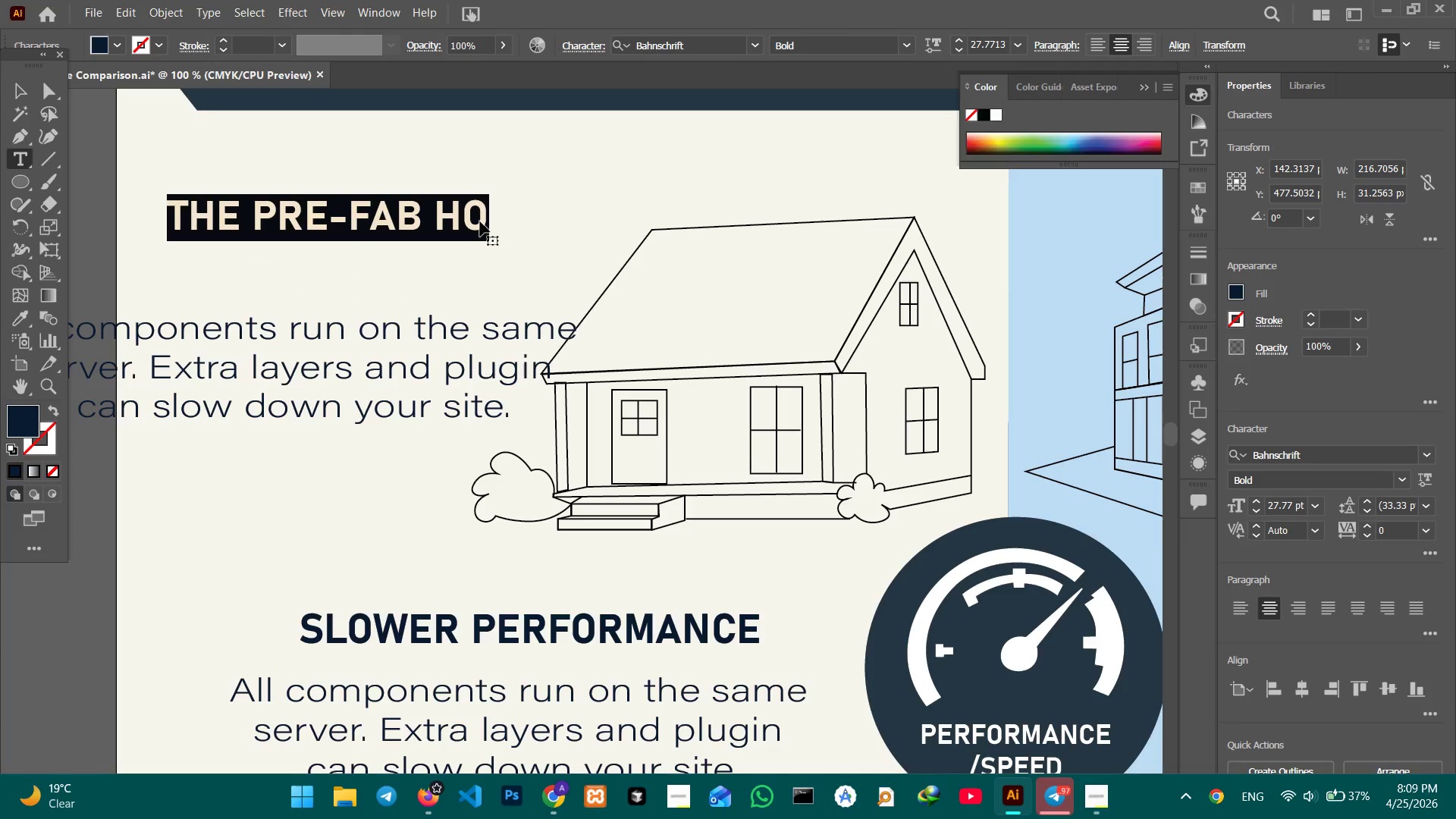 
triple_click([480, 221])
 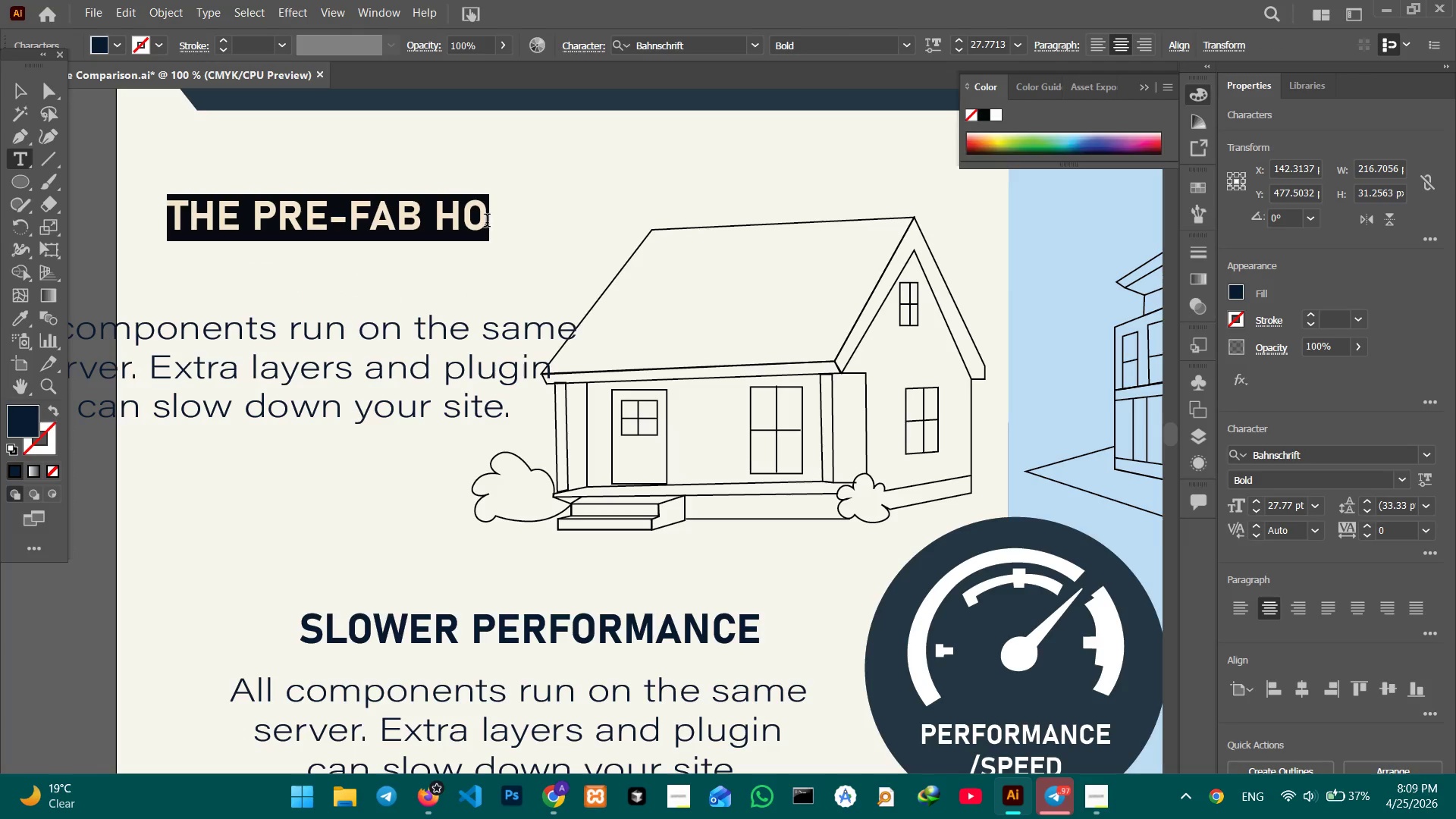 
triple_click([487, 222])
 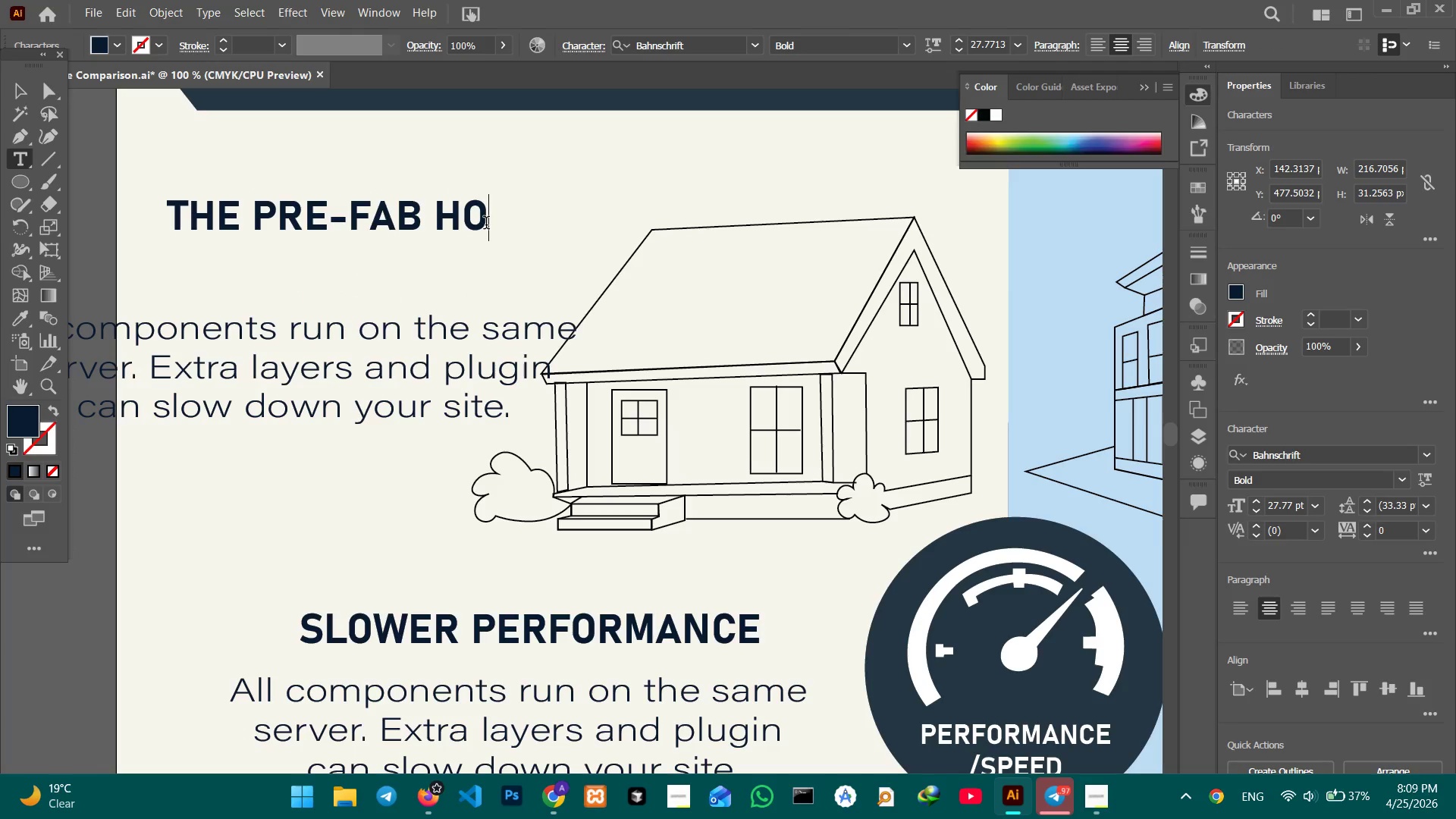 
type(USE)
 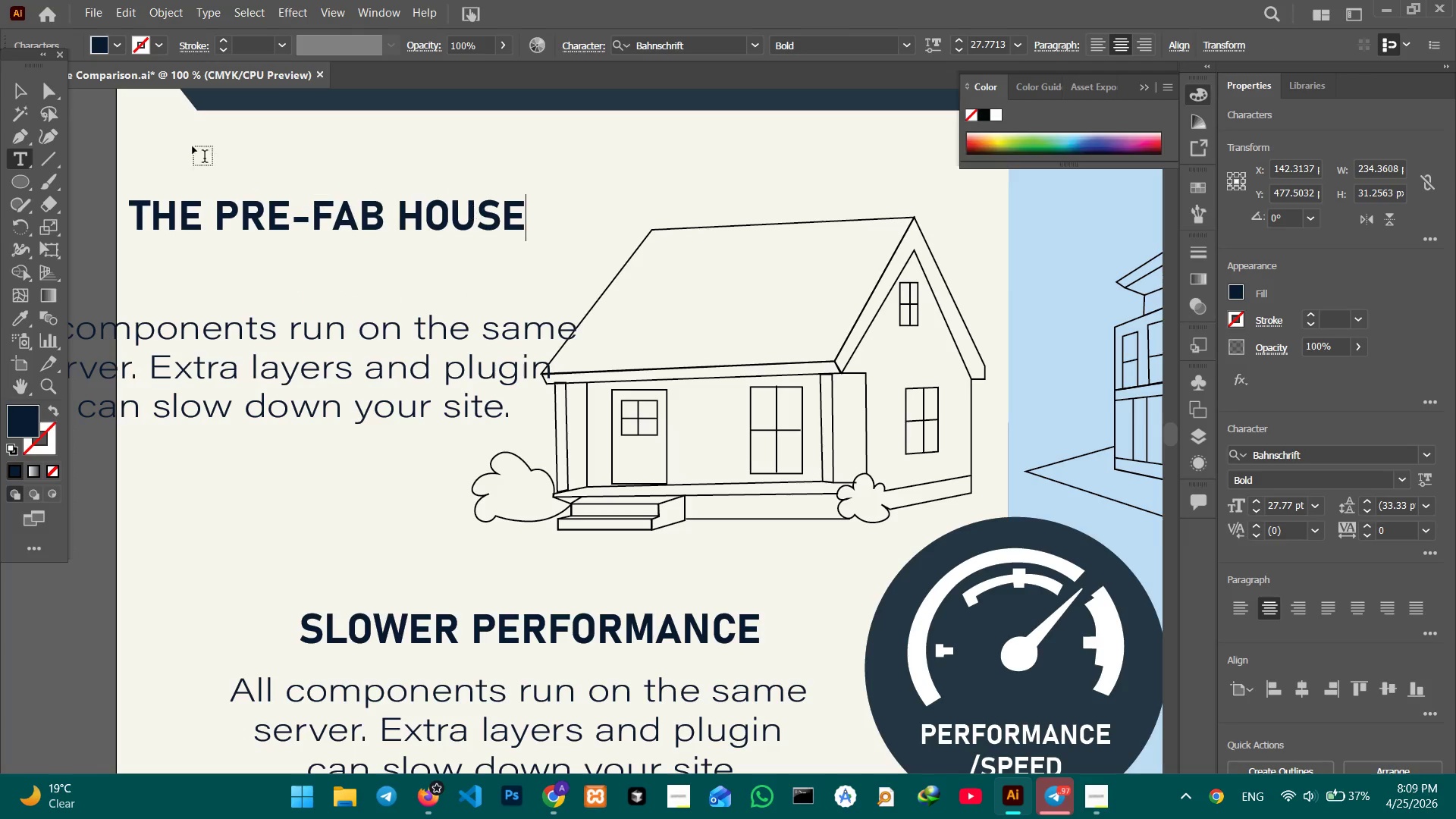 
left_click([19, 98])
 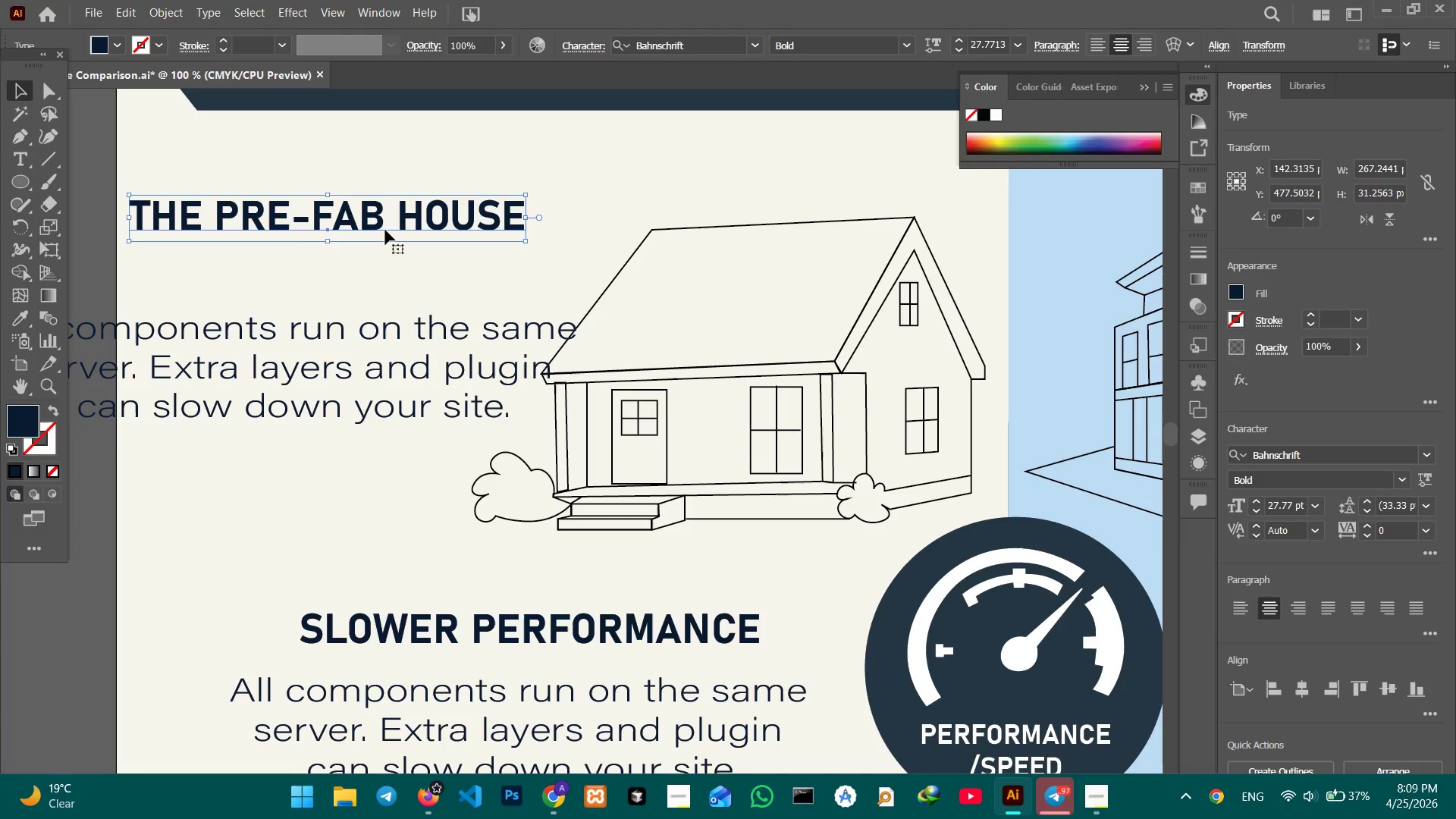 
left_click_drag(start_coordinate=[378, 227], to_coordinate=[461, 200])
 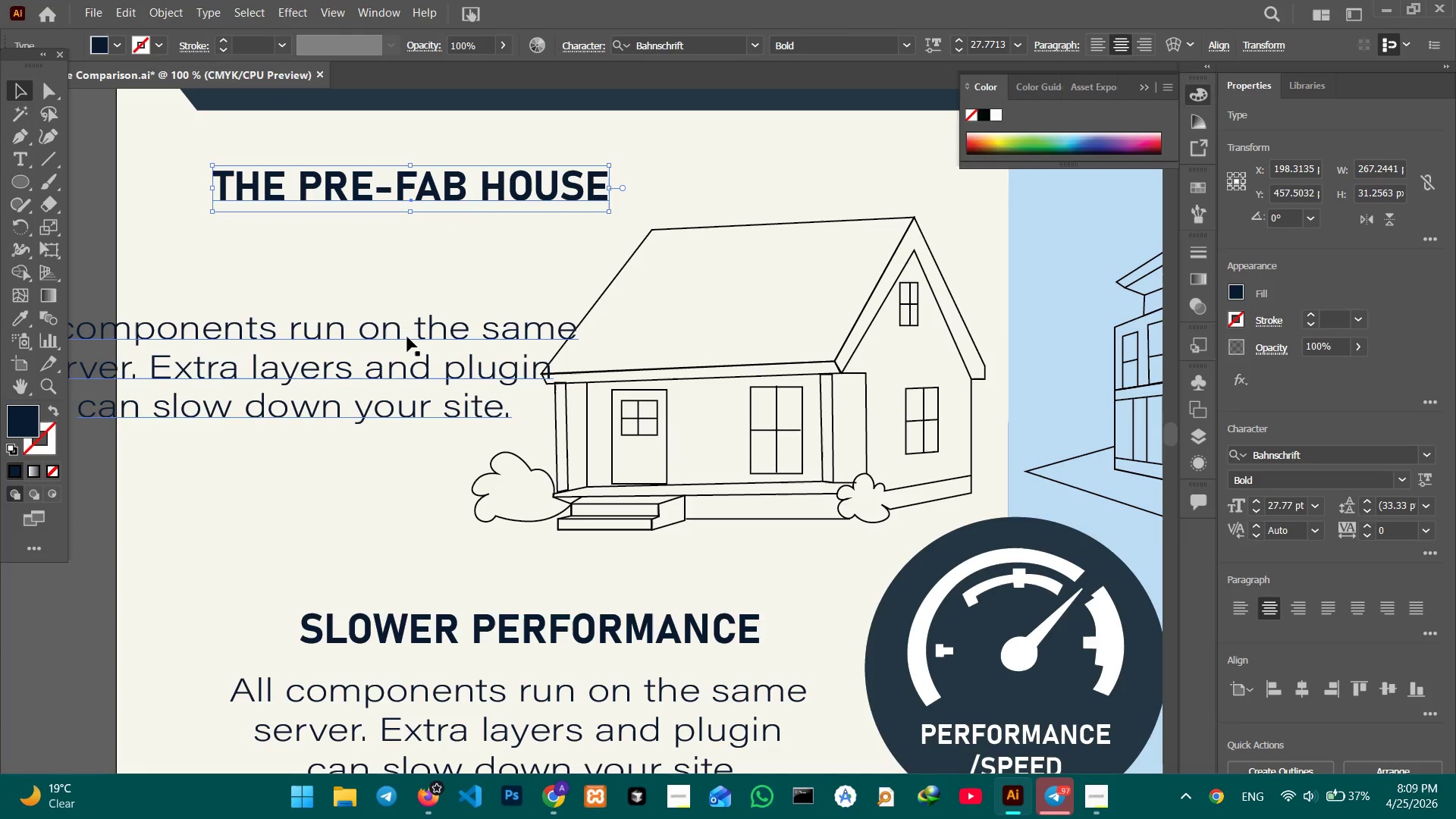 
left_click([405, 339])
 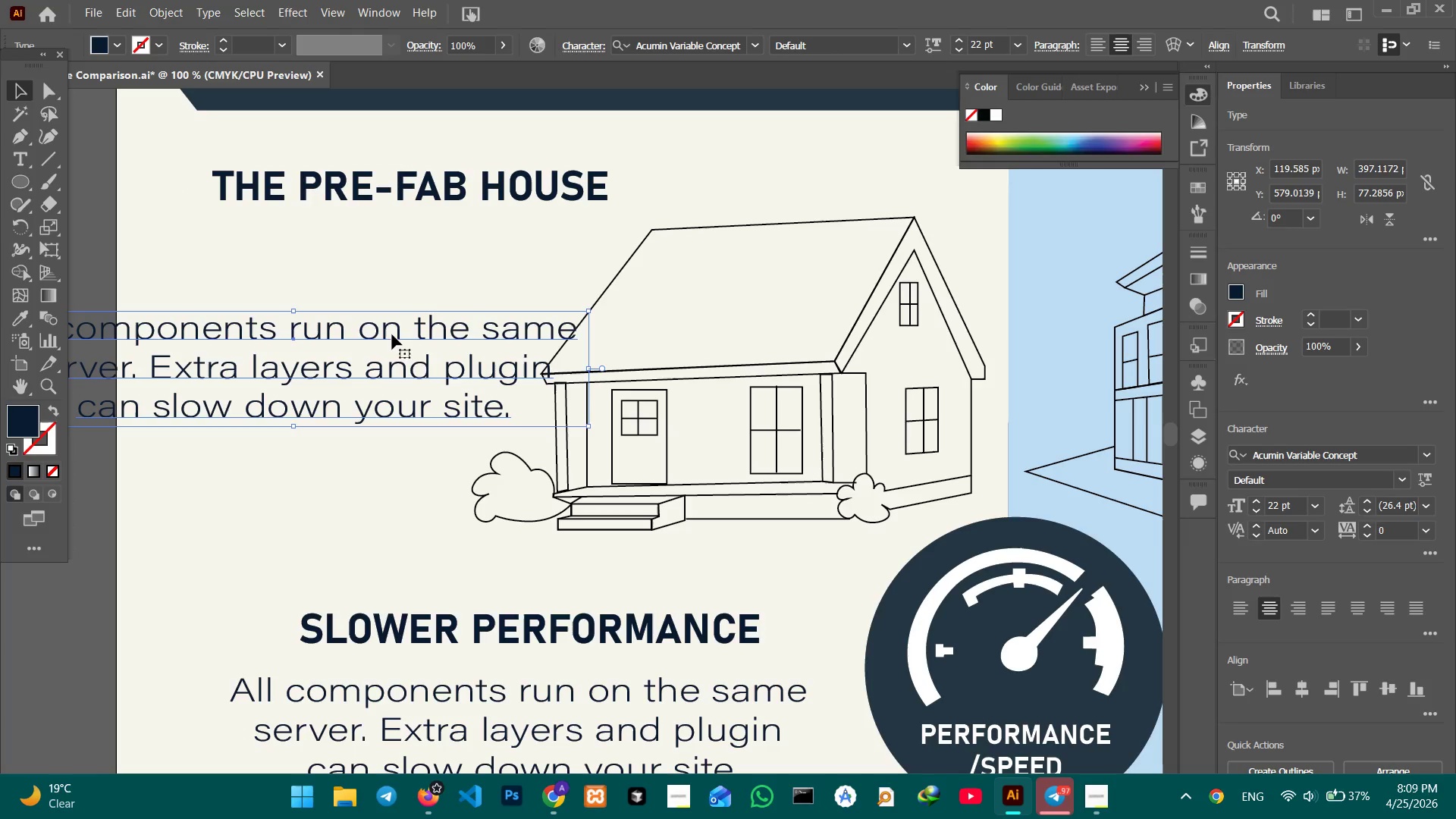 
left_click_drag(start_coordinate=[392, 334], to_coordinate=[570, 278])
 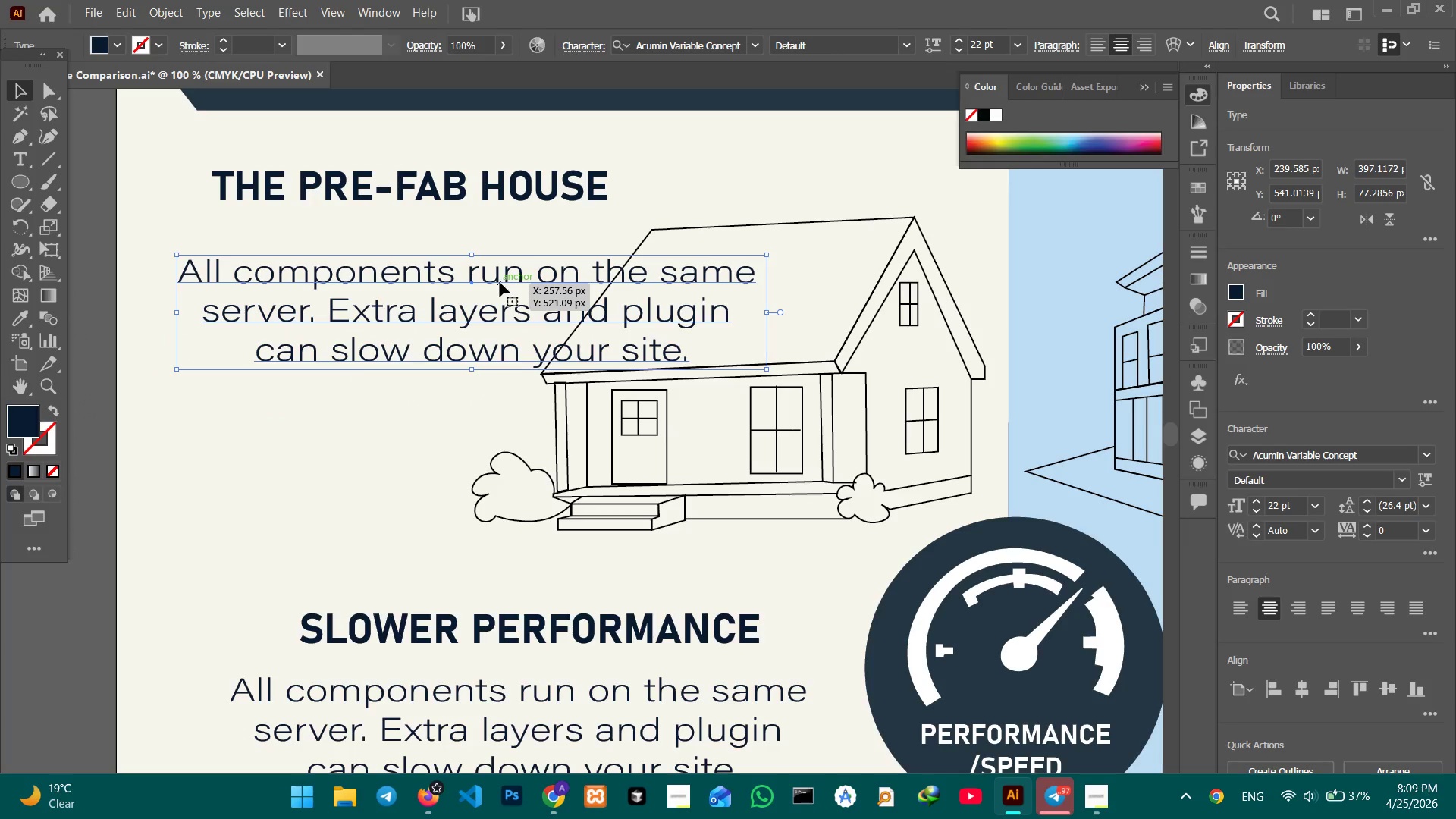 
double_click([500, 282])
 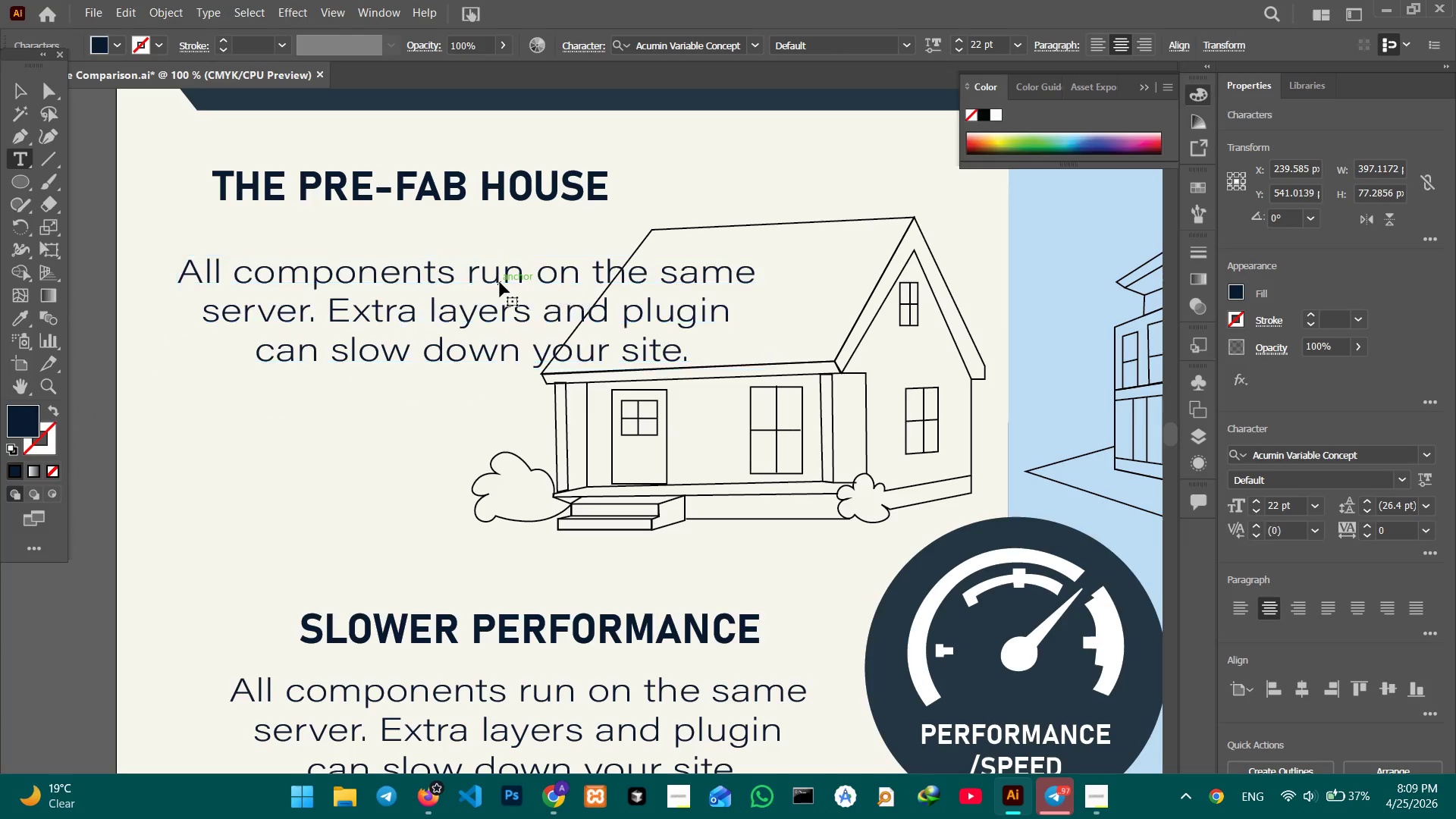 
triple_click([500, 282])
 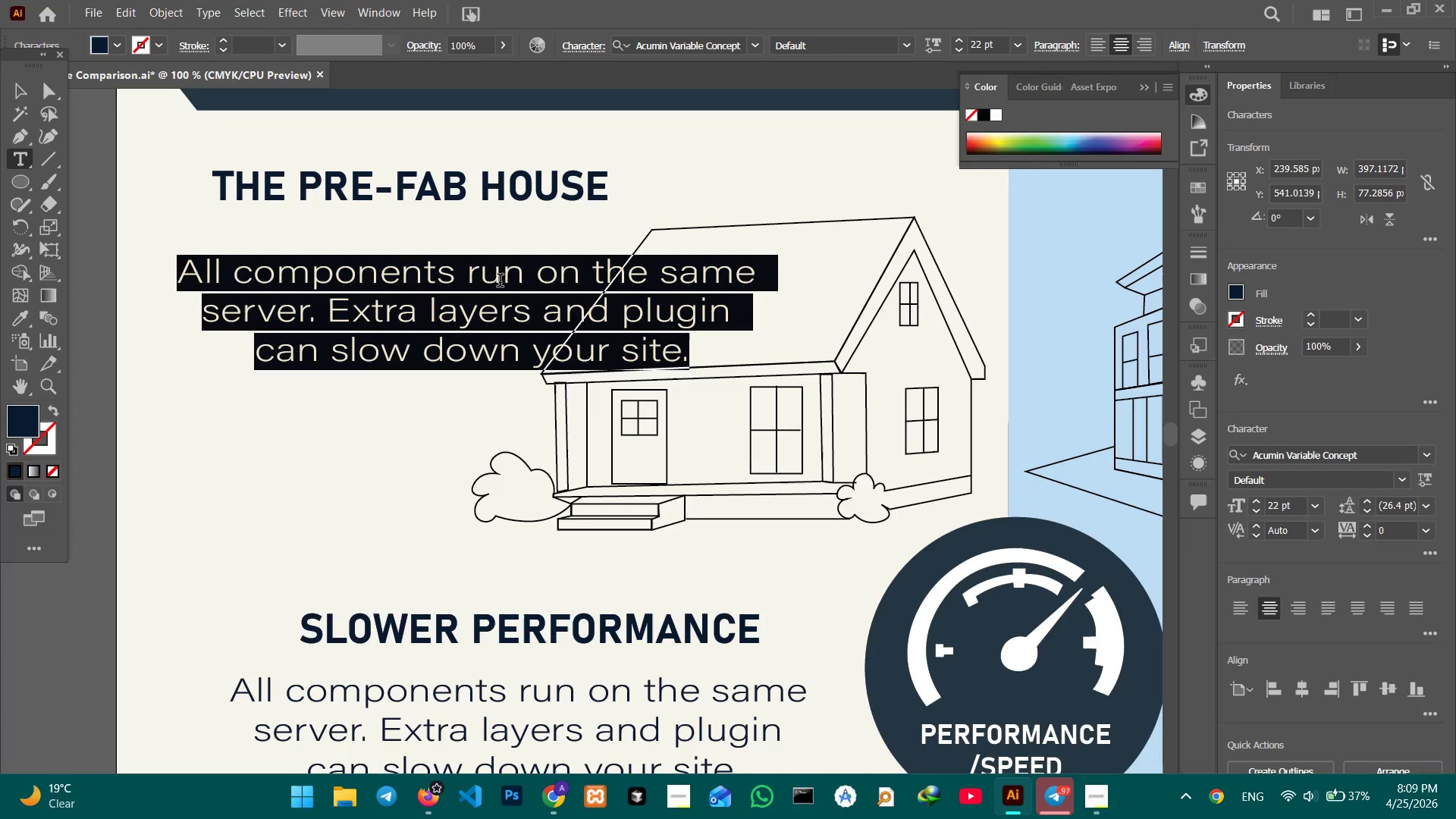 
type(Everything s bui;;l)
key(Backspace)
key(Backspace)
key(Backspace)
type(lt )
 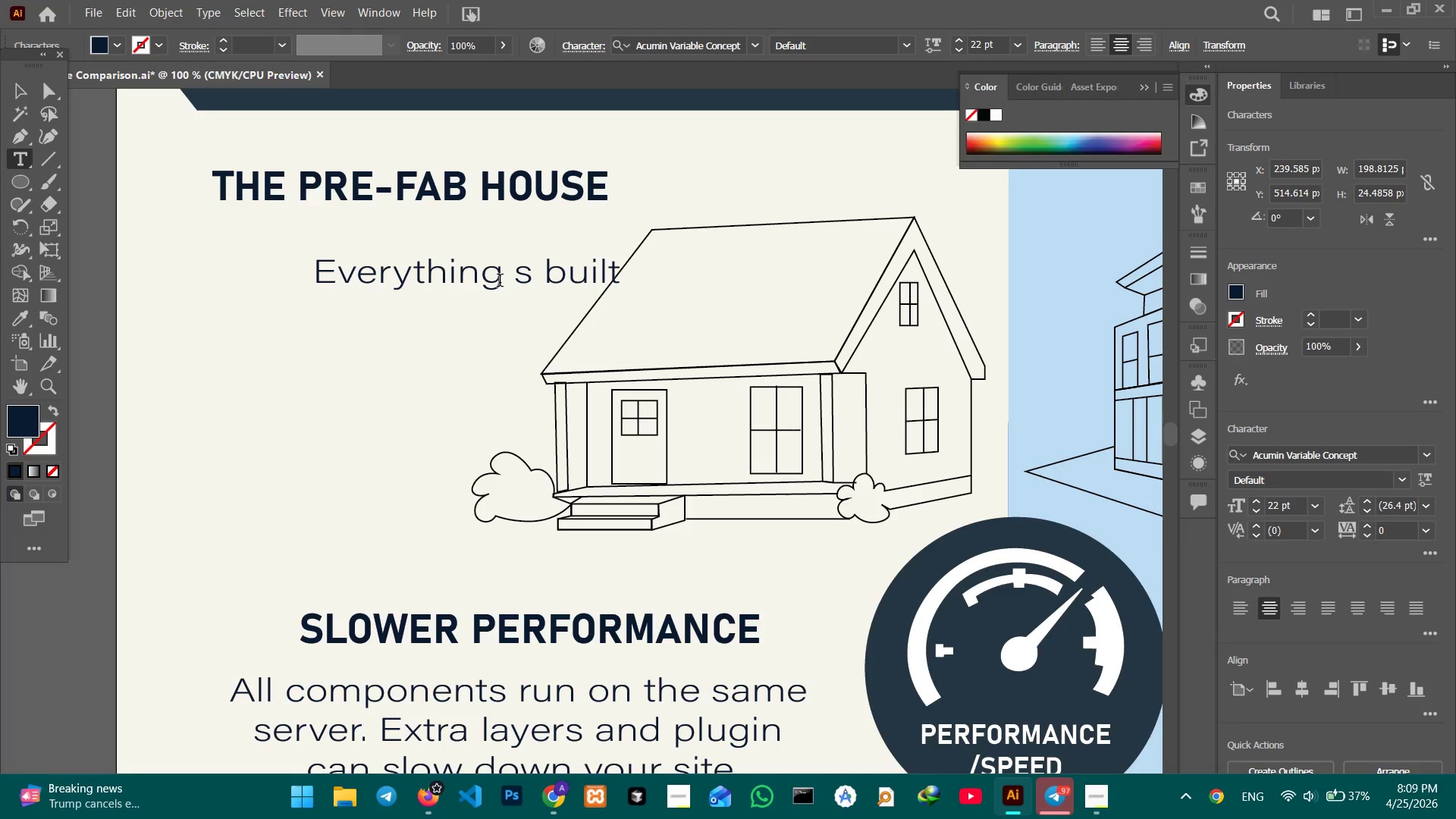 
left_click([519, 280])
 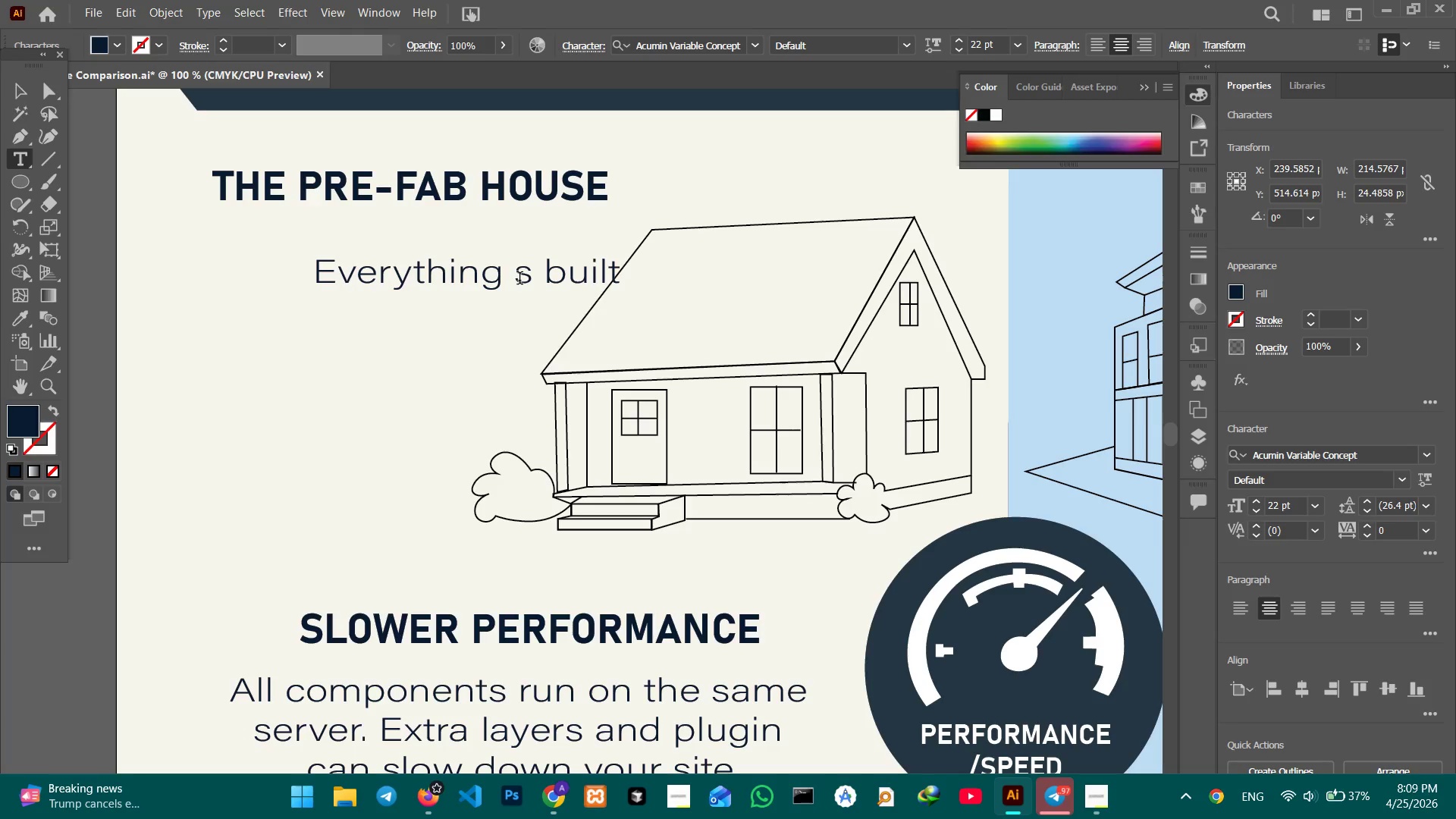 
key(I)
 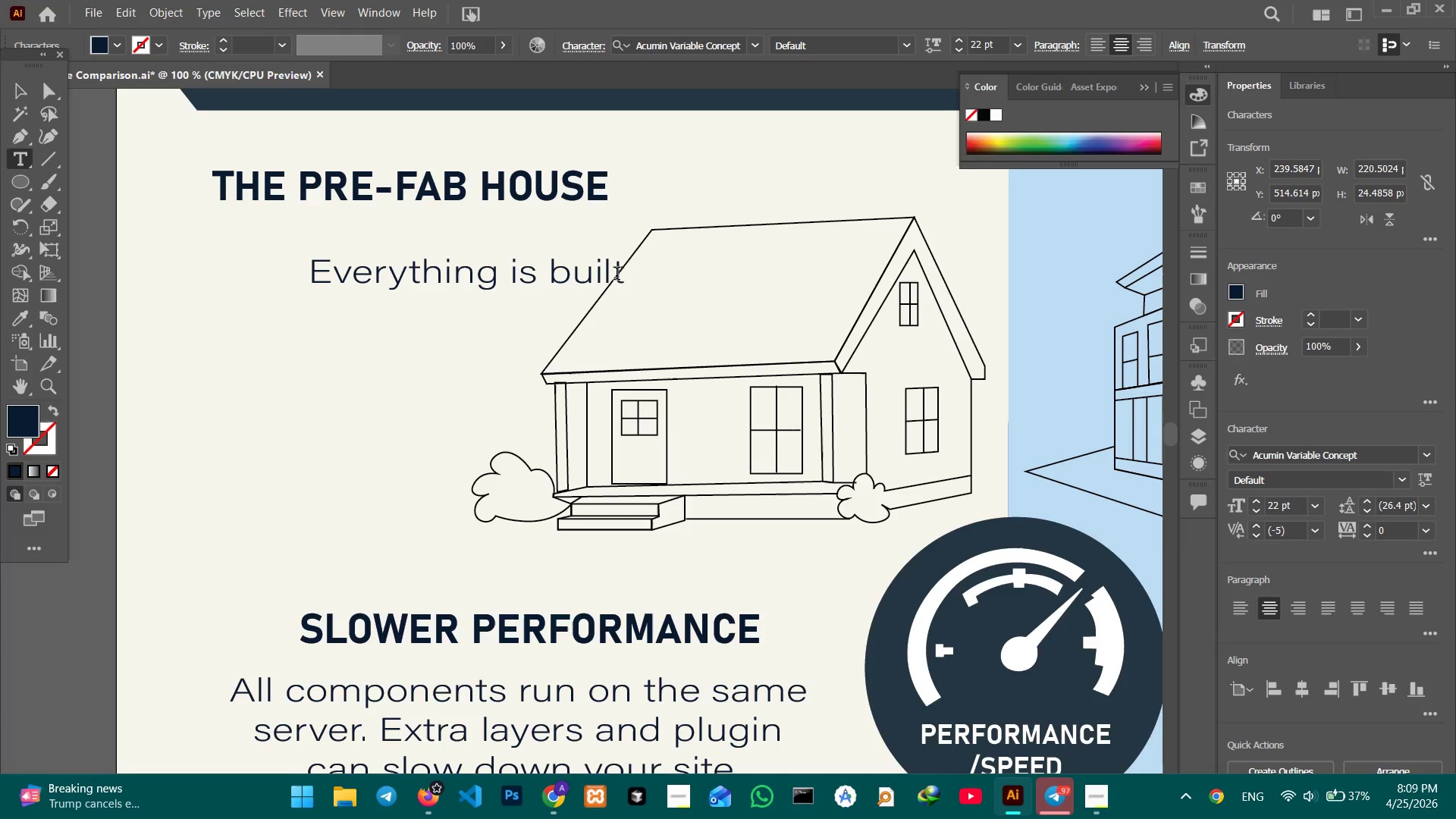 
left_click([620, 272])
 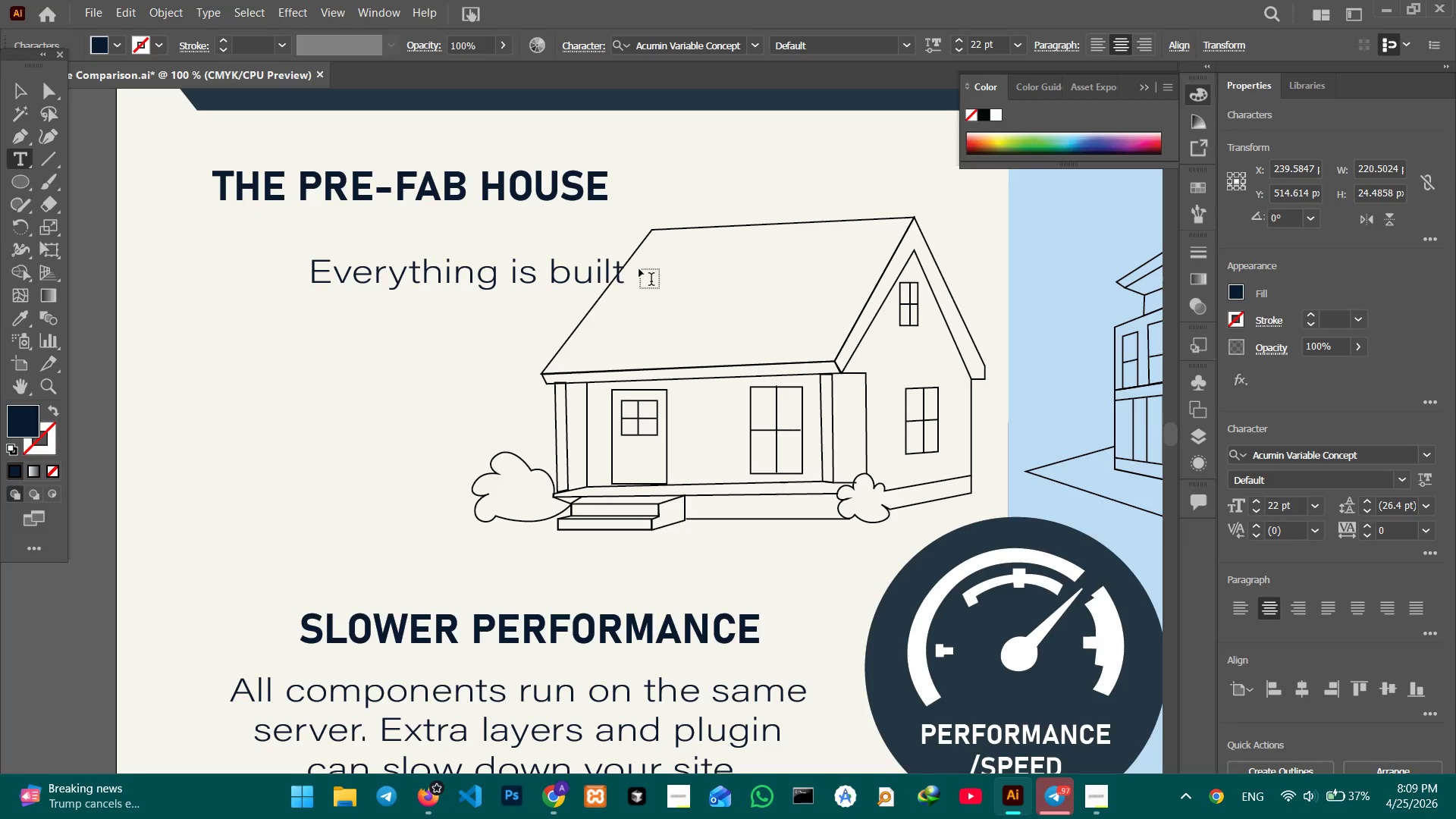 
key(Space)
 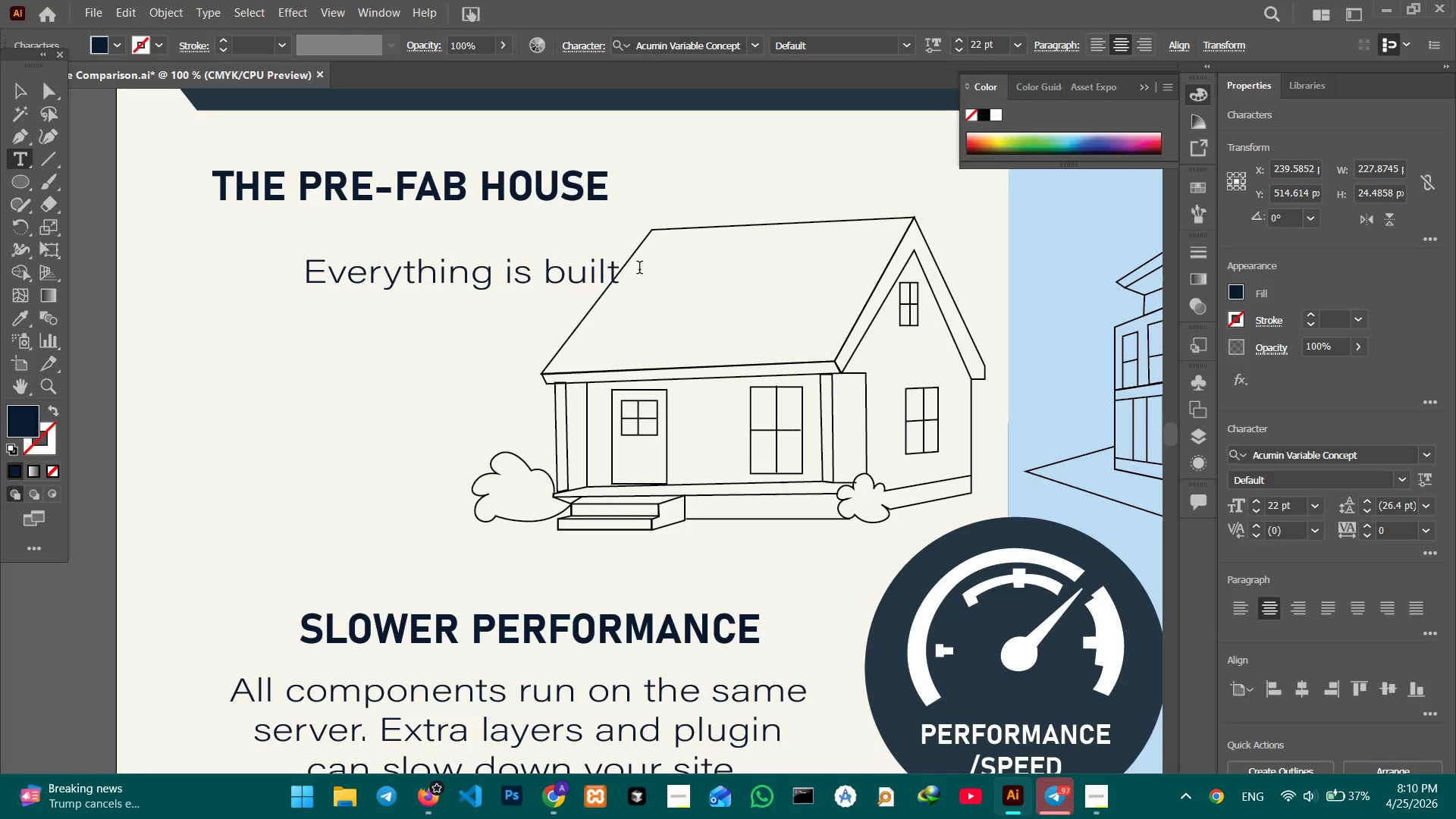 
type(together)
 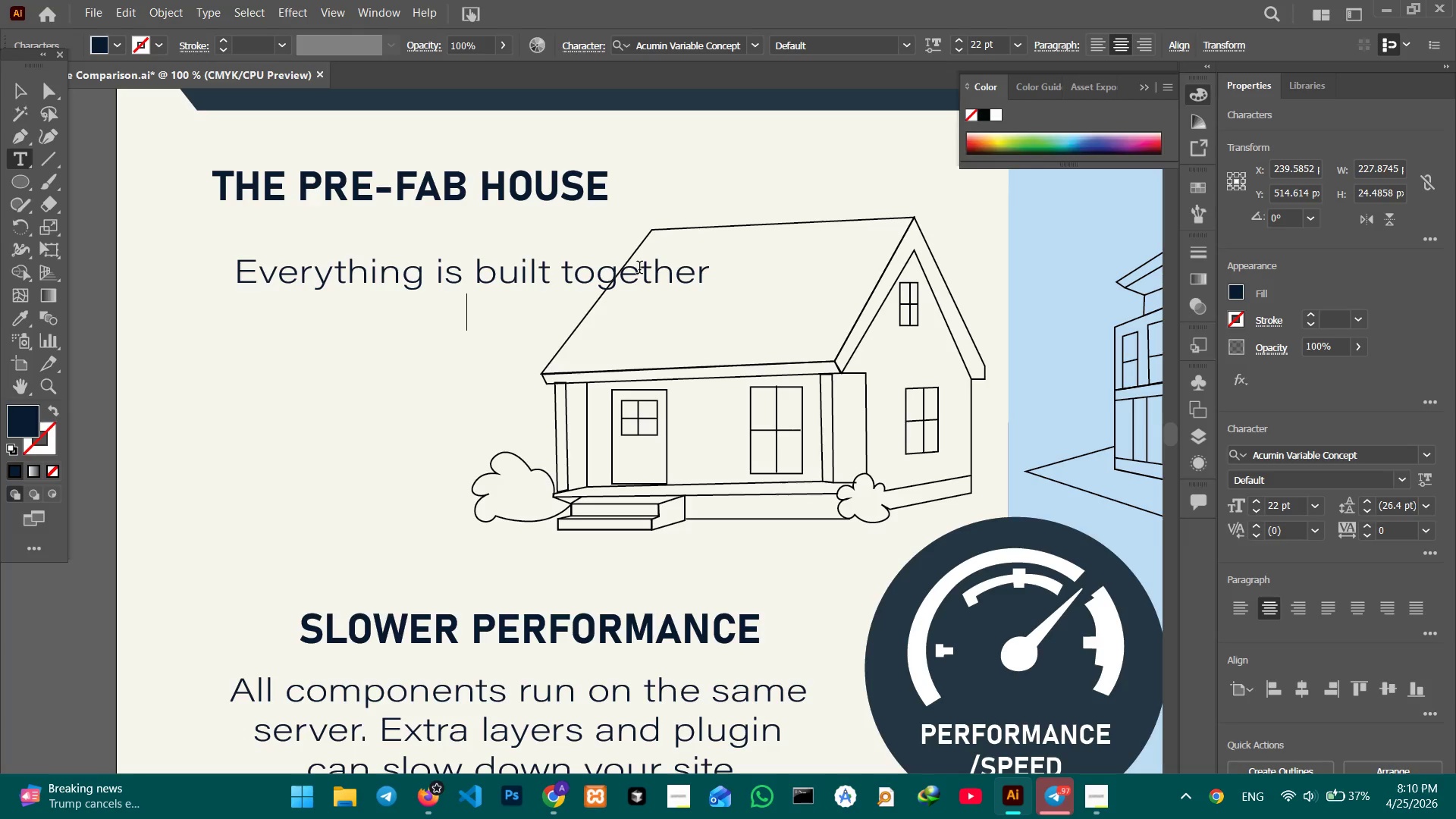 
key(Shift+Enter)
 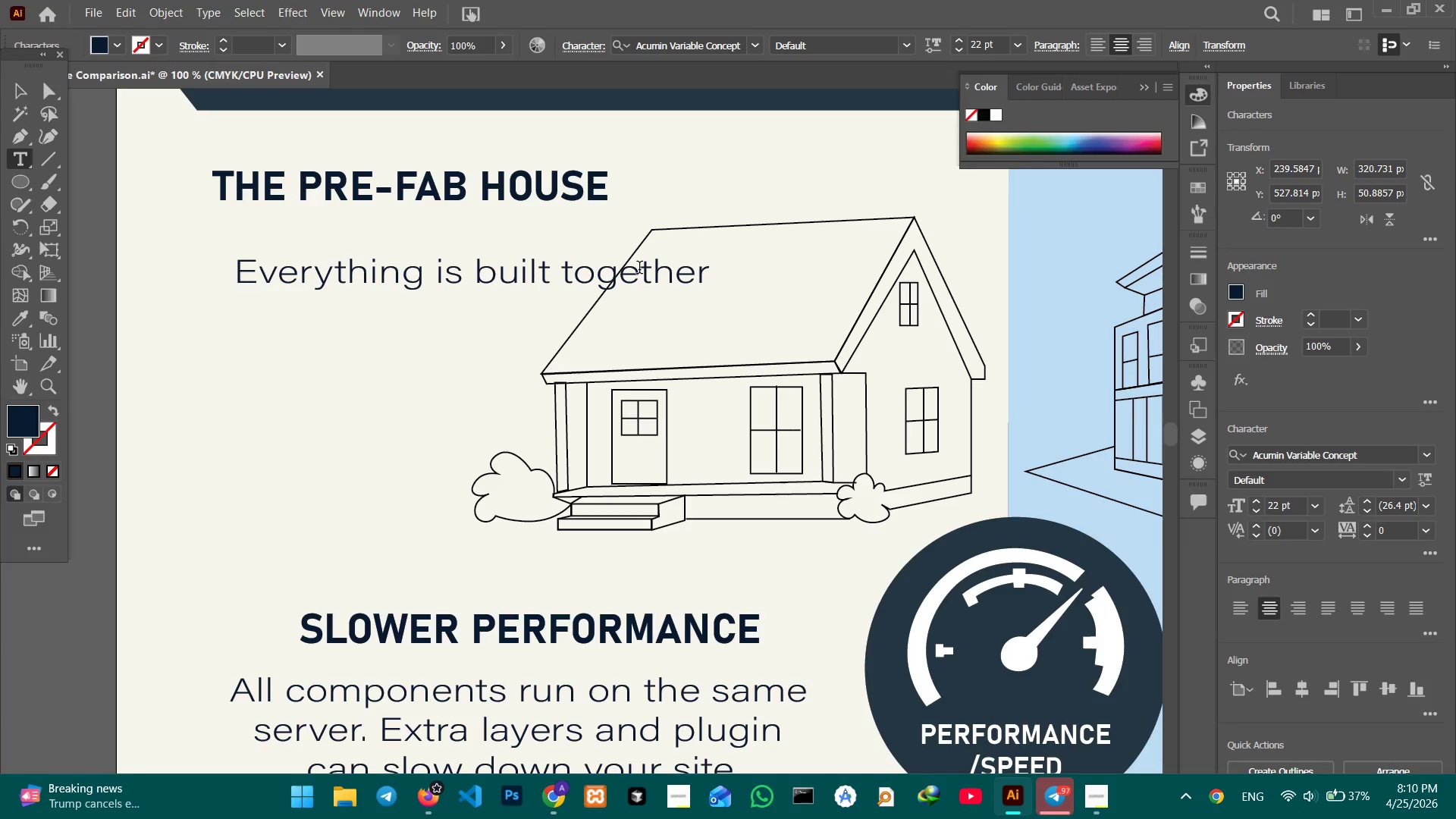 
type(under one roof.)
 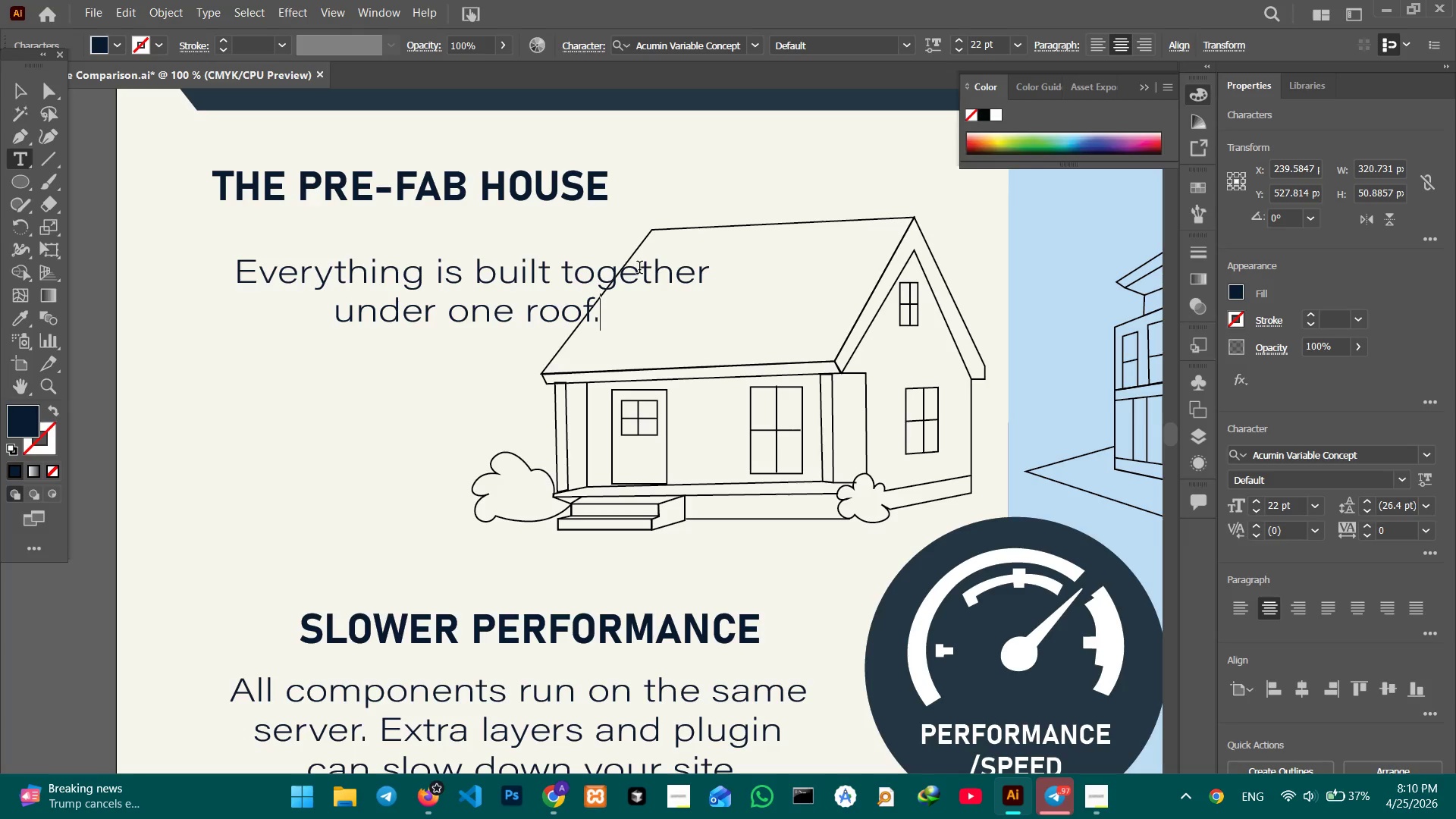 
left_click([20, 95])
 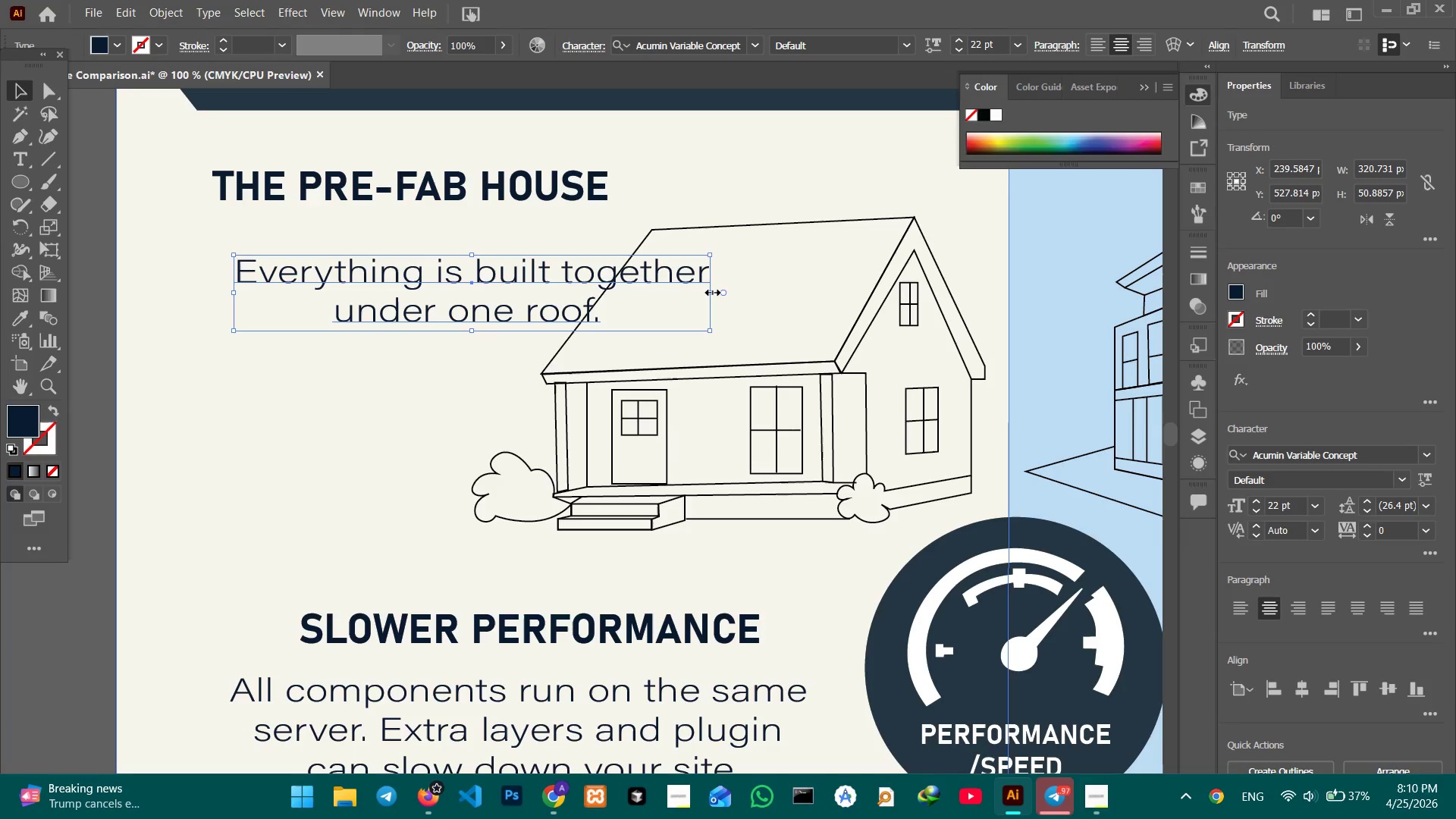 
left_click_drag(start_coordinate=[709, 291], to_coordinate=[556, 287])
 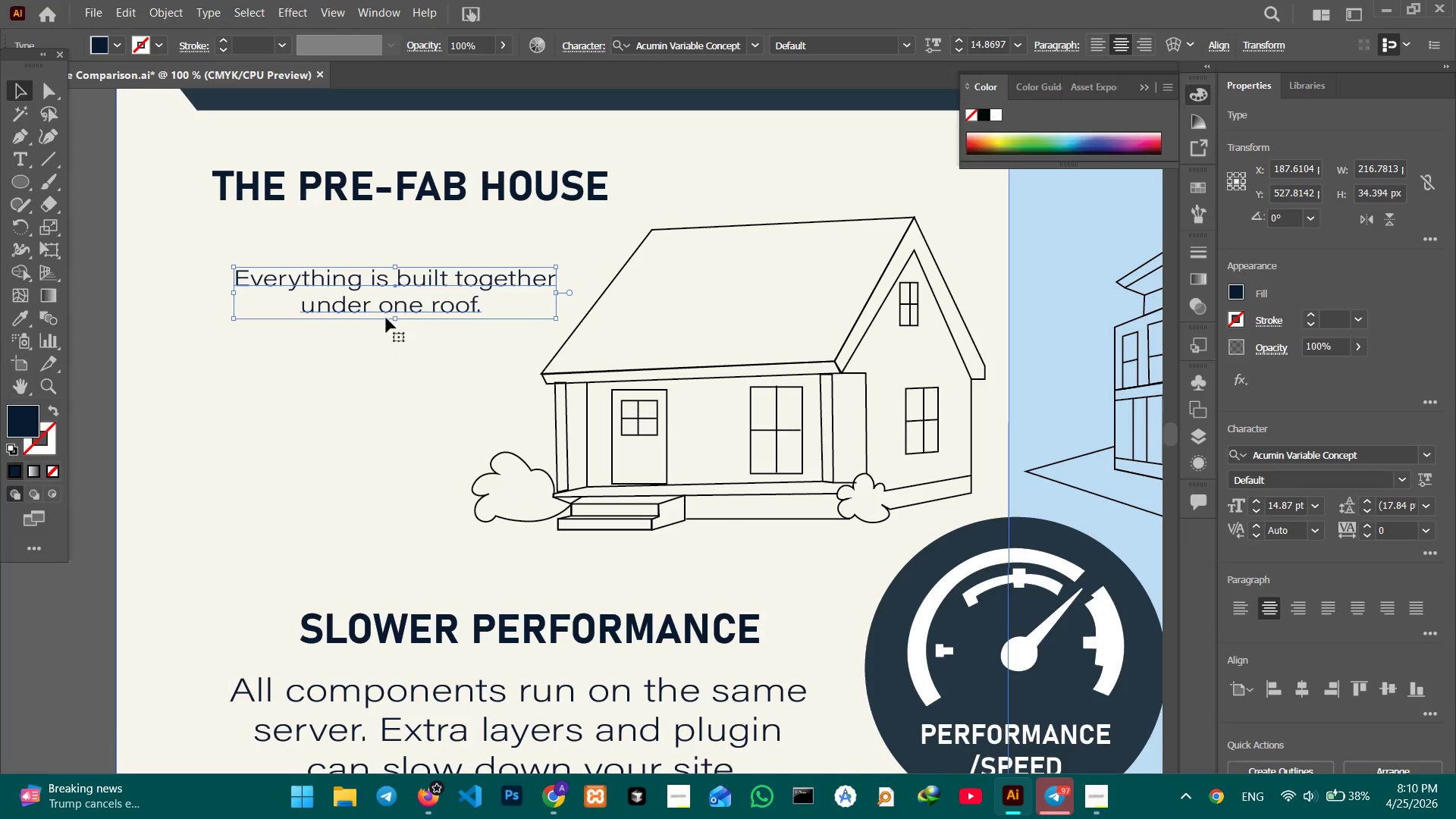 
hold_key(key=ShiftLeft, duration=1.0)
 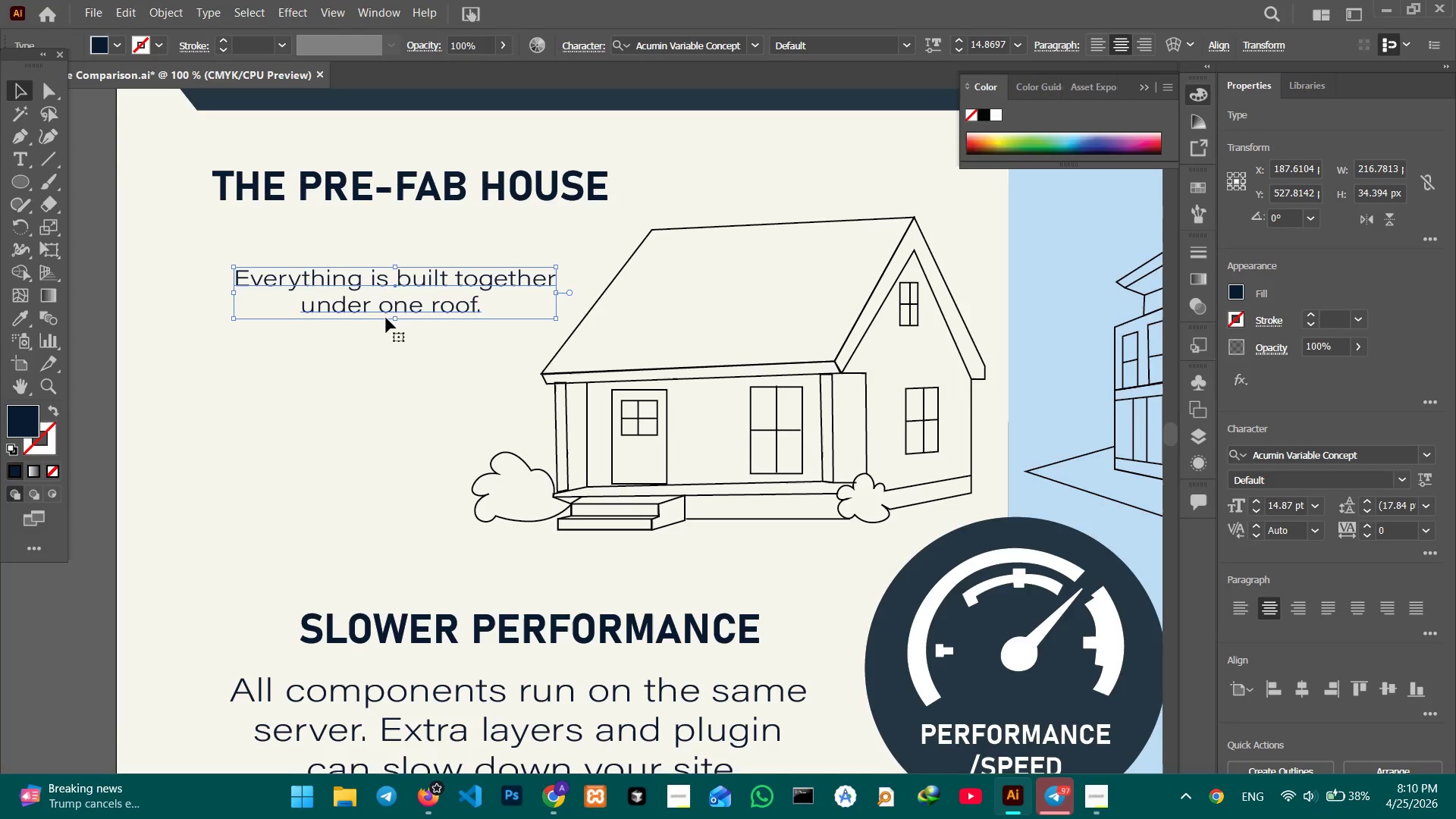 
scroll: coordinate [386, 318], scroll_direction: down, amount: 2.0
 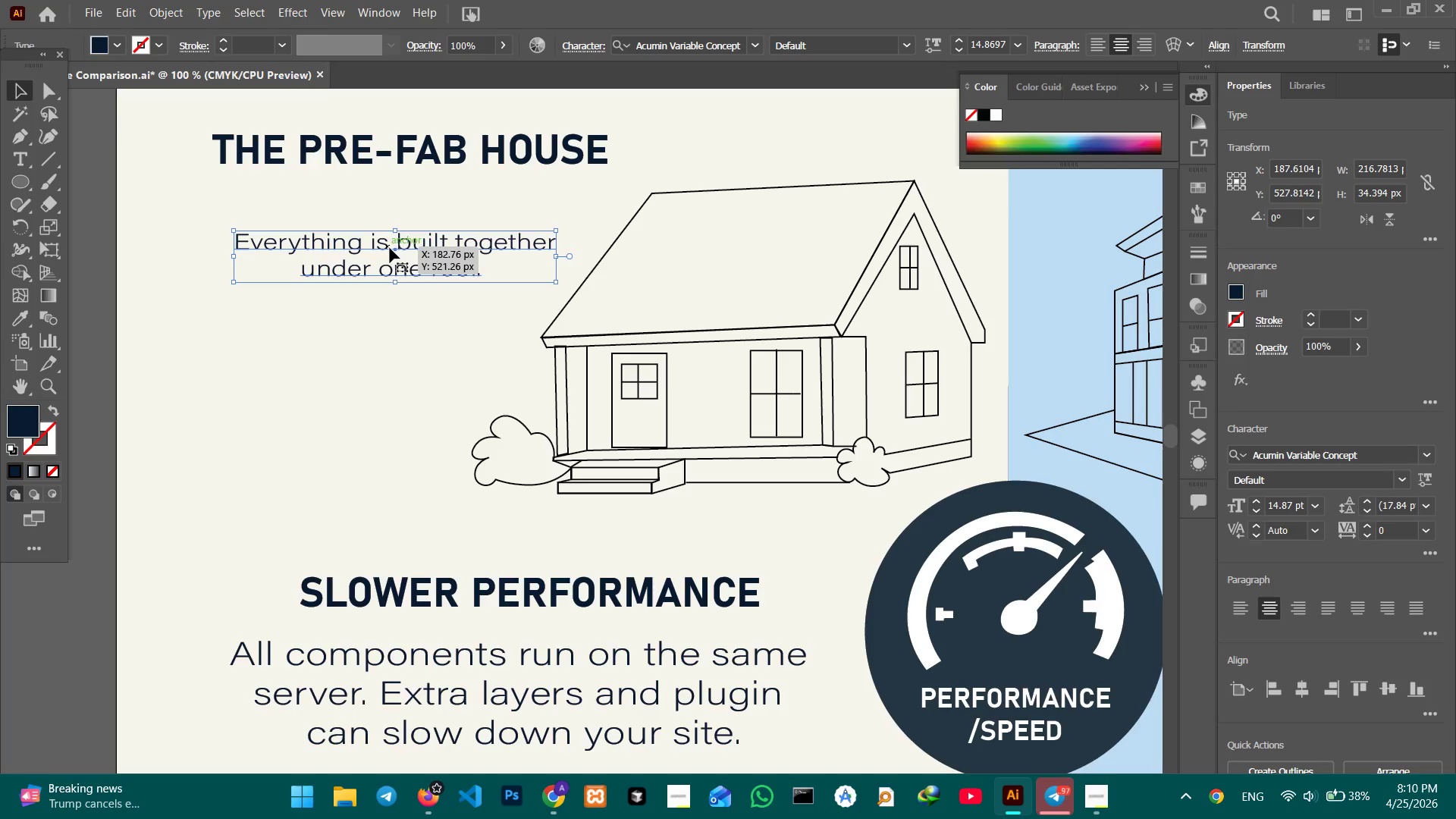 
left_click_drag(start_coordinate=[390, 247], to_coordinate=[394, 196])
 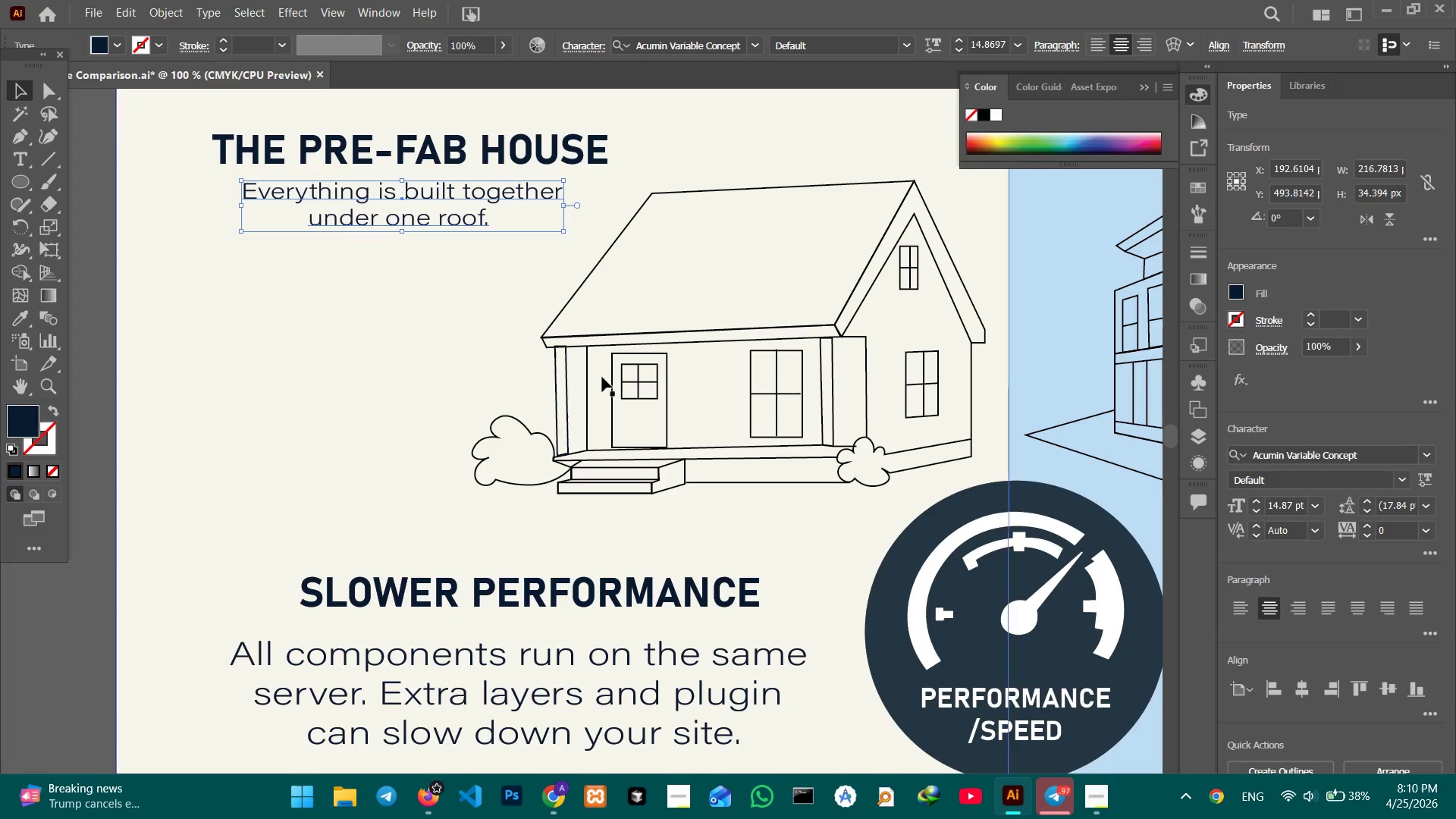 
hold_key(key=Space, duration=0.56)
 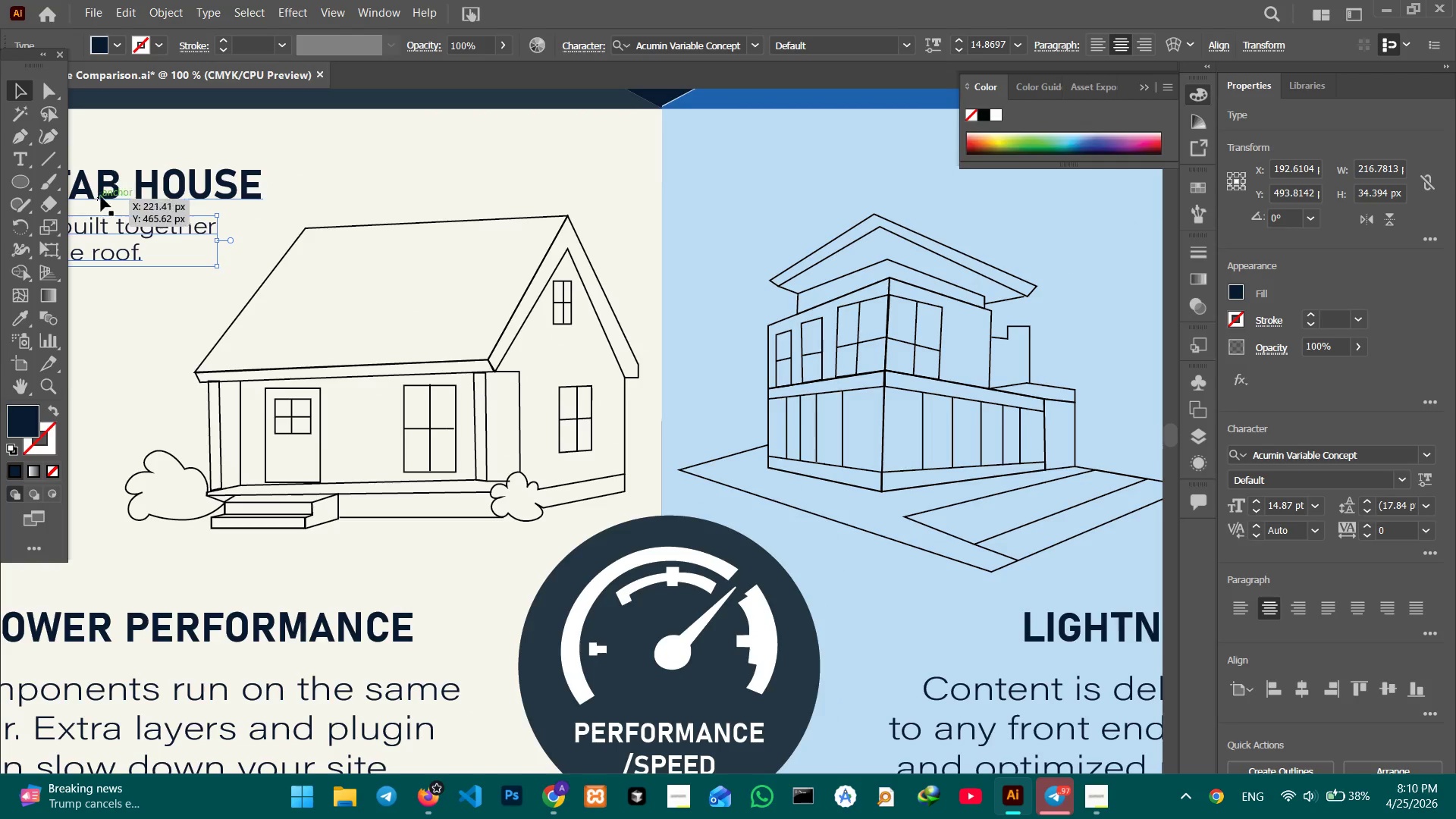 
left_click_drag(start_coordinate=[744, 382], to_coordinate=[397, 418])
 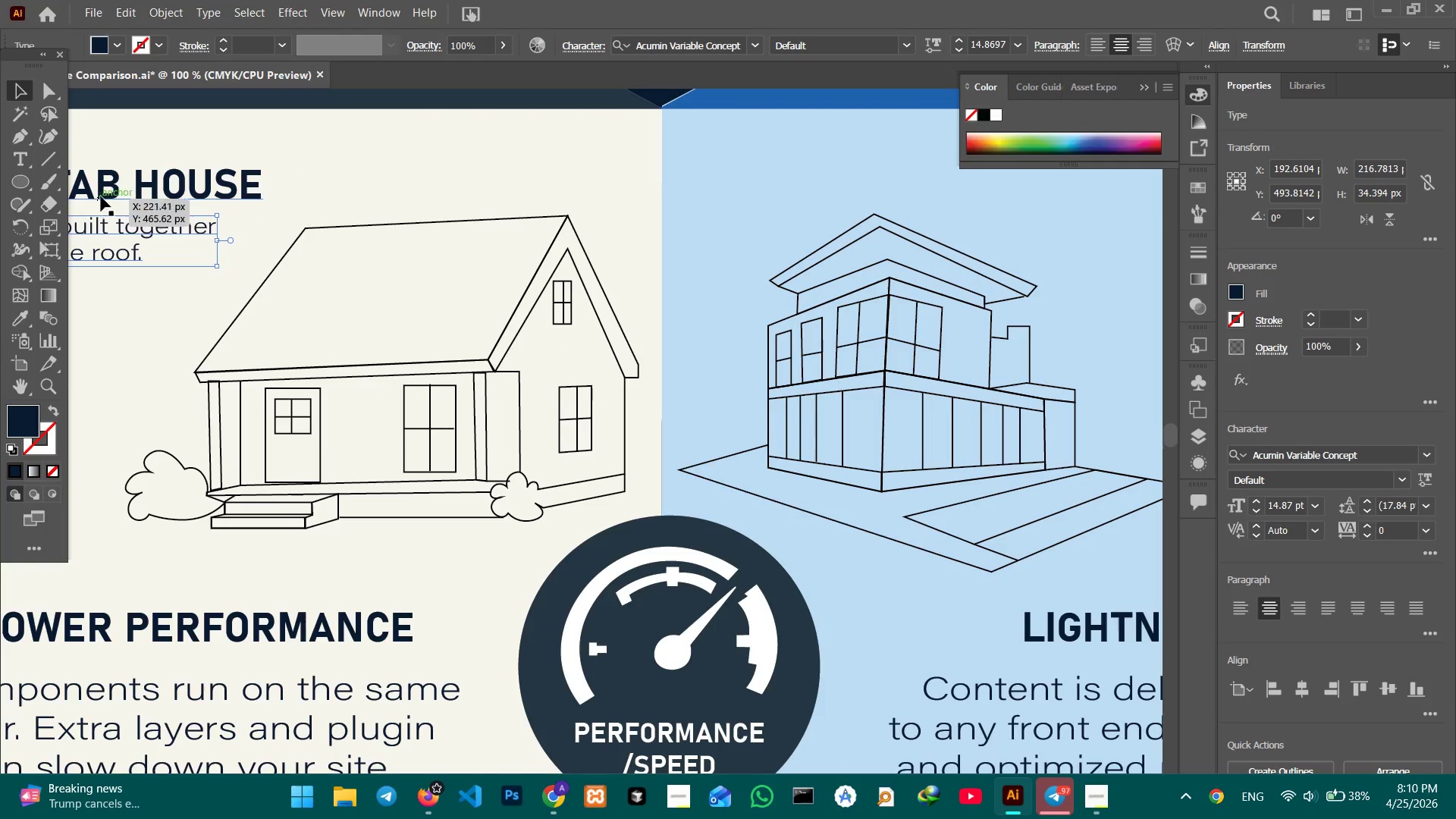 
left_click([115, 192])
 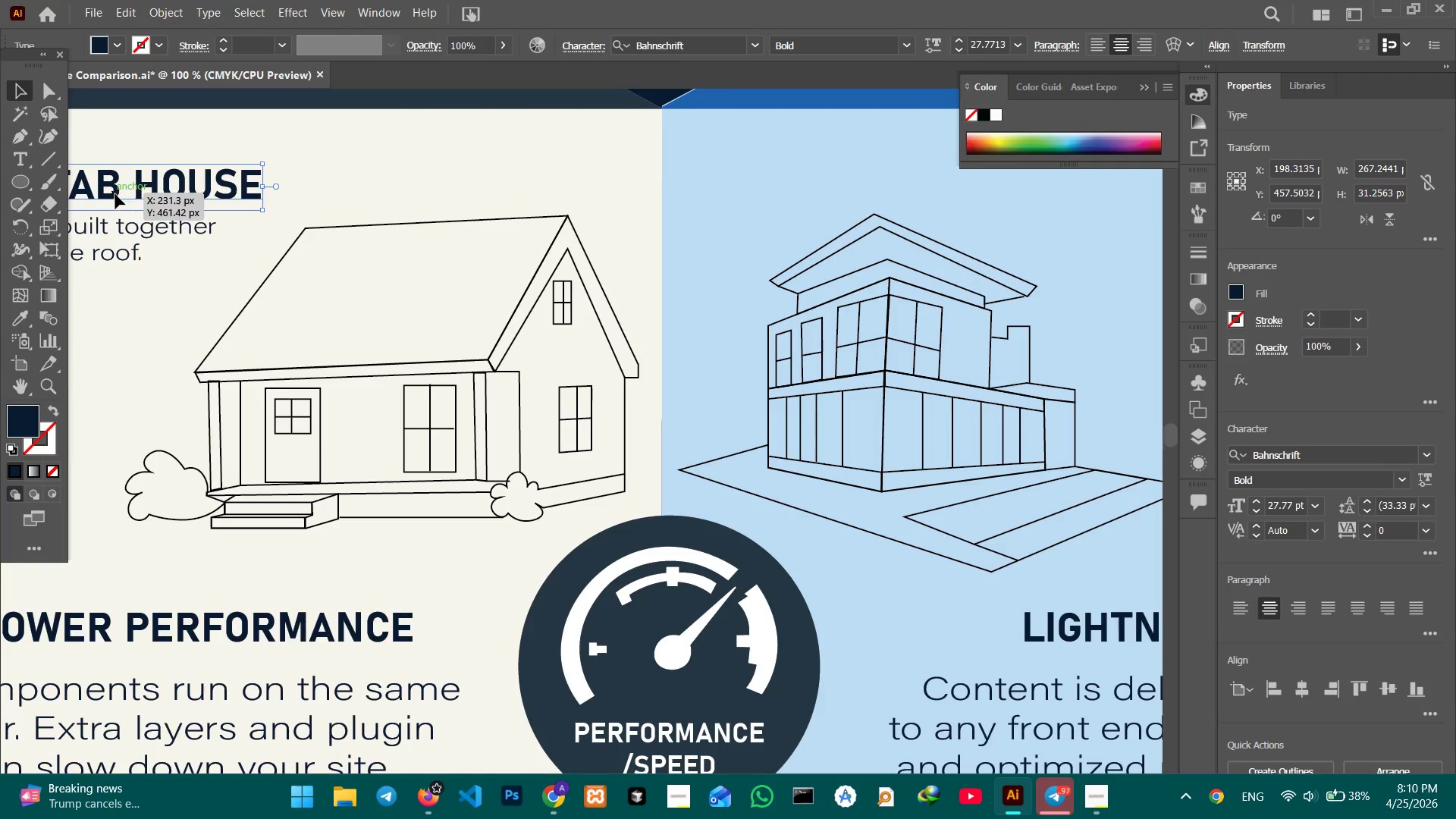 
hold_key(key=ShiftLeft, duration=1.06)
left_click([137, 243])
 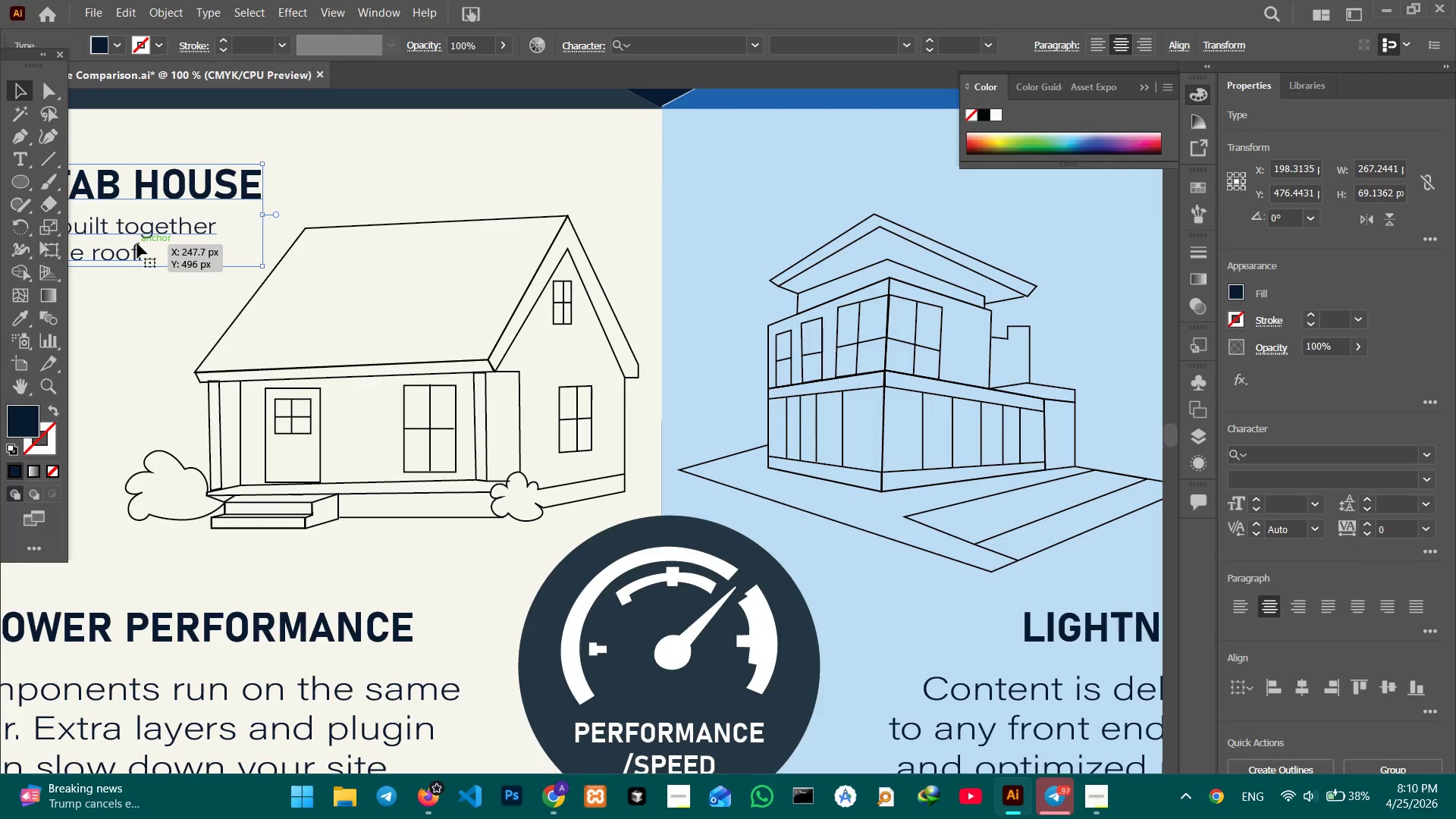 
key(Control+C)
 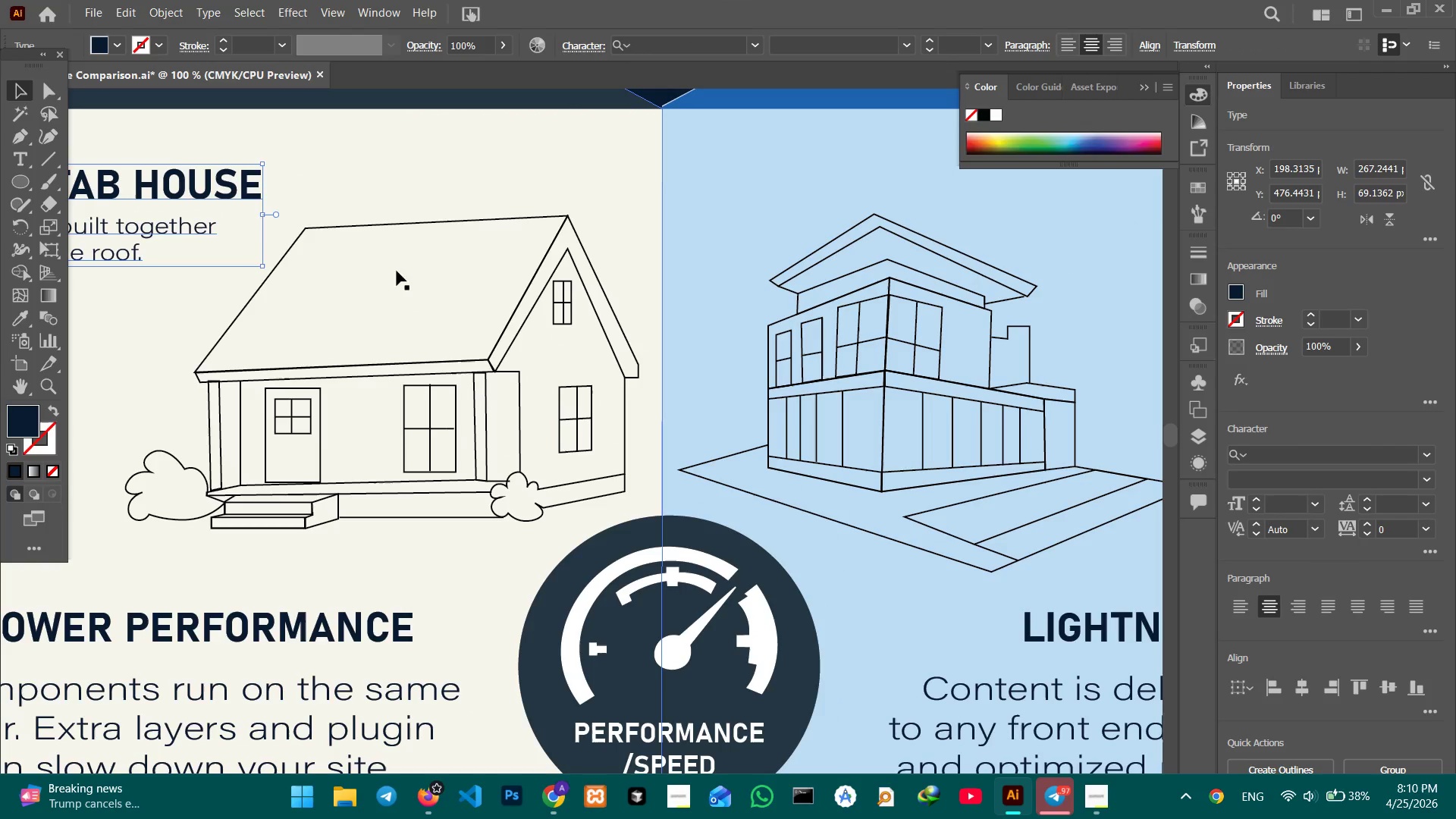 
hold_key(key=Space, duration=1.05)
 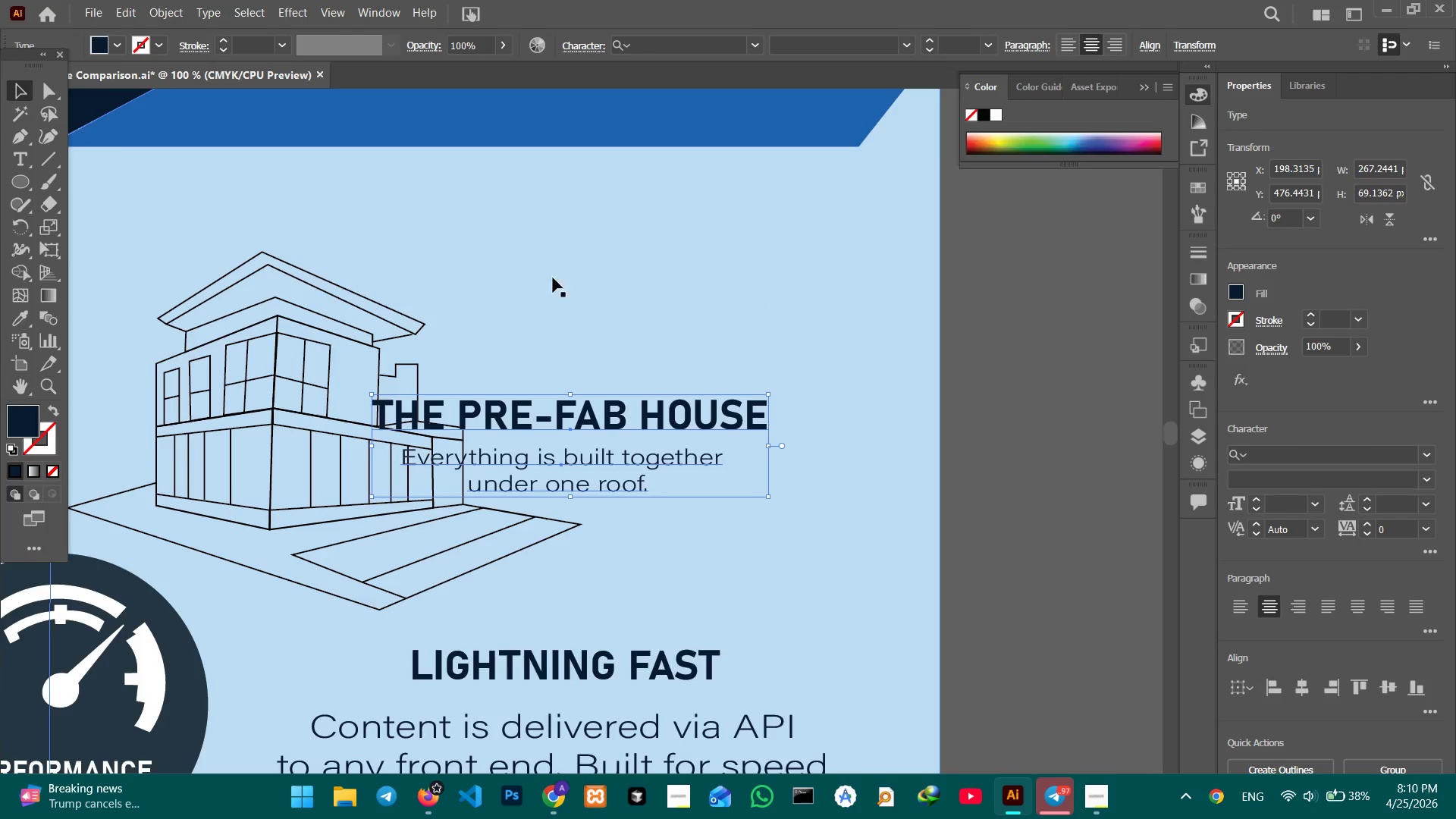 
left_click_drag(start_coordinate=[726, 275], to_coordinate=[243, 331])
 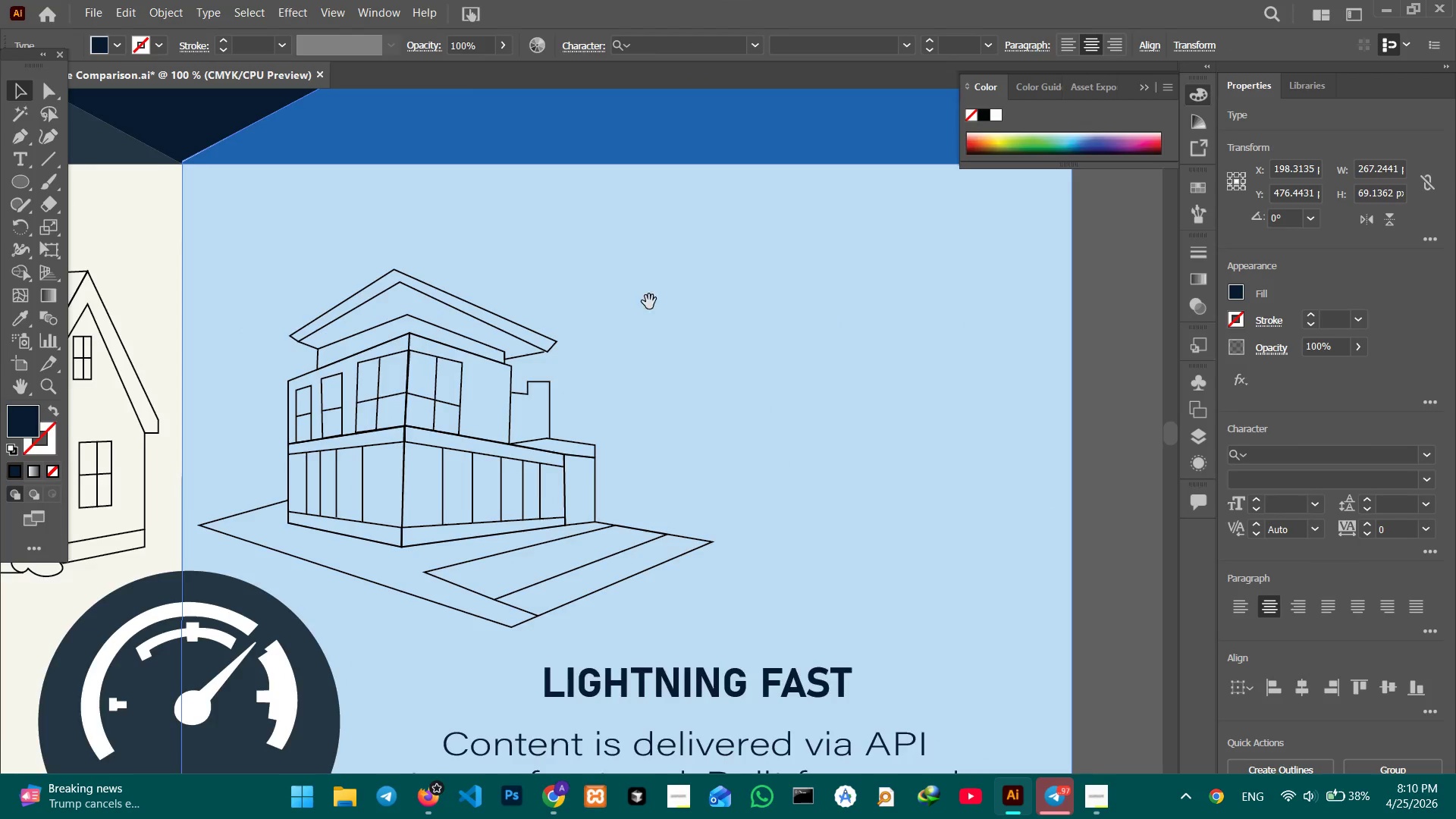 
left_click_drag(start_coordinate=[649, 302], to_coordinate=[516, 284])
 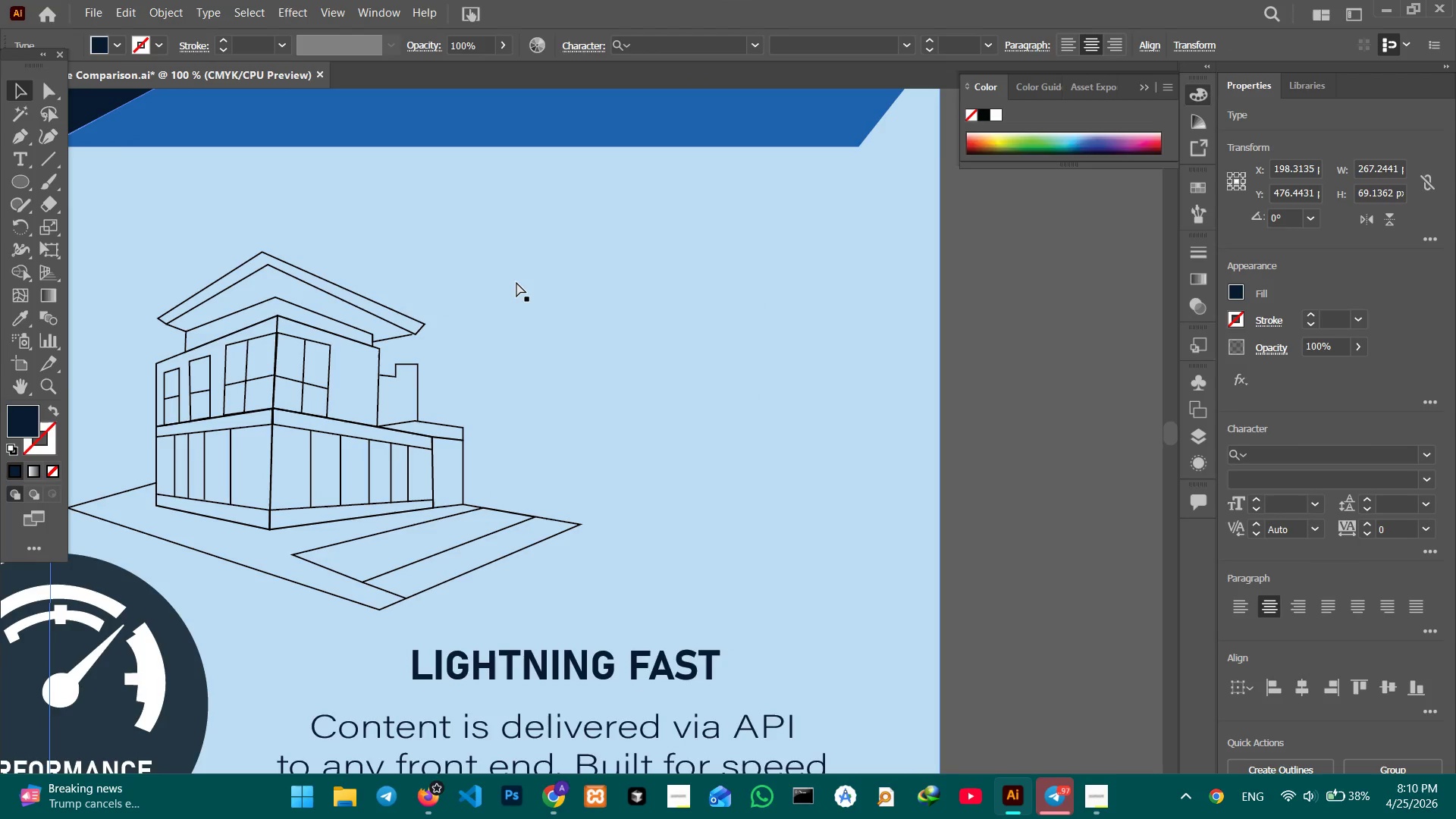 
key(Control+V)
 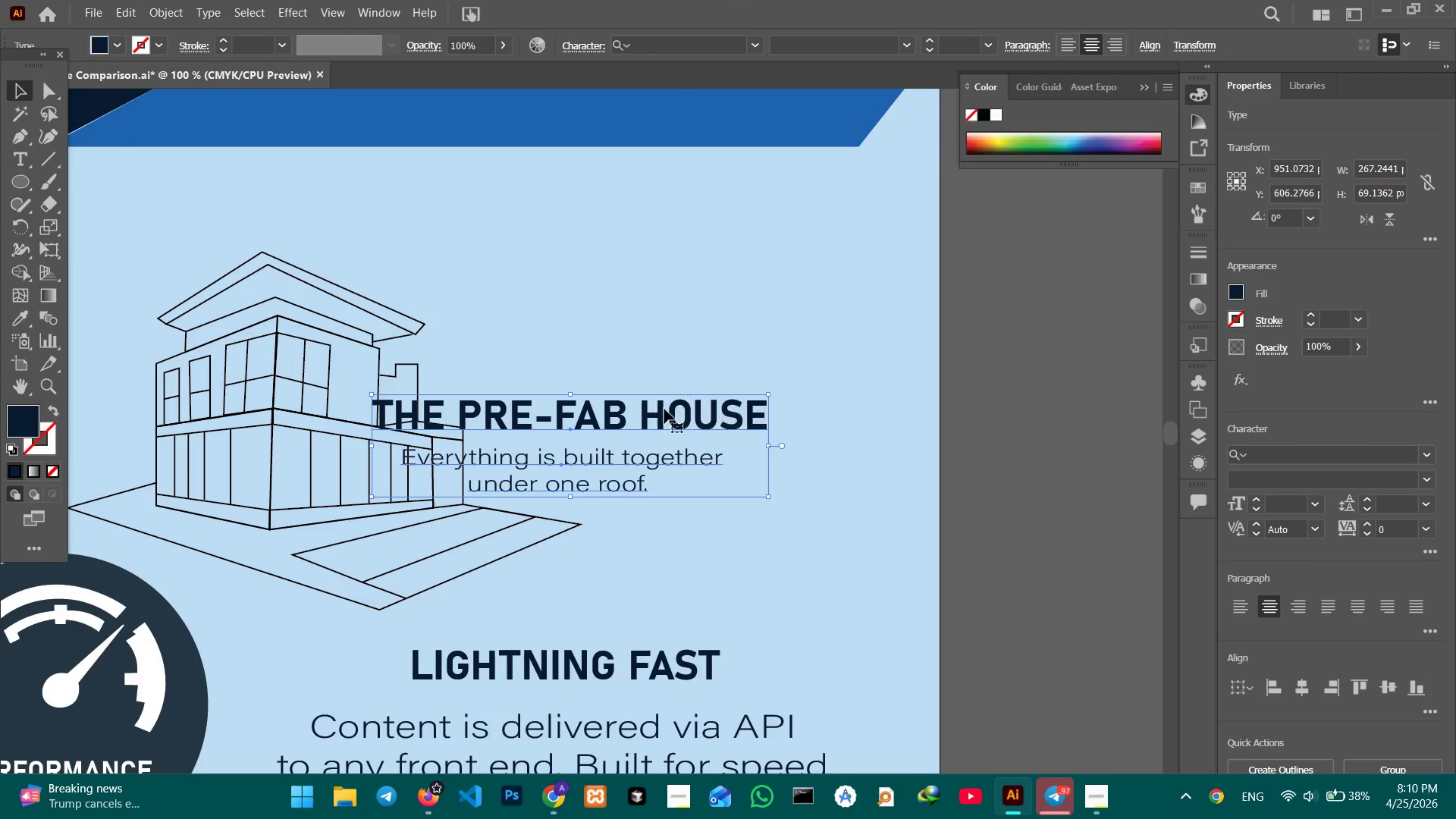 
left_click_drag(start_coordinate=[663, 411], to_coordinate=[782, 255])
 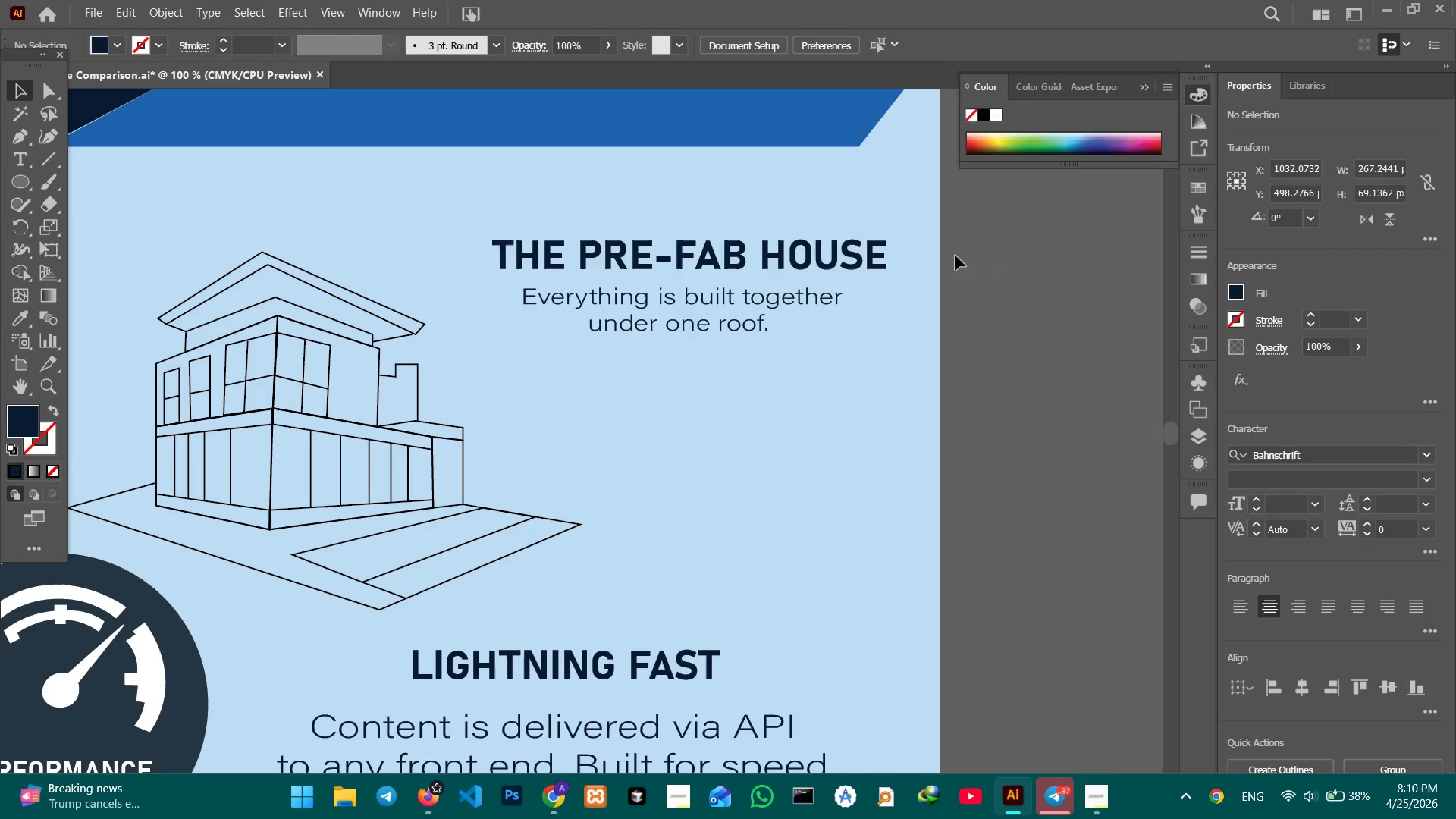 
wait(5.51)
 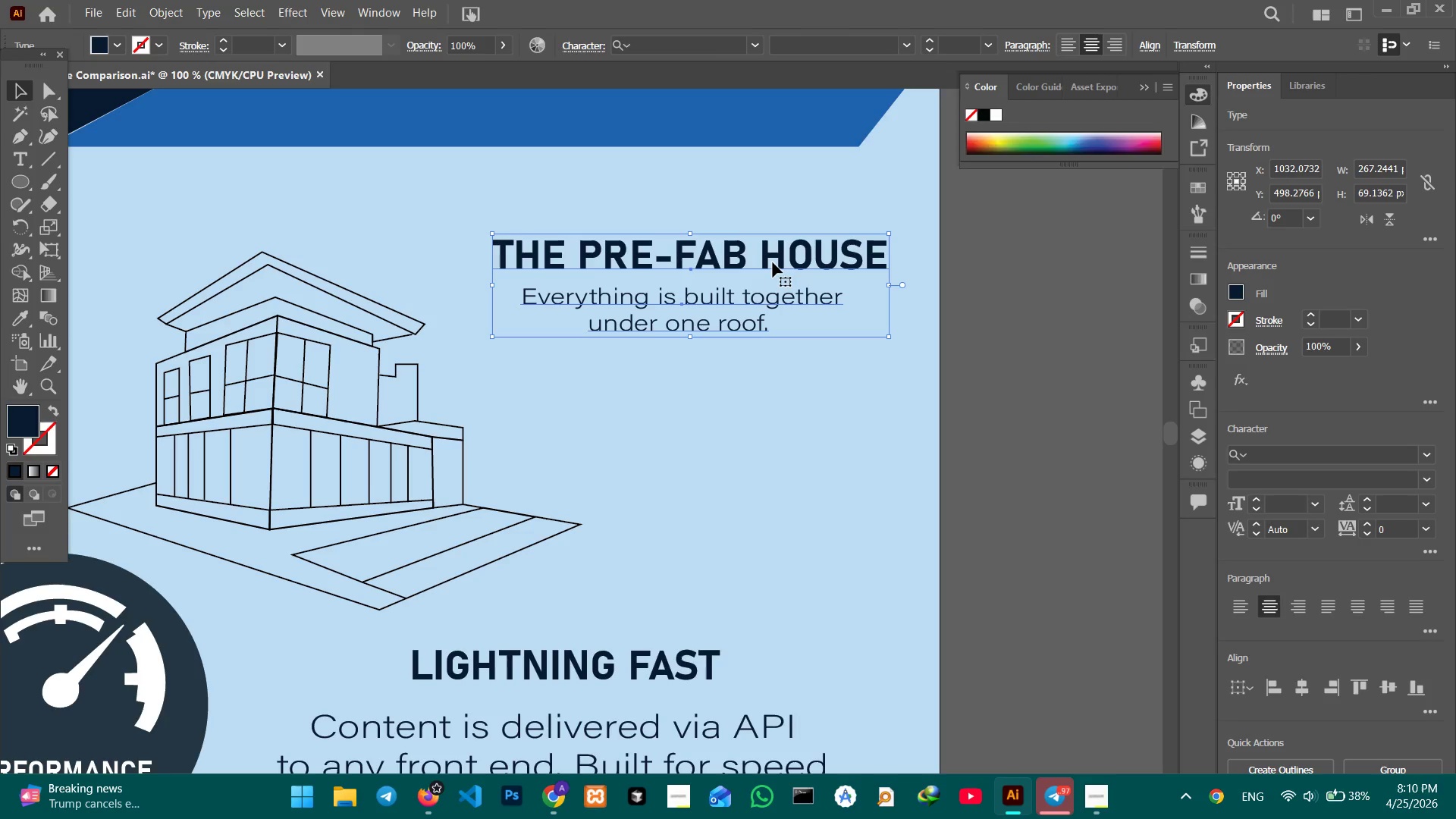 
double_click([799, 251])
 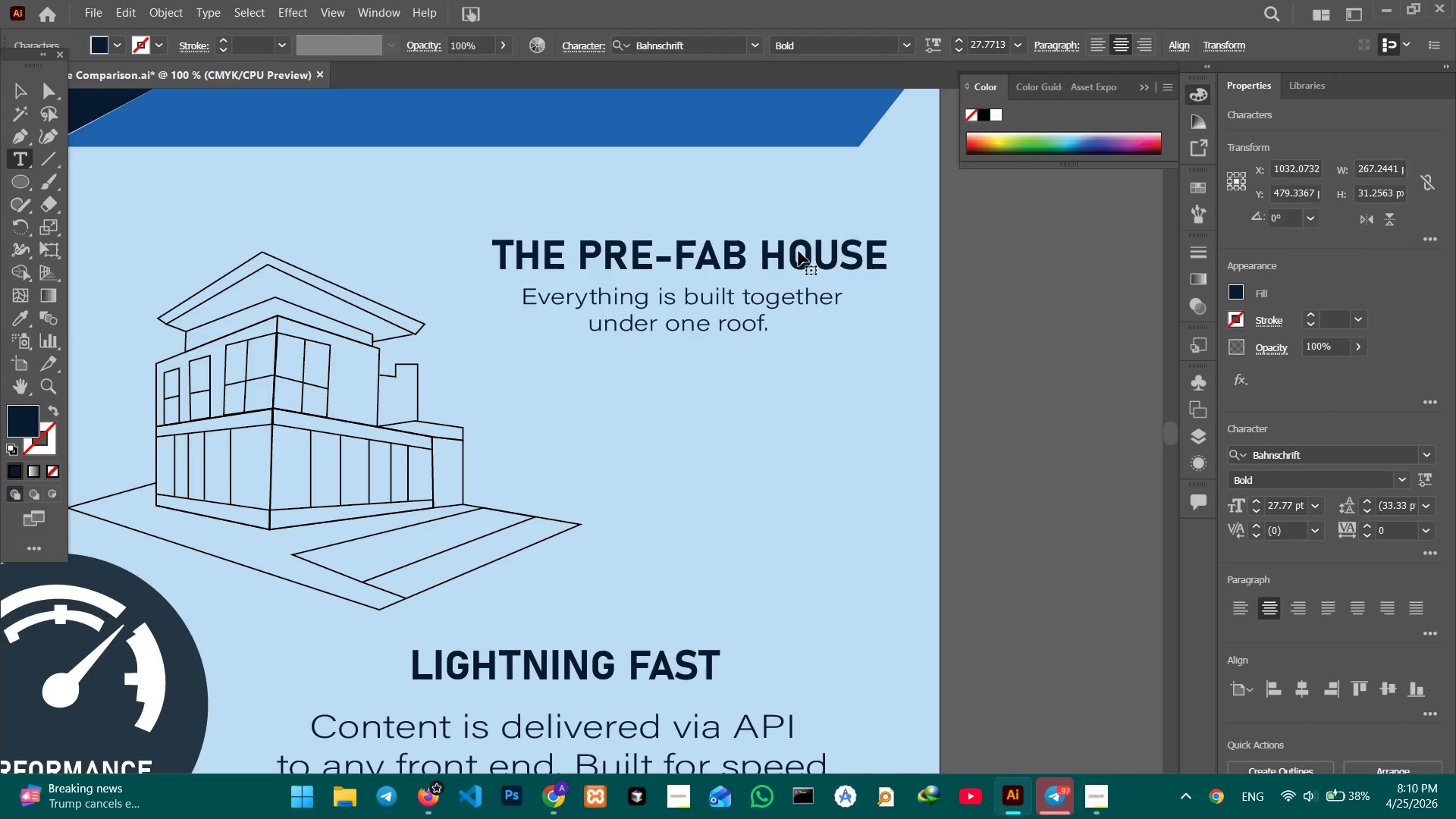 
triple_click([799, 251])
 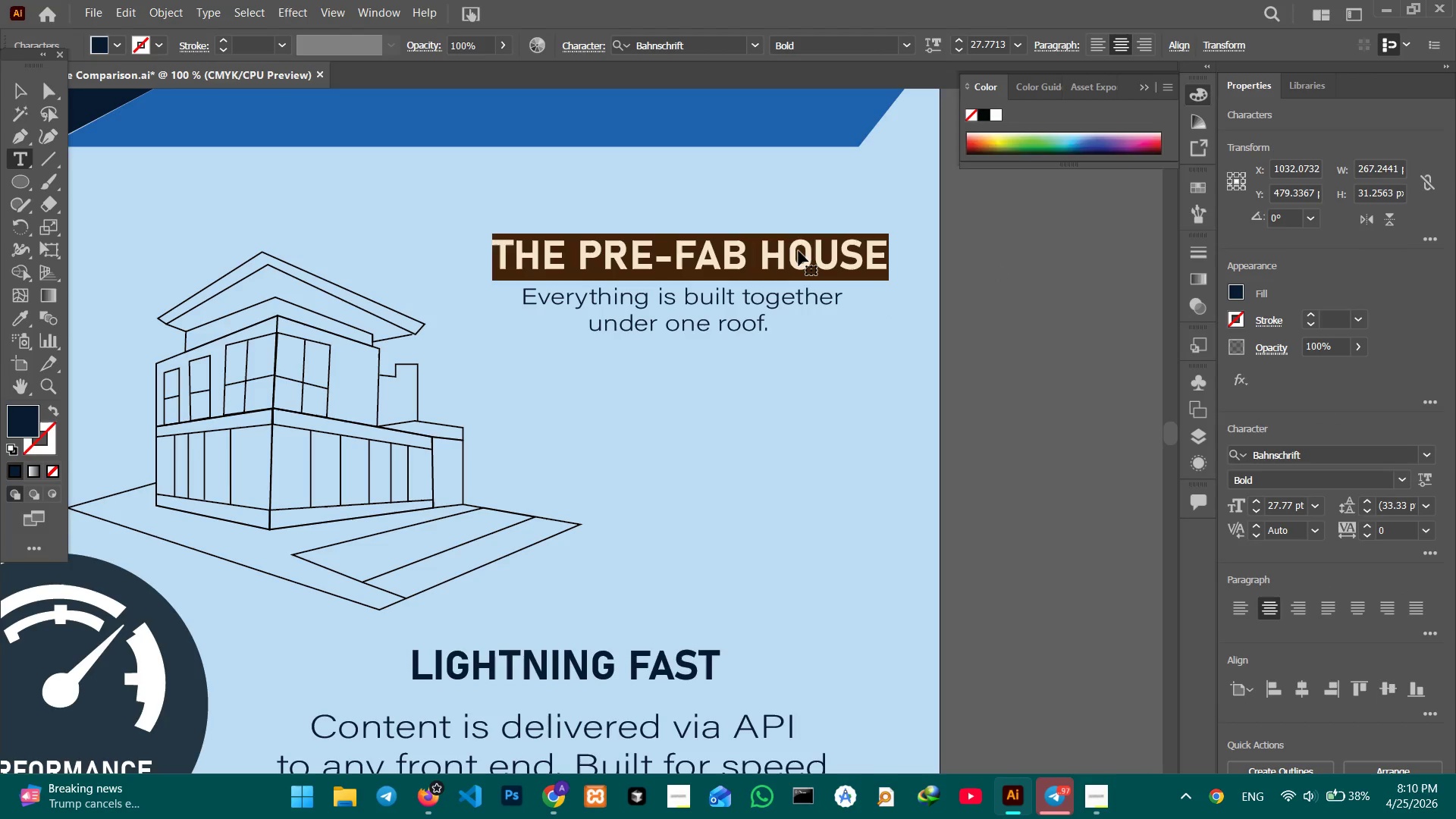 
triple_click([799, 251])
 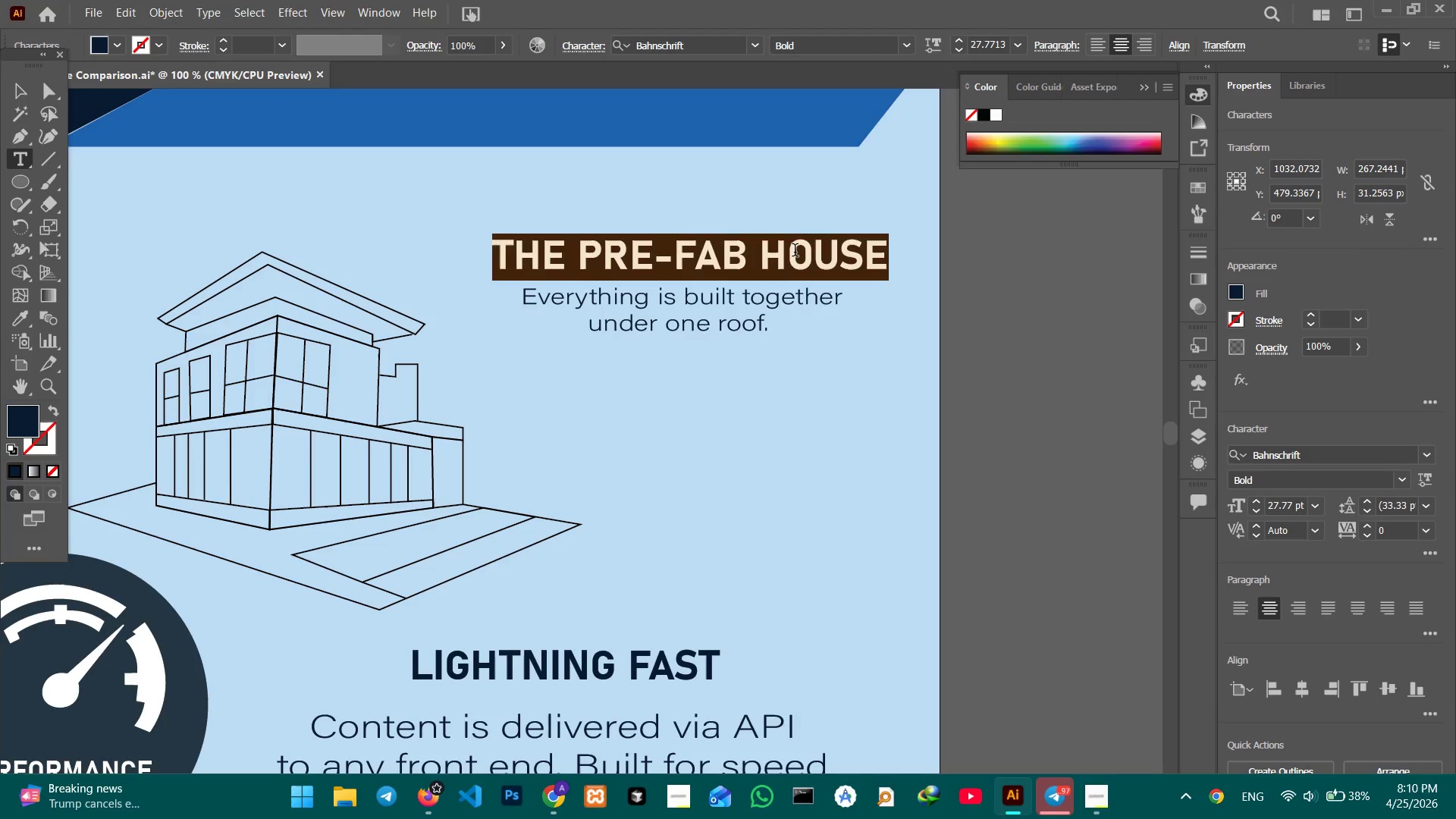 
type(the)
key(Backspace)
key(Backspace)
key(Backspace)
type(THE CUSTOM BLUEPRINT)
 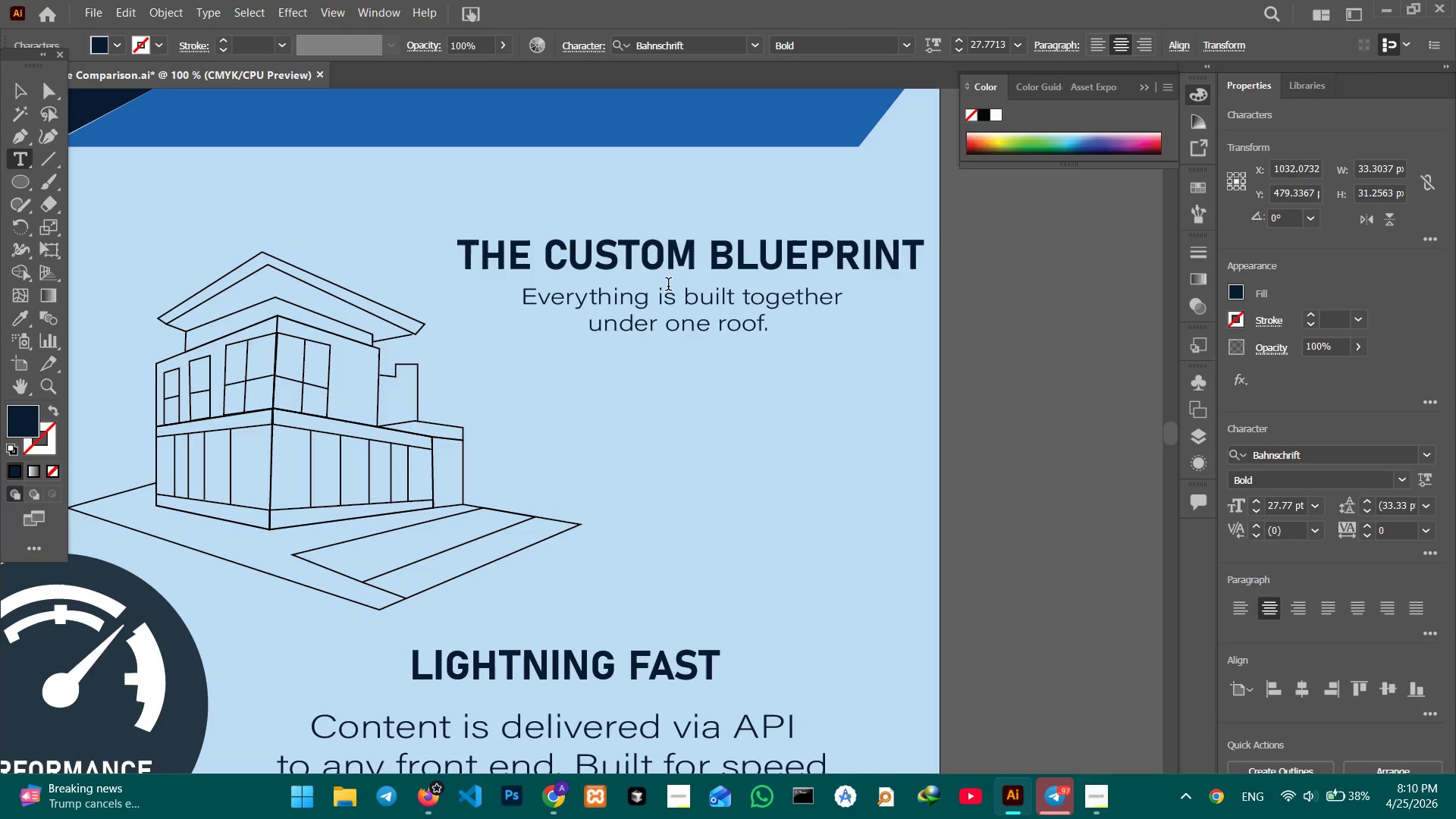 
wait(10.2)
 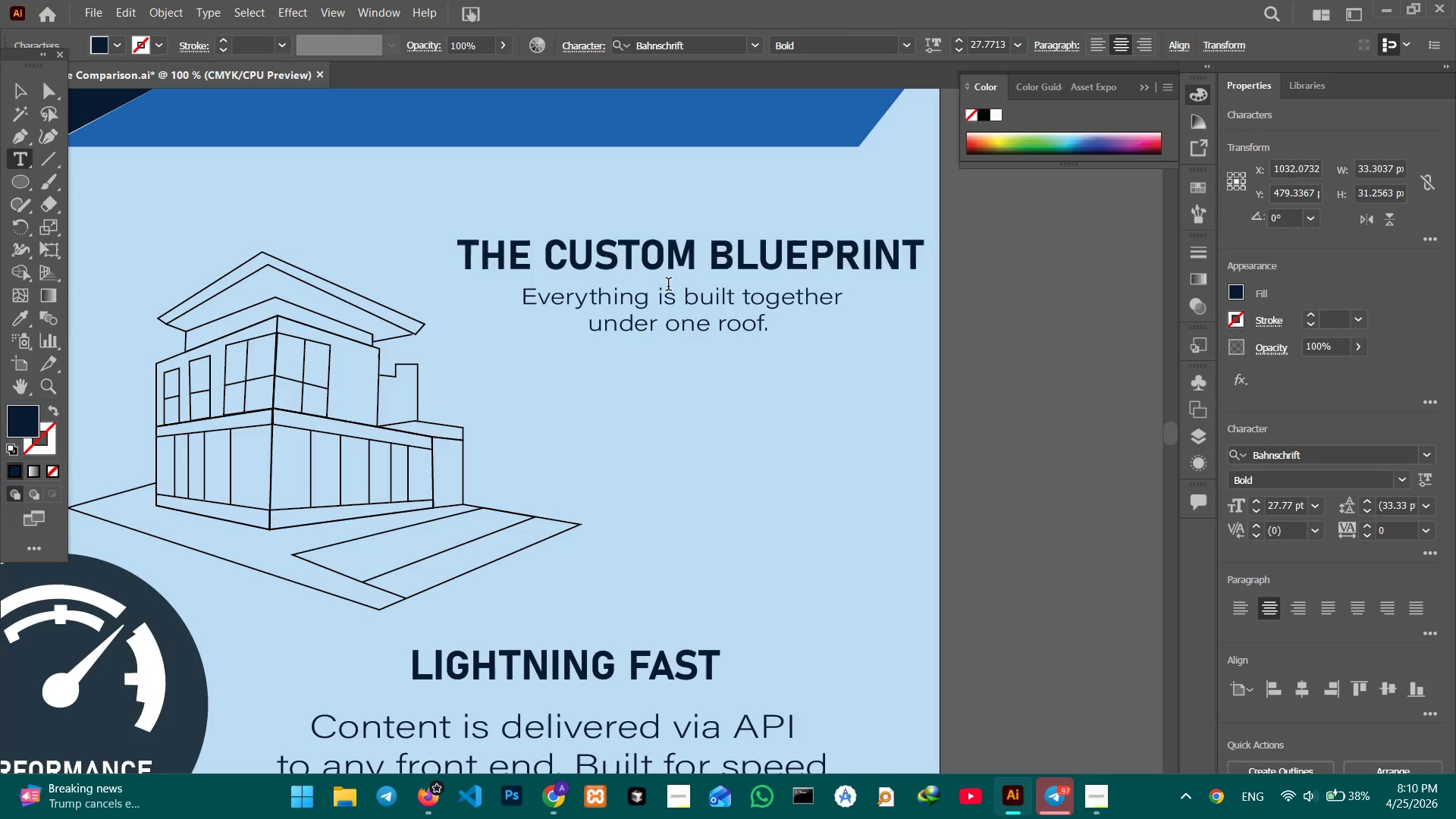 
left_click_drag(start_coordinate=[526, 289], to_coordinate=[811, 325])
 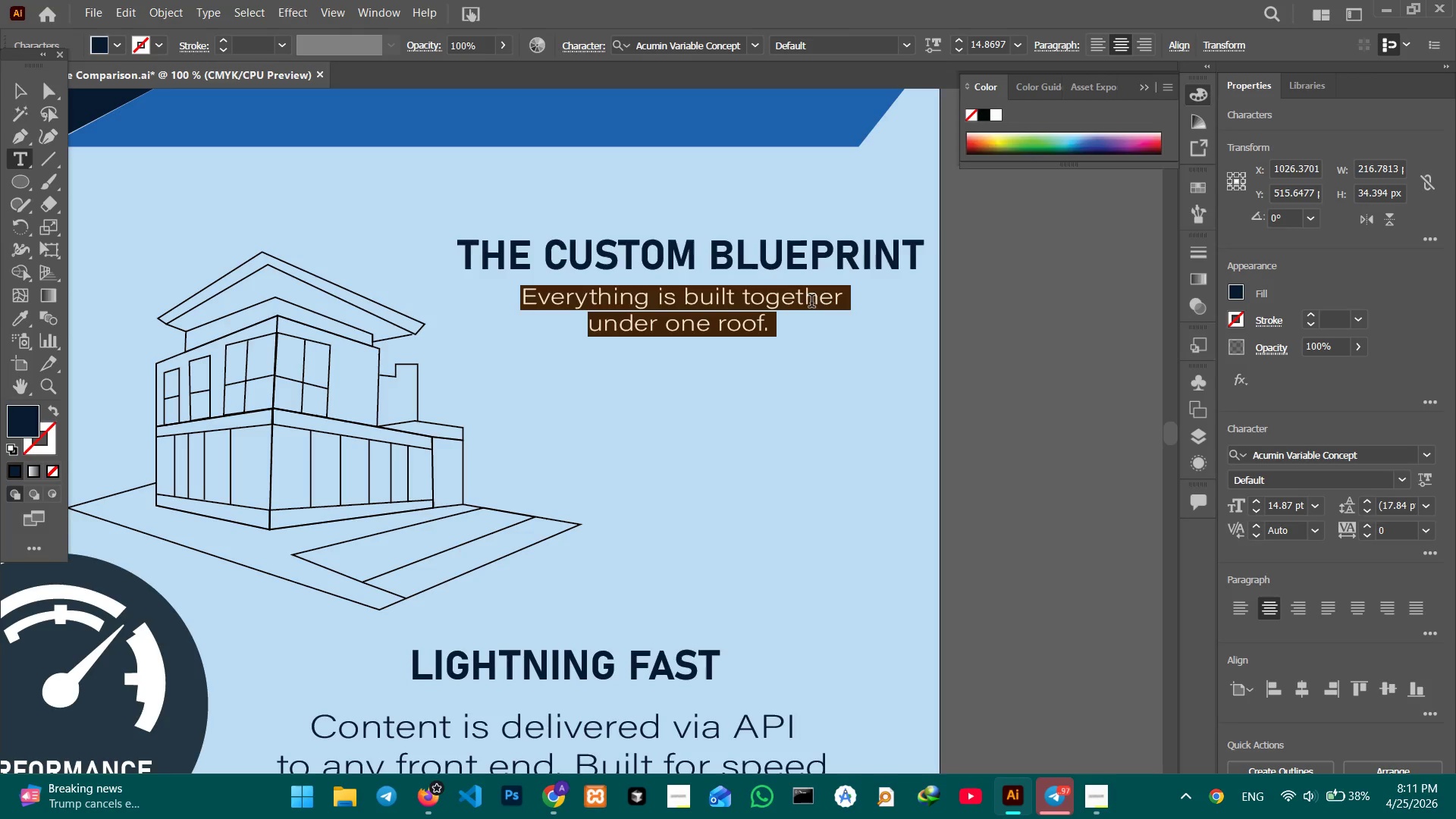 
type(YOU)
key(Backspace)
key(Backspace)
type(ou're free to build any experience)
 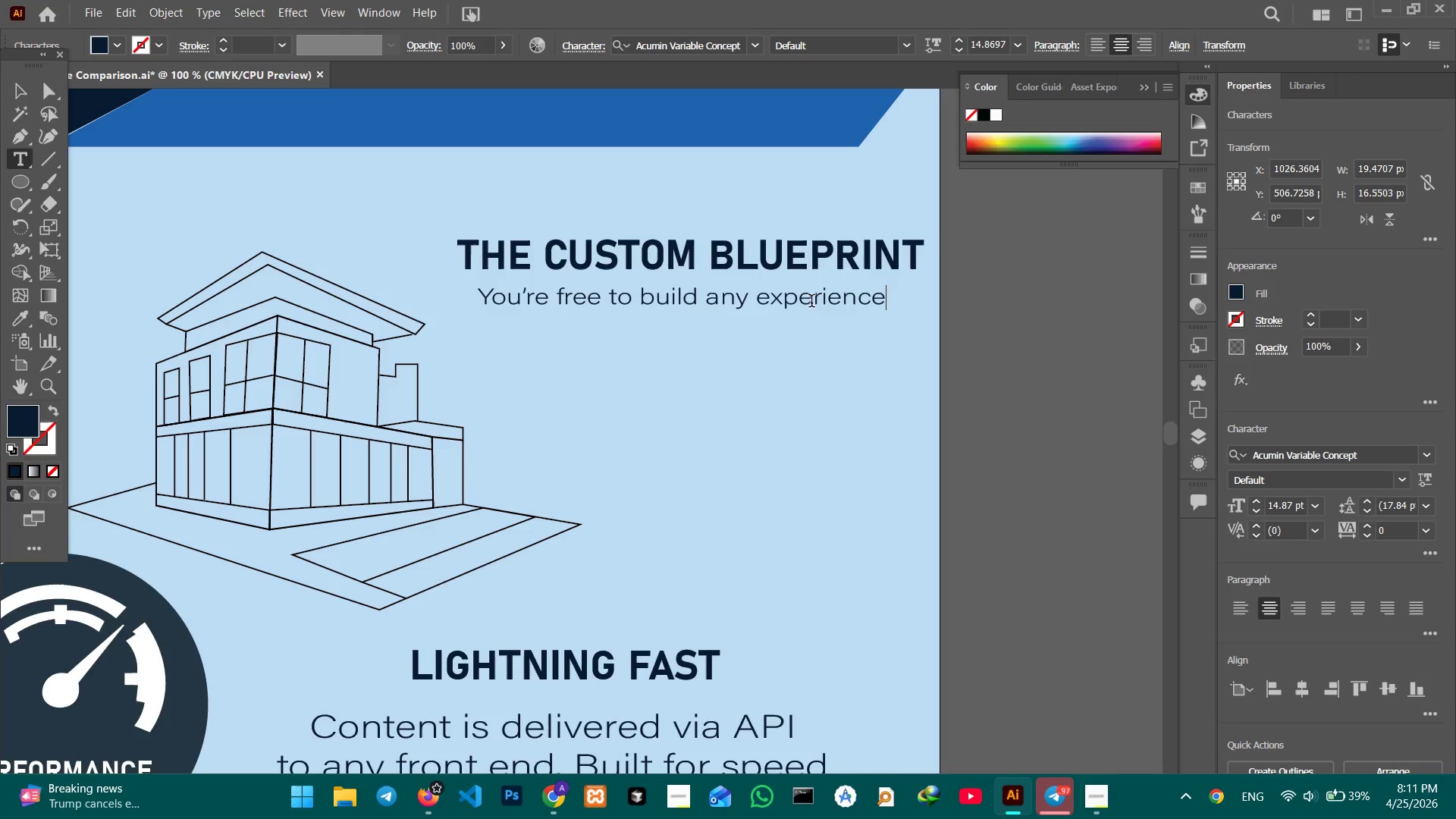 
key(Shift+ShiftRight)
 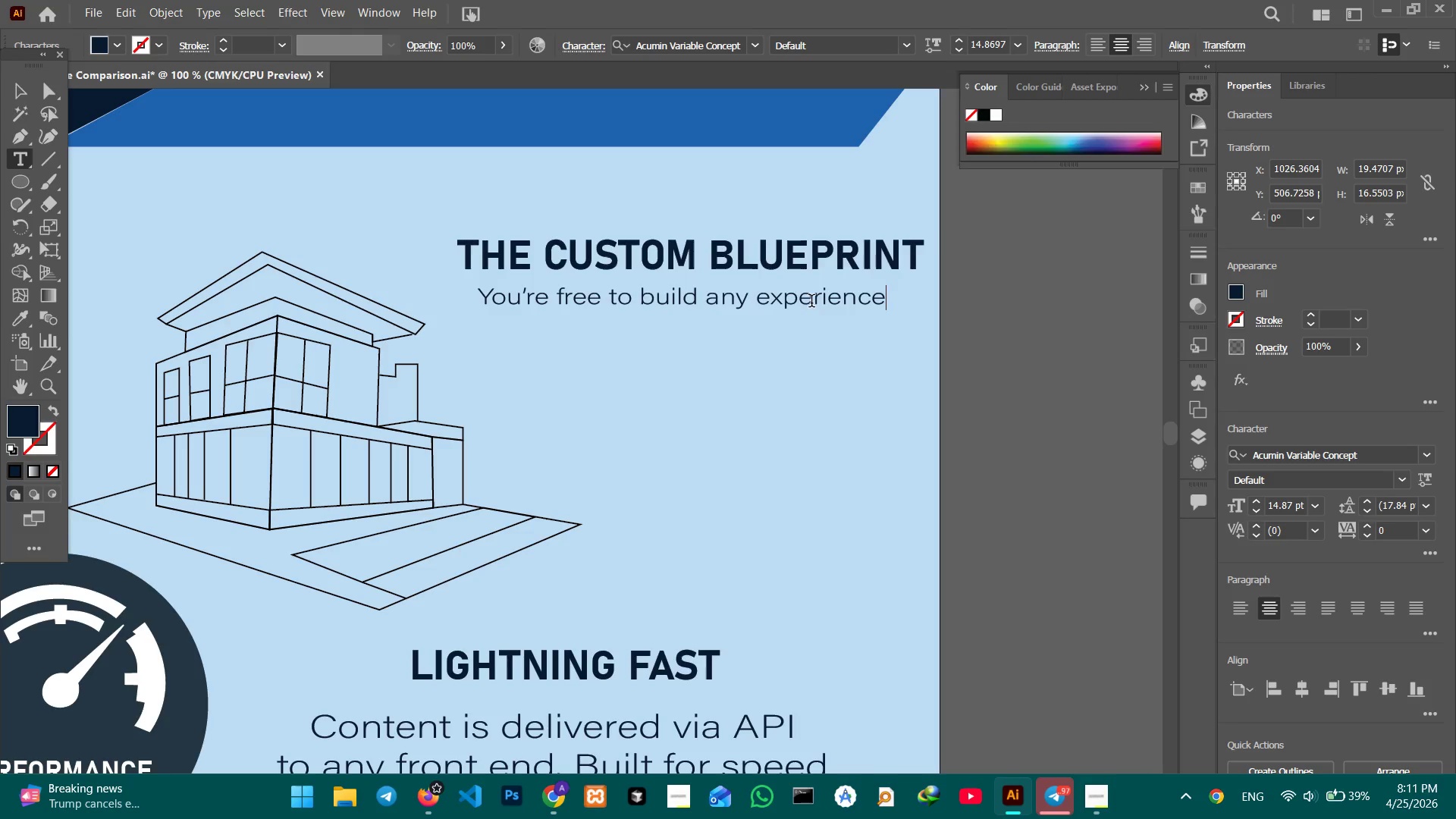 
key(Shift+Enter)
 